 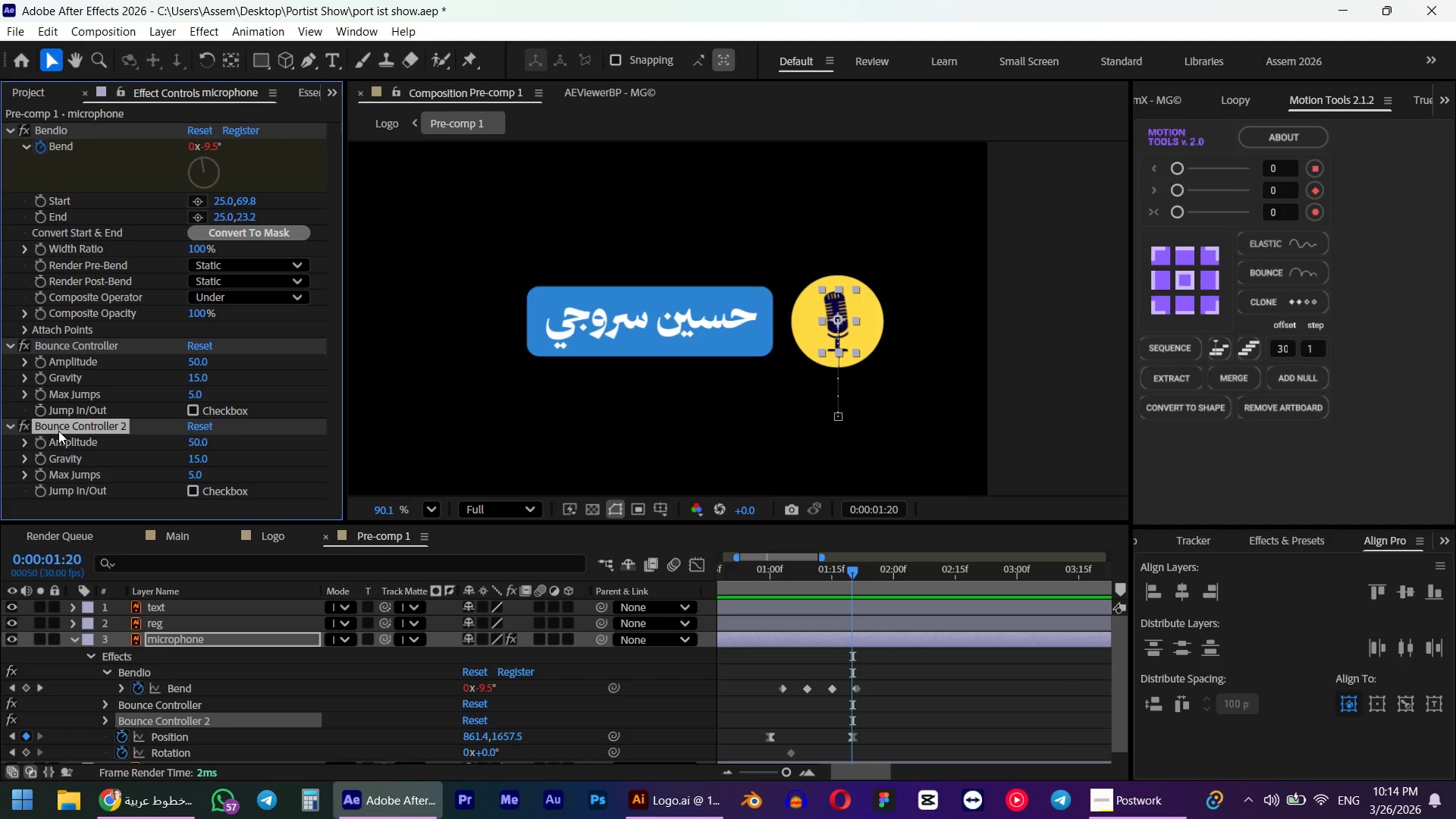 
key(Delete)
 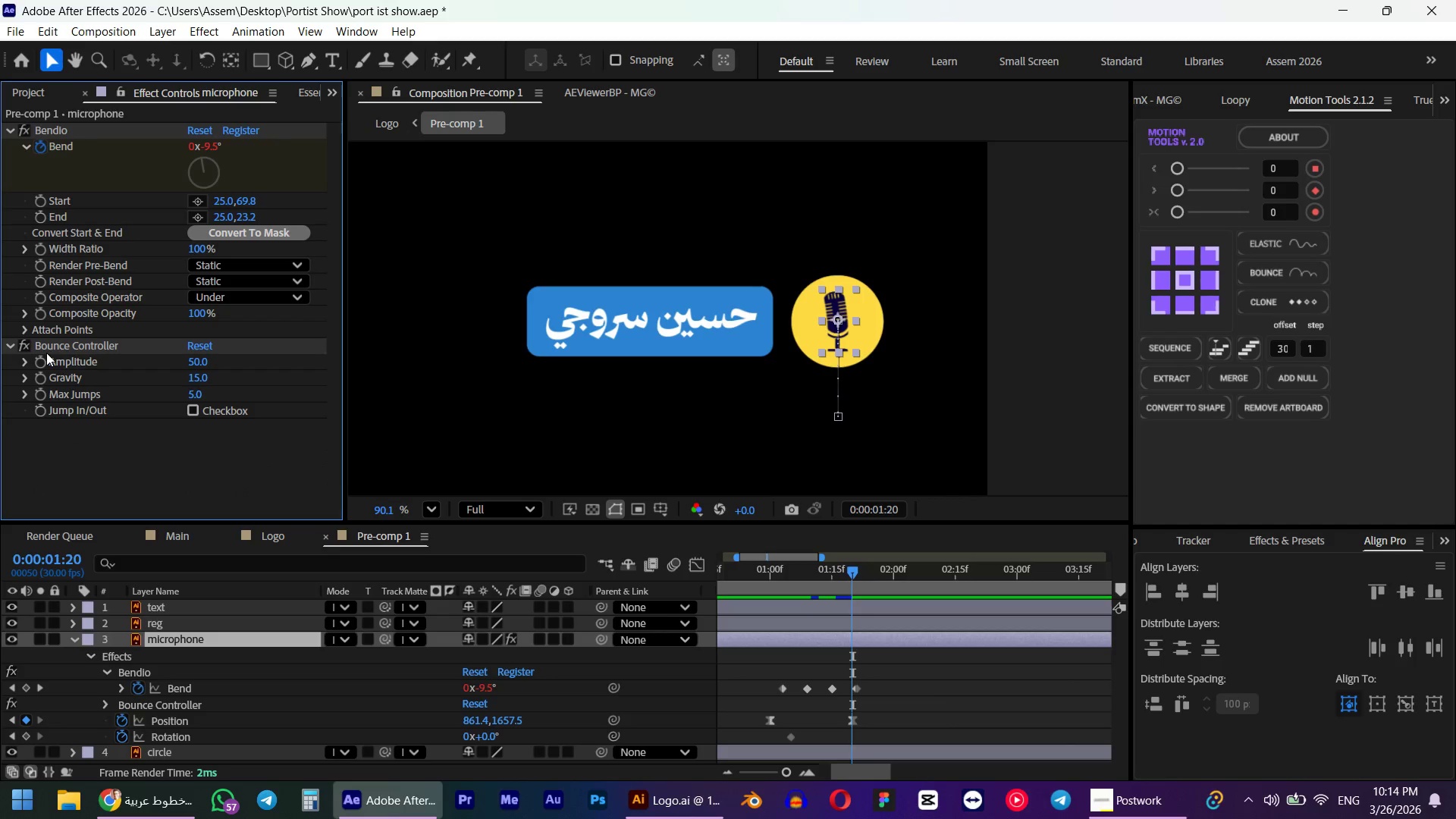 
left_click([46, 349])
 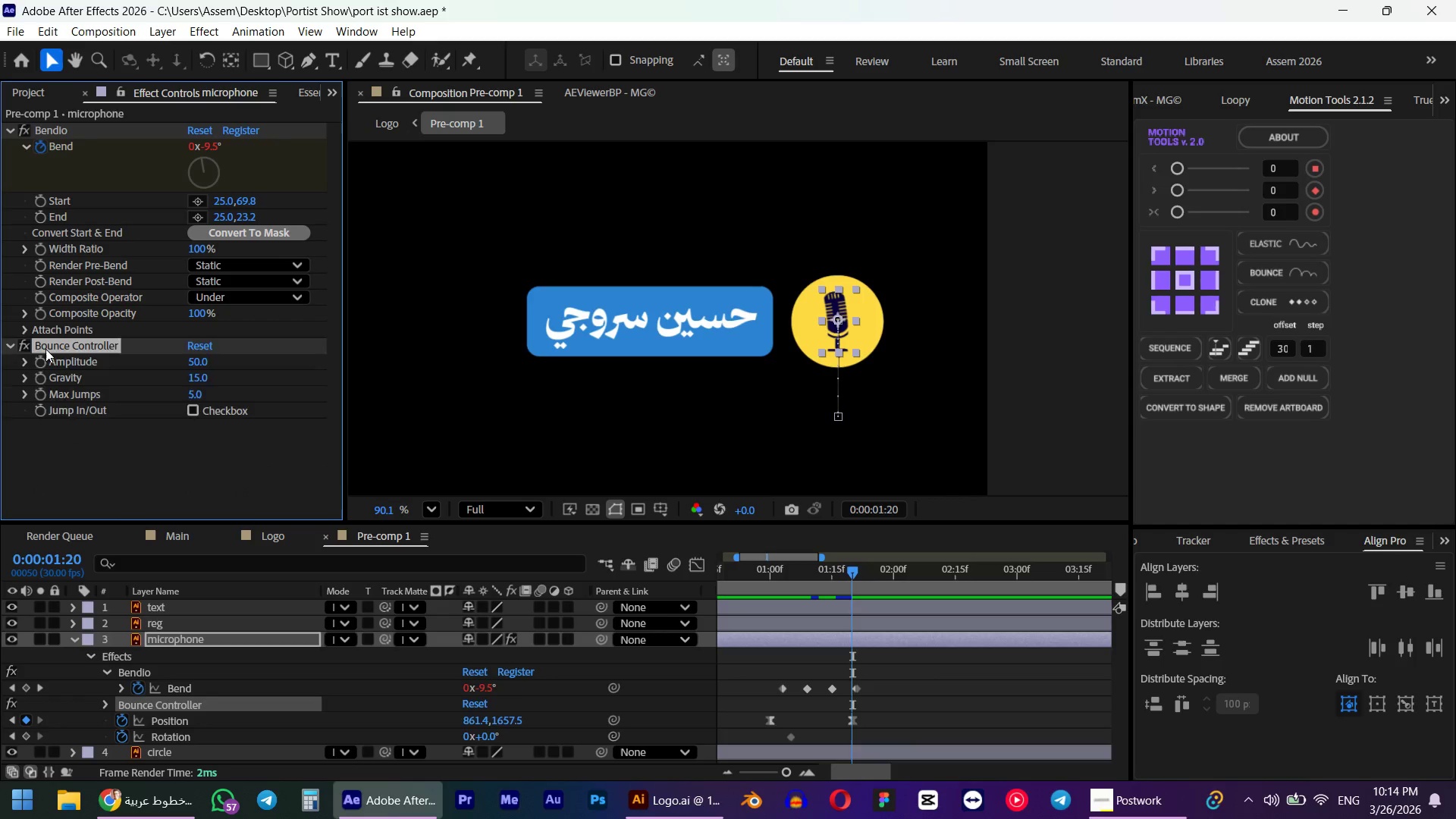 
key(Delete)
 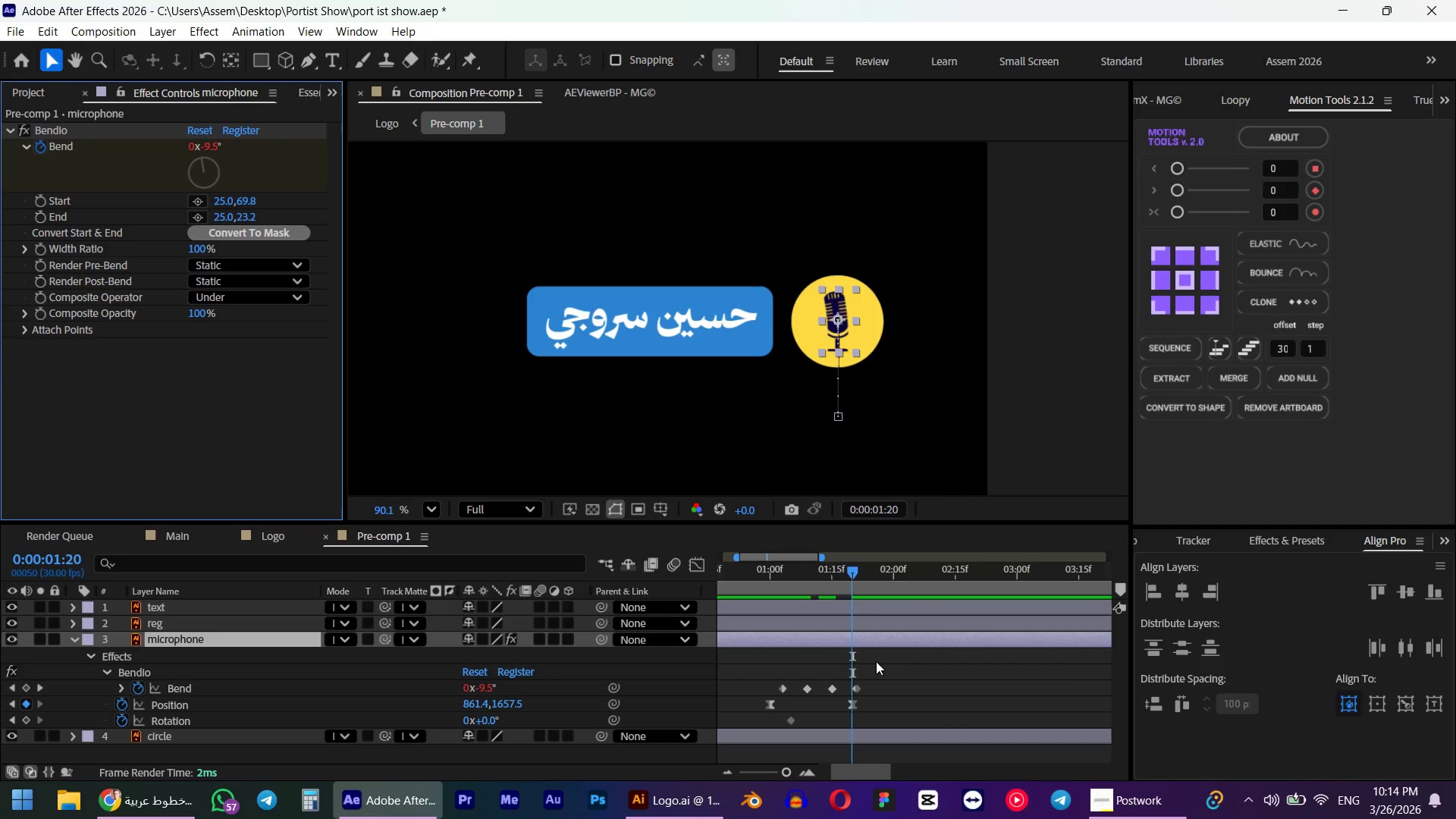 
left_click_drag(start_coordinate=[915, 673], to_coordinate=[726, 694])
 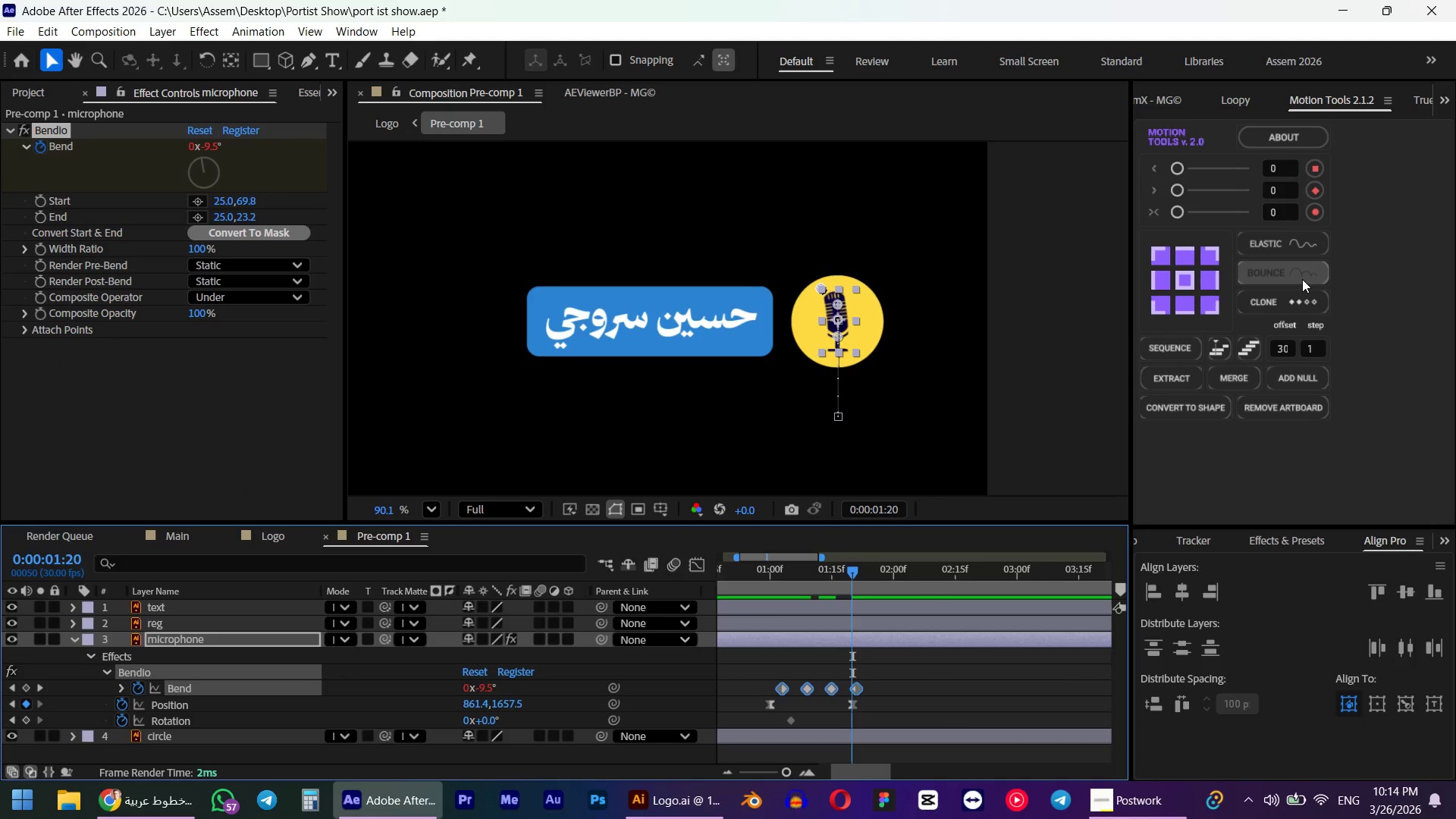 
left_click([1301, 279])
 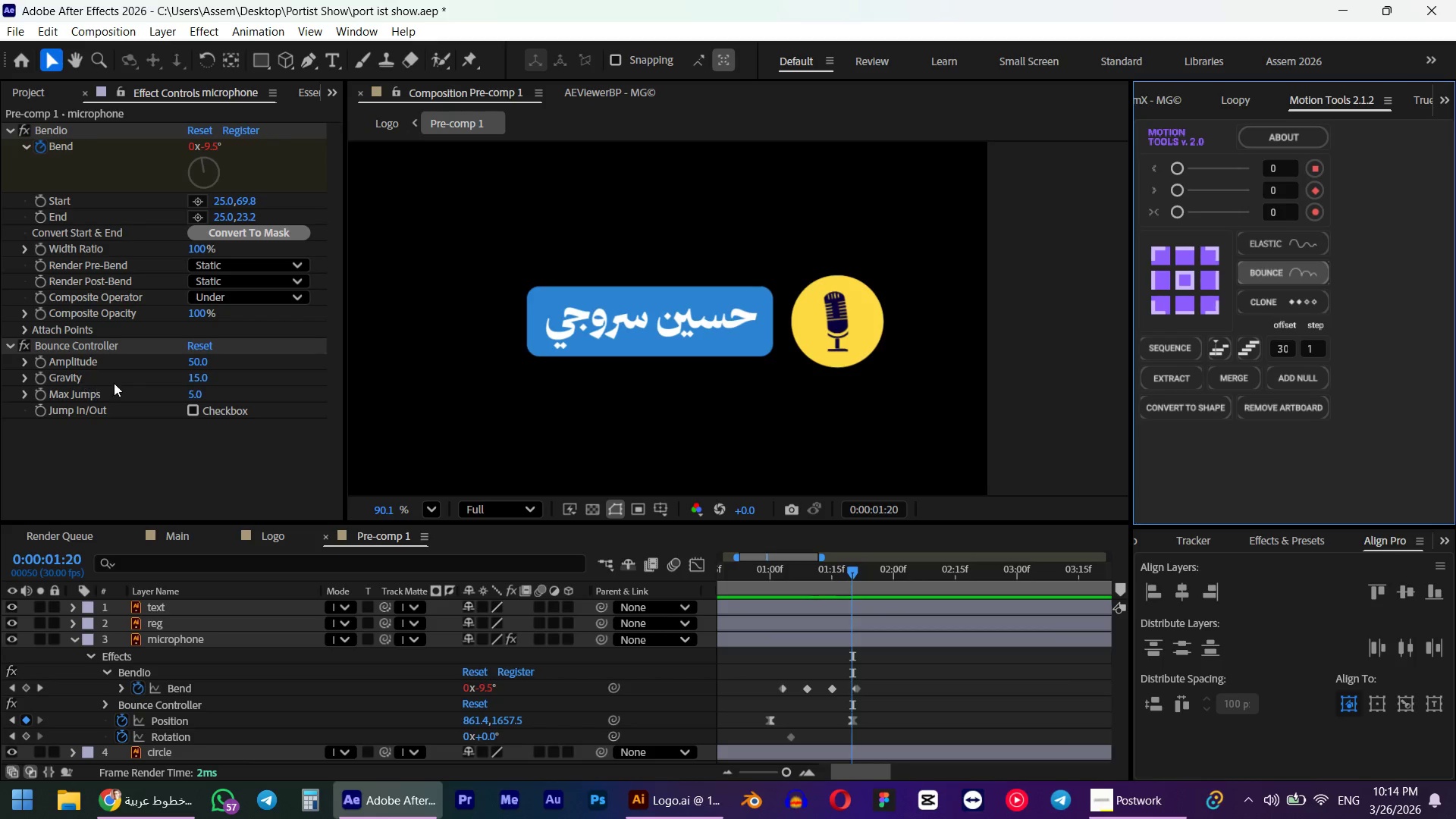 
wait(6.69)
 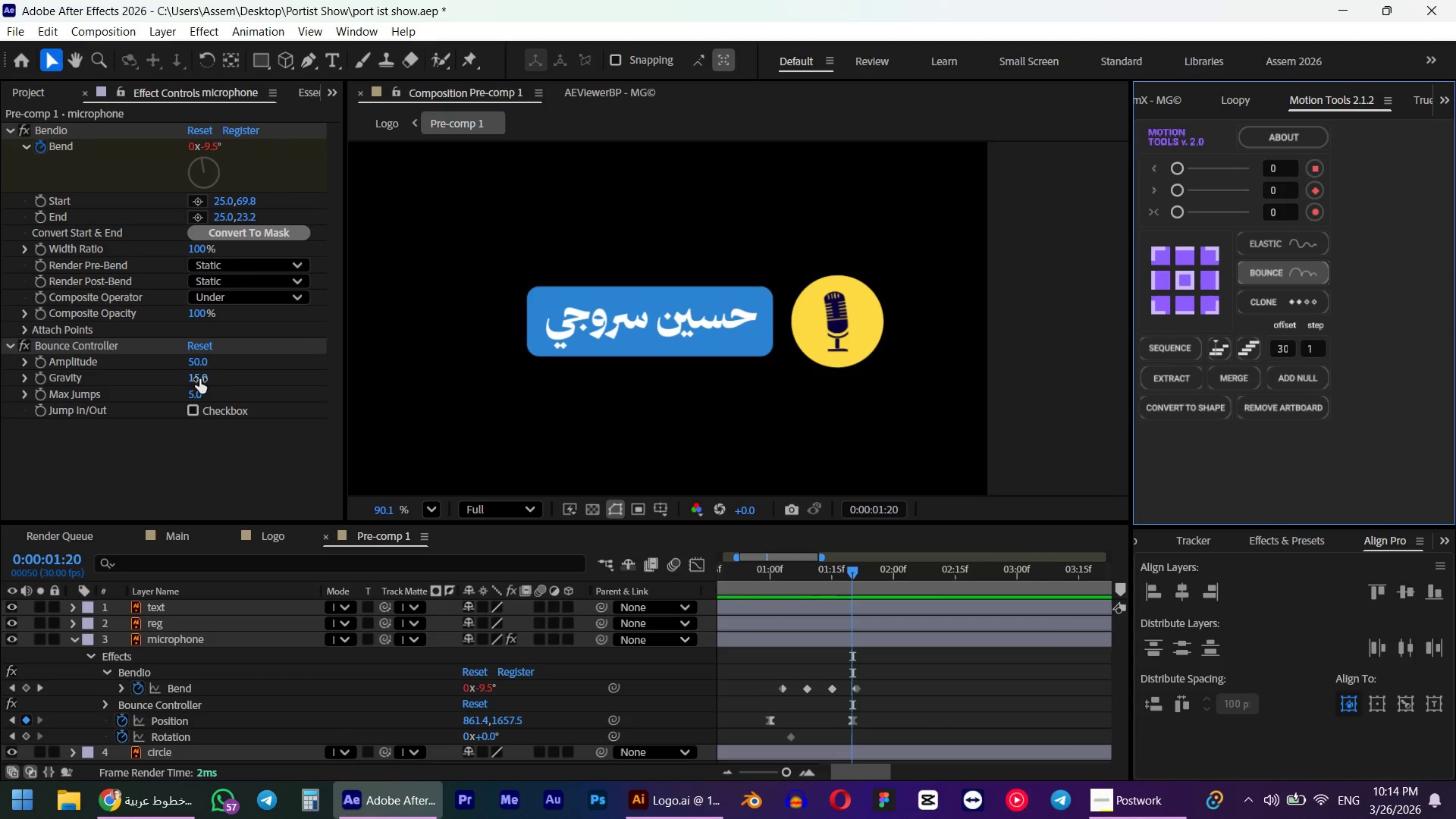 
left_click([202, 382])
 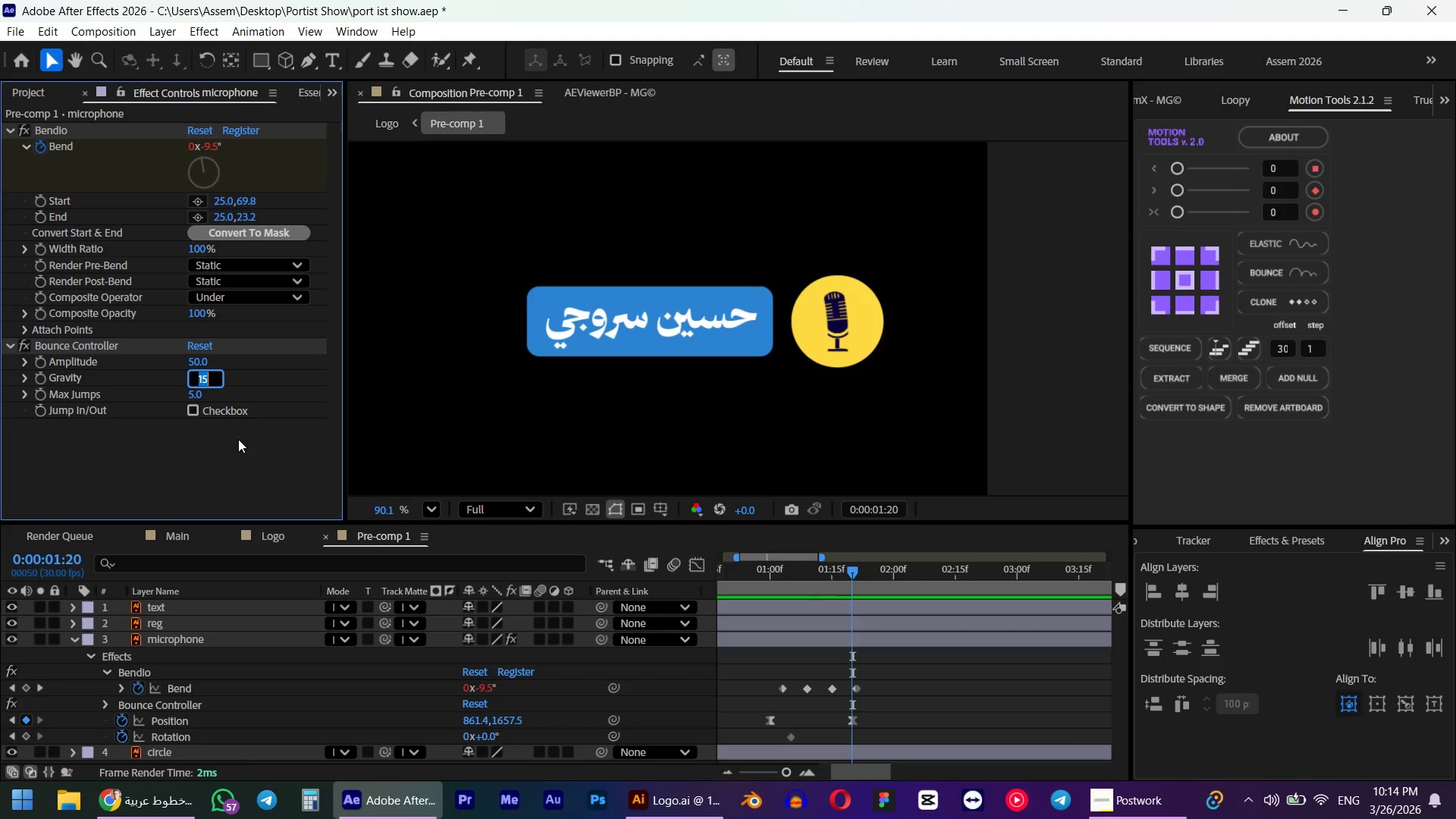 
key(Numpad5)
 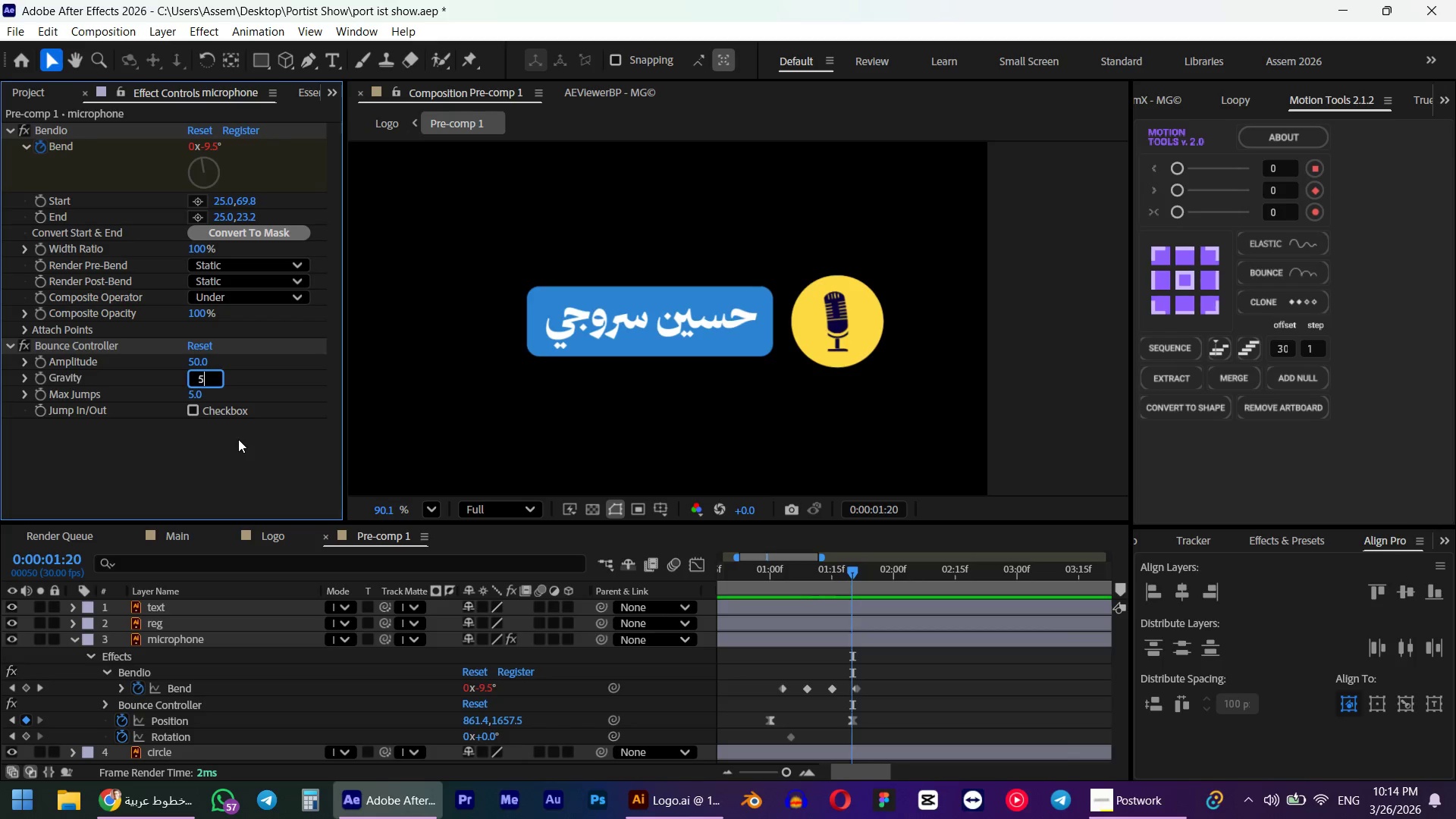 
key(NumpadEnter)
 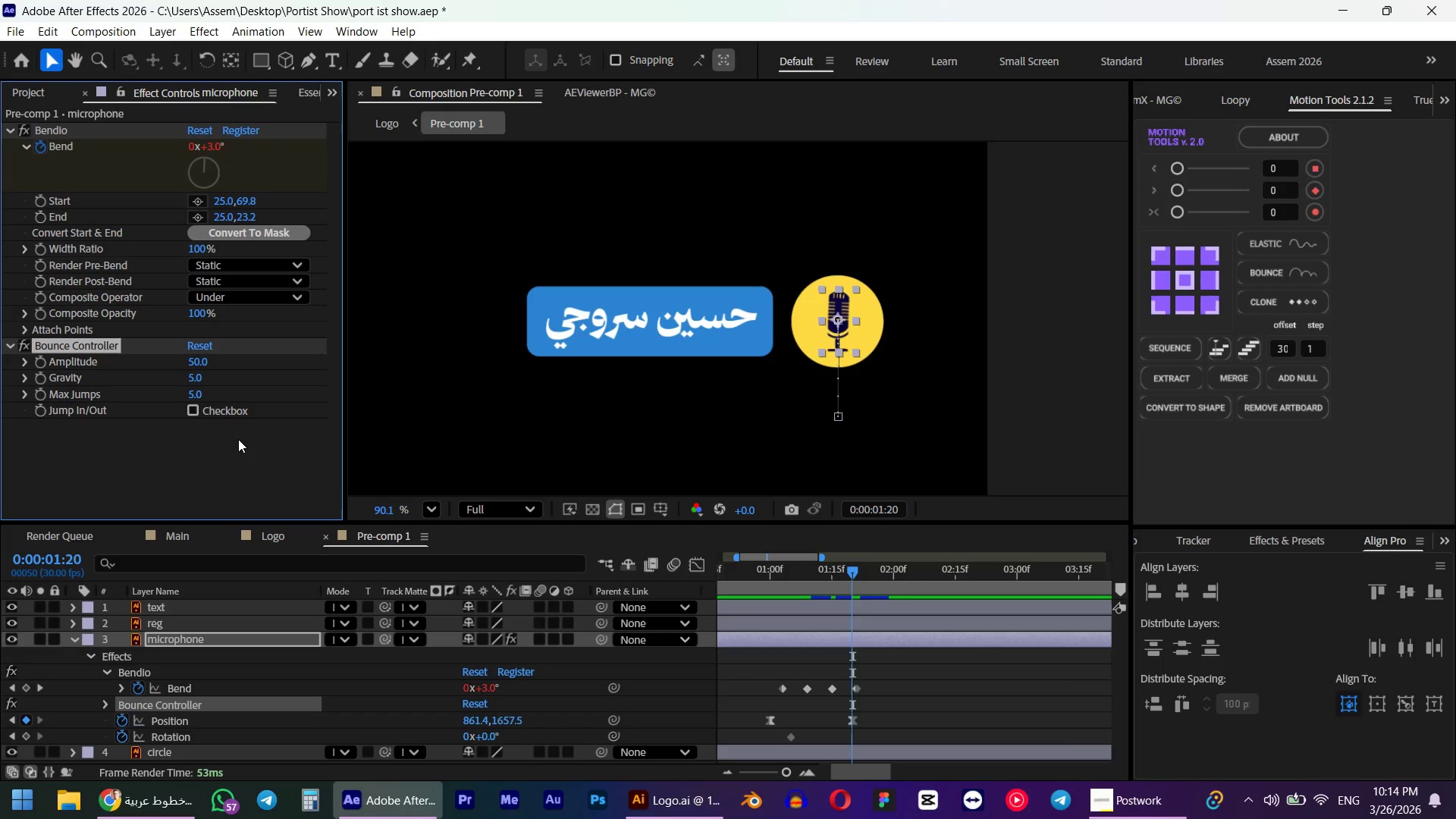 
key(Numpad0)
 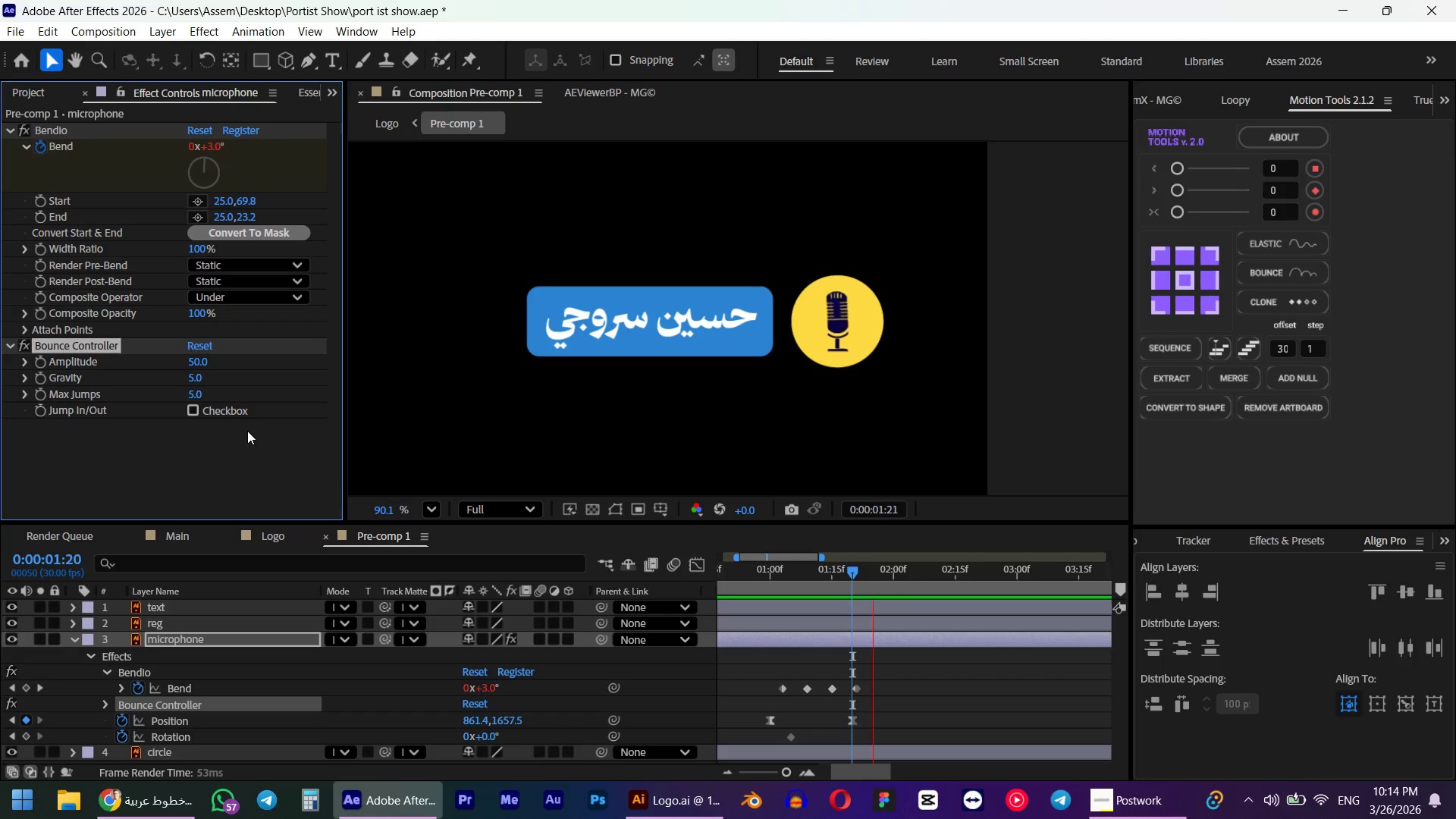 
key(Space)
 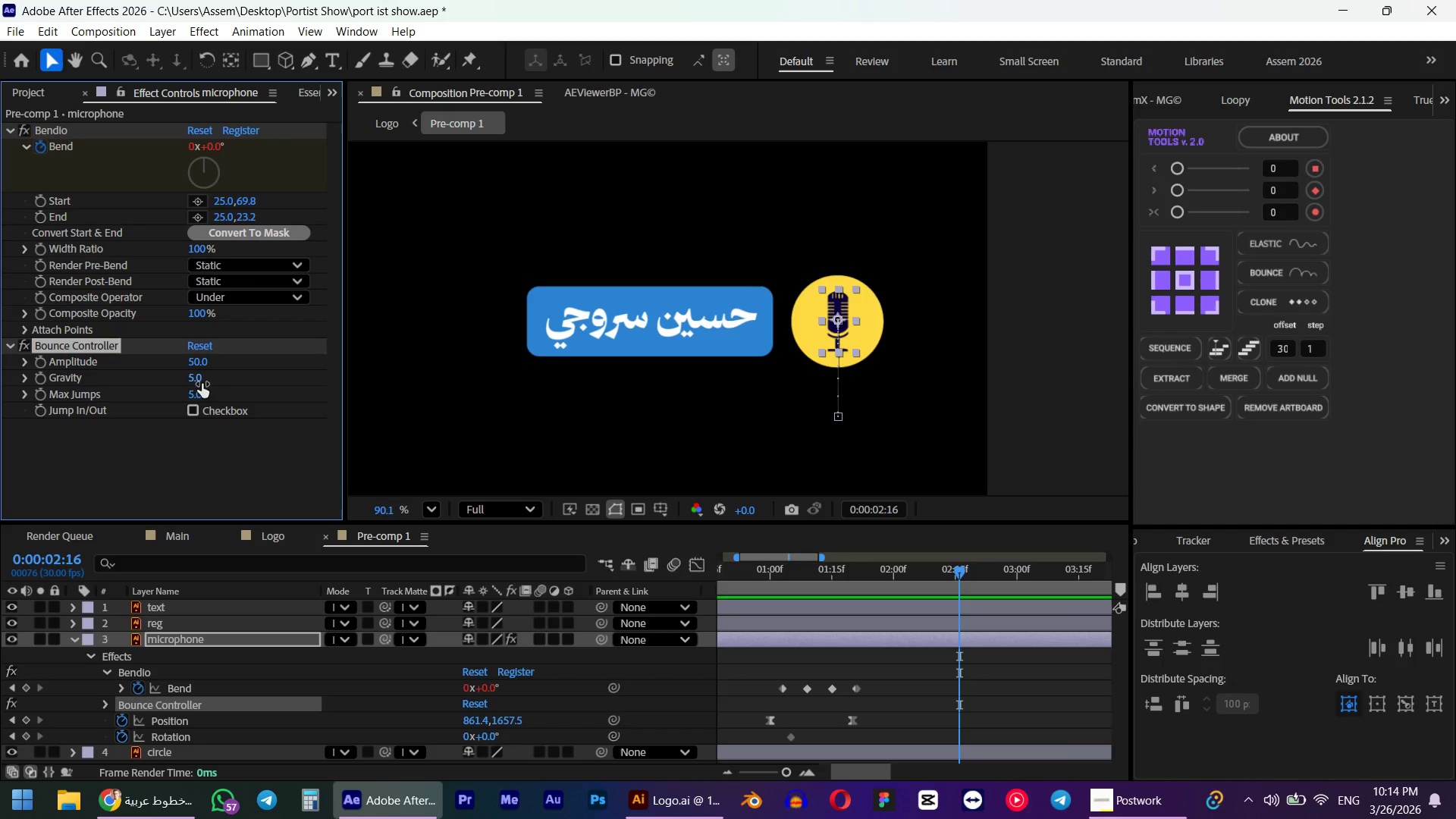 
left_click([202, 392])
 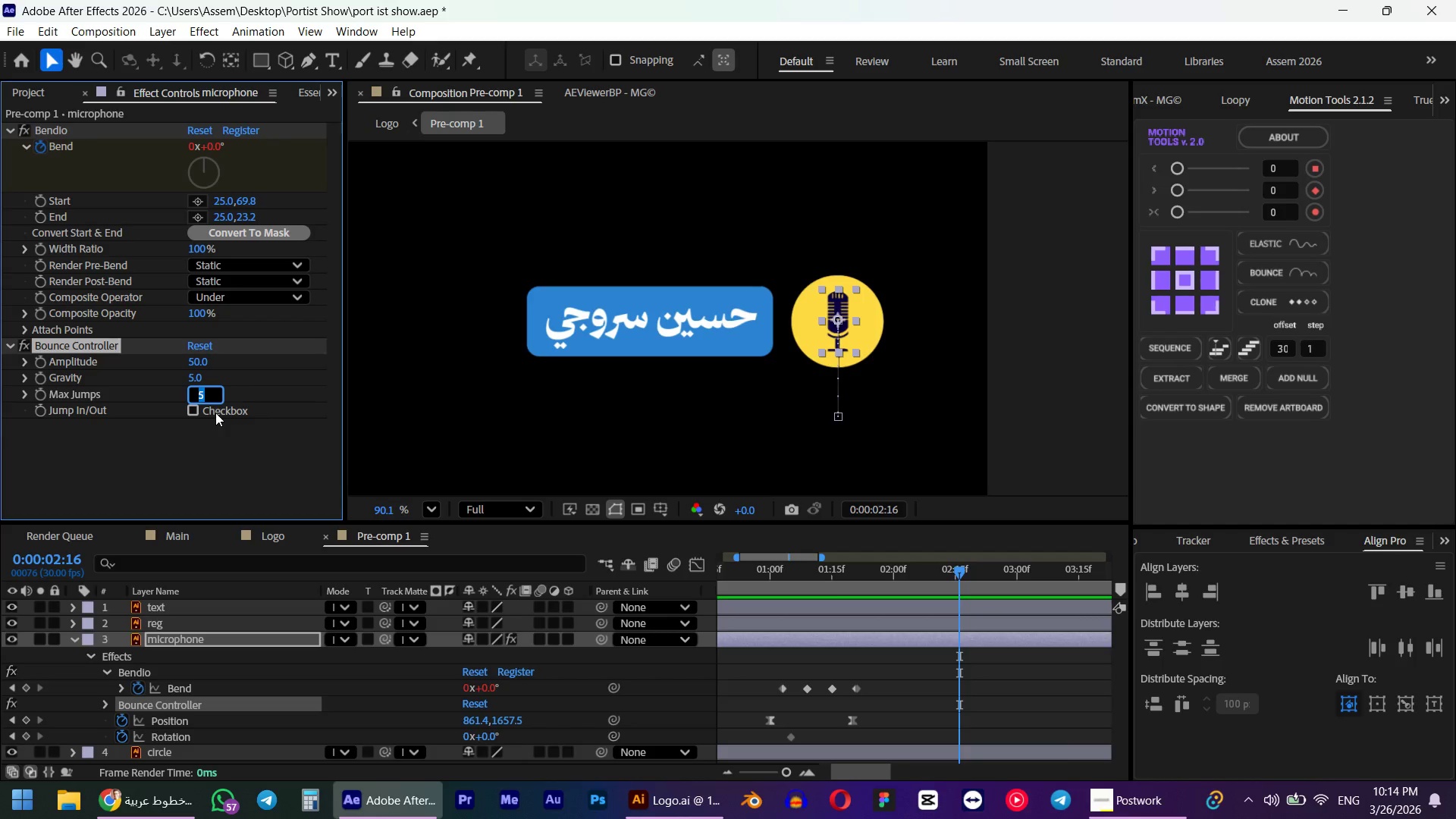 
key(Numpad3)
 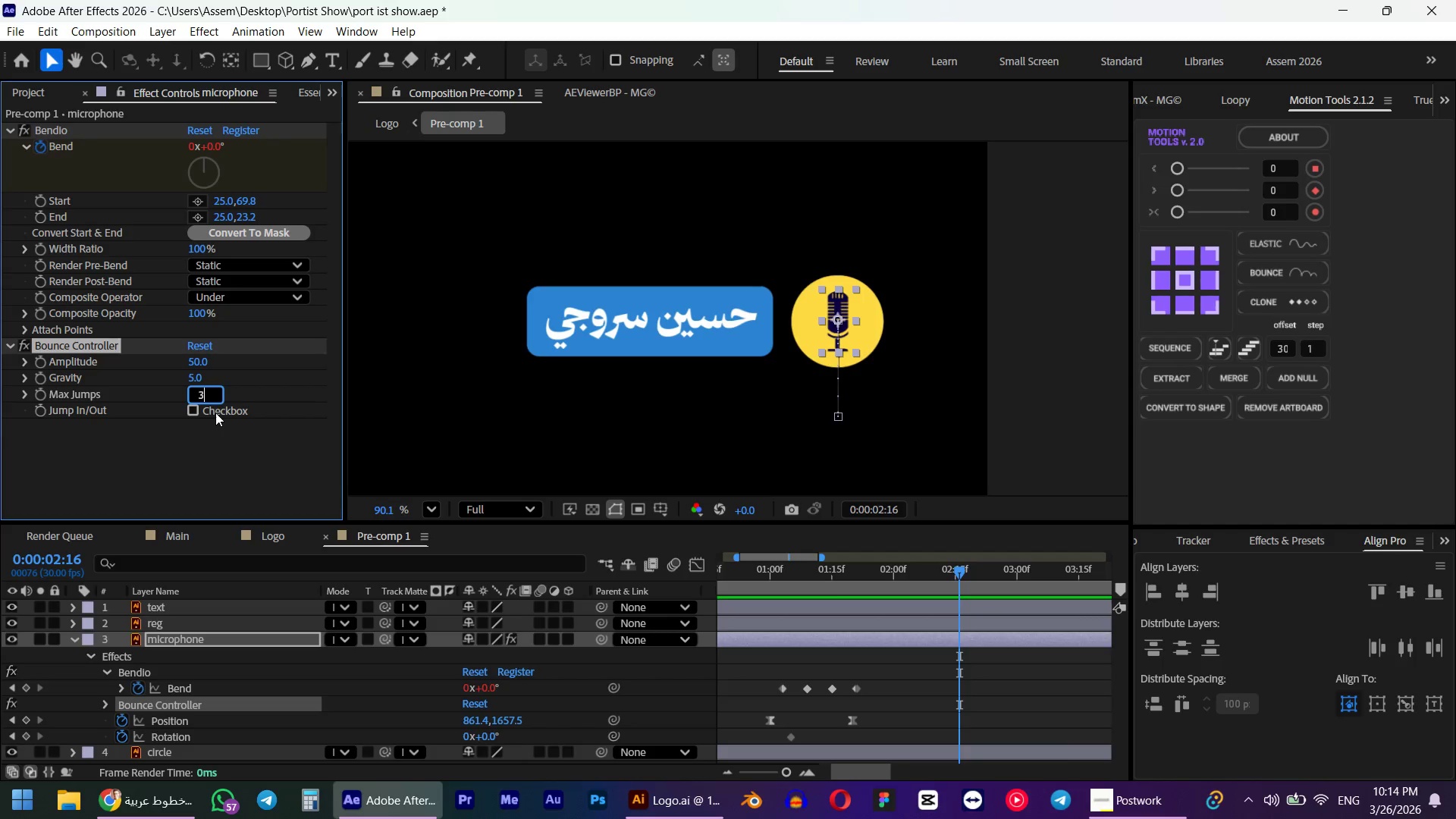 
key(NumpadEnter)
 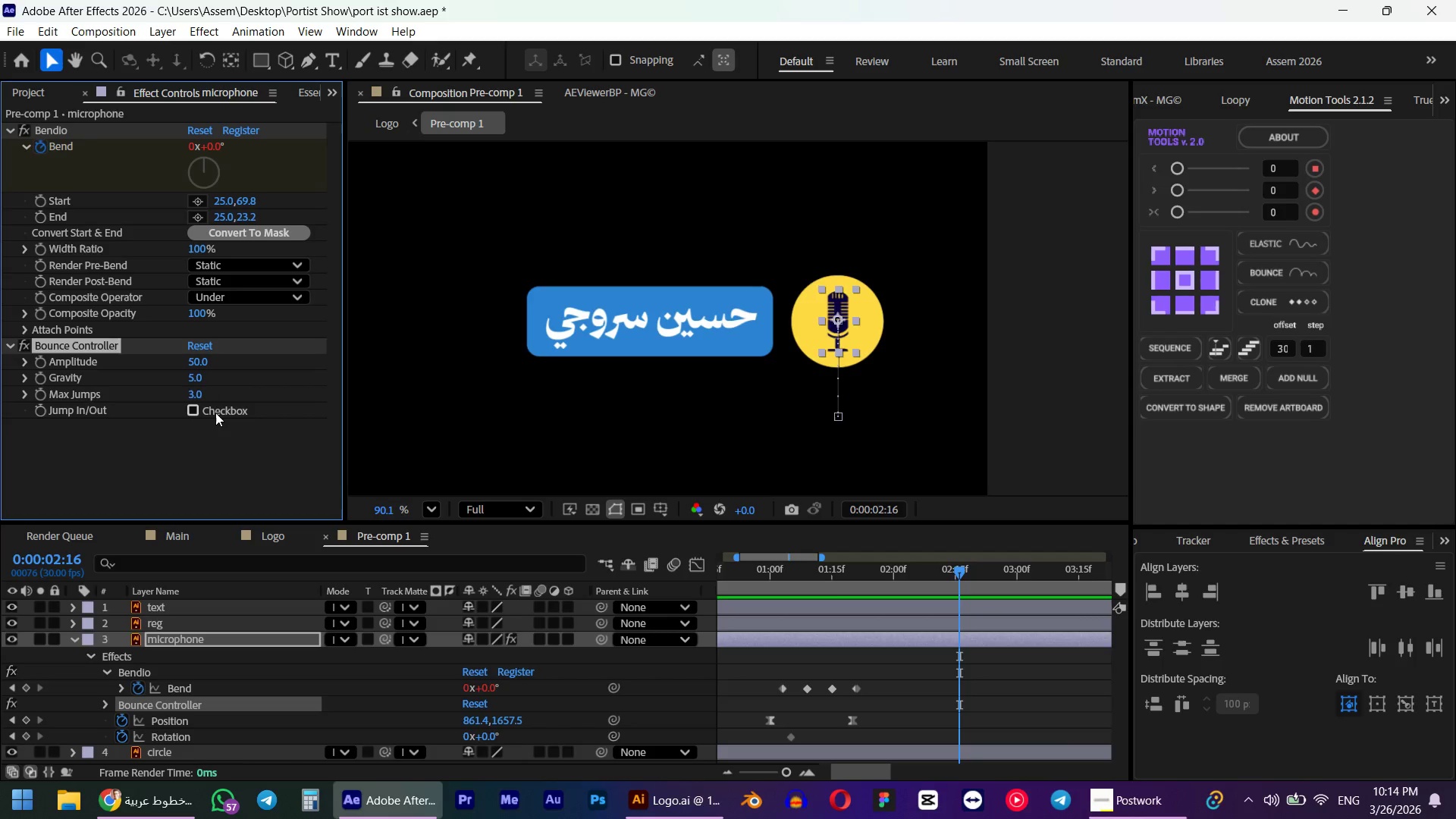 
key(Numpad0)
 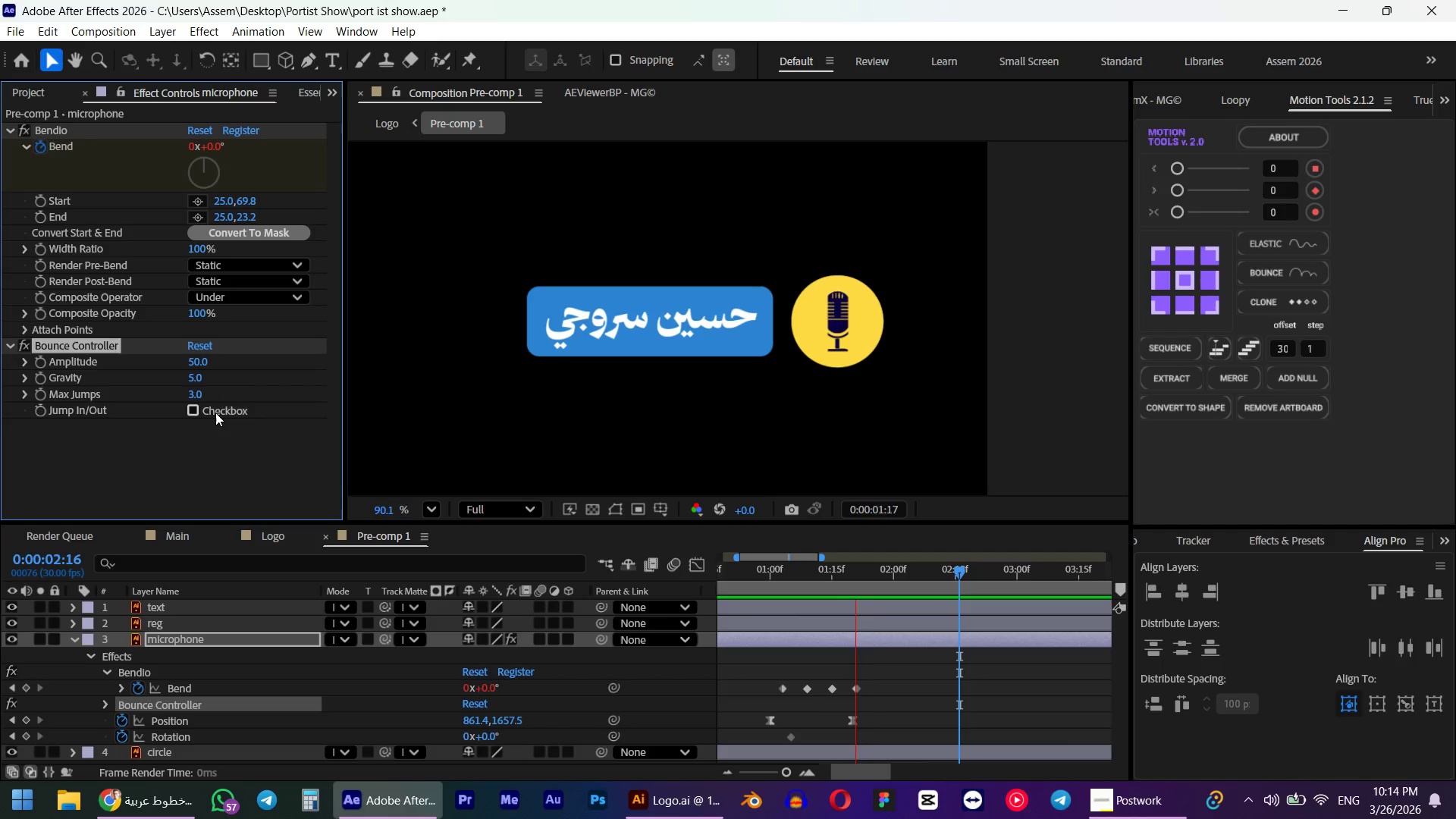 
key(Space)
 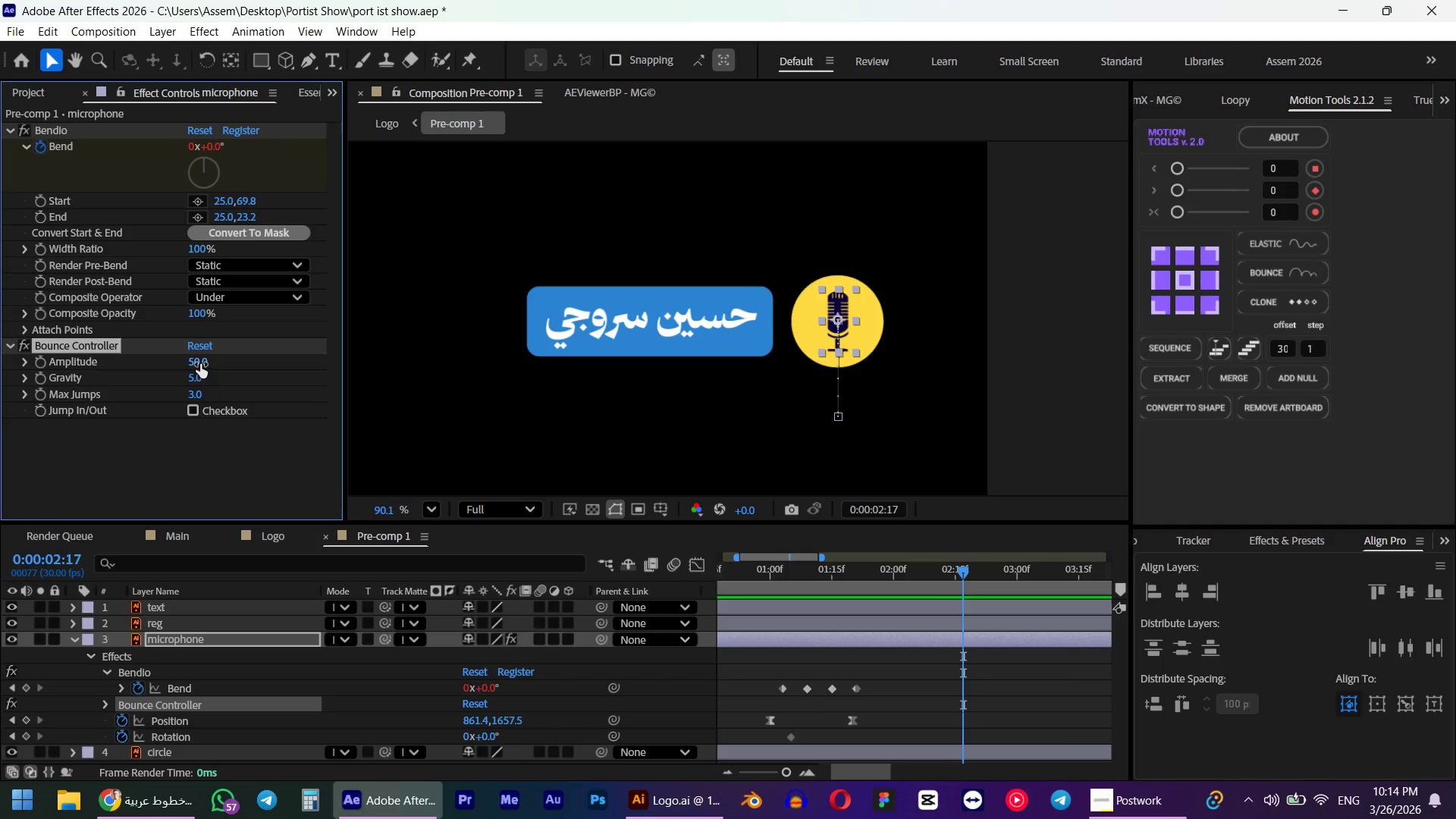 
left_click([200, 364])
 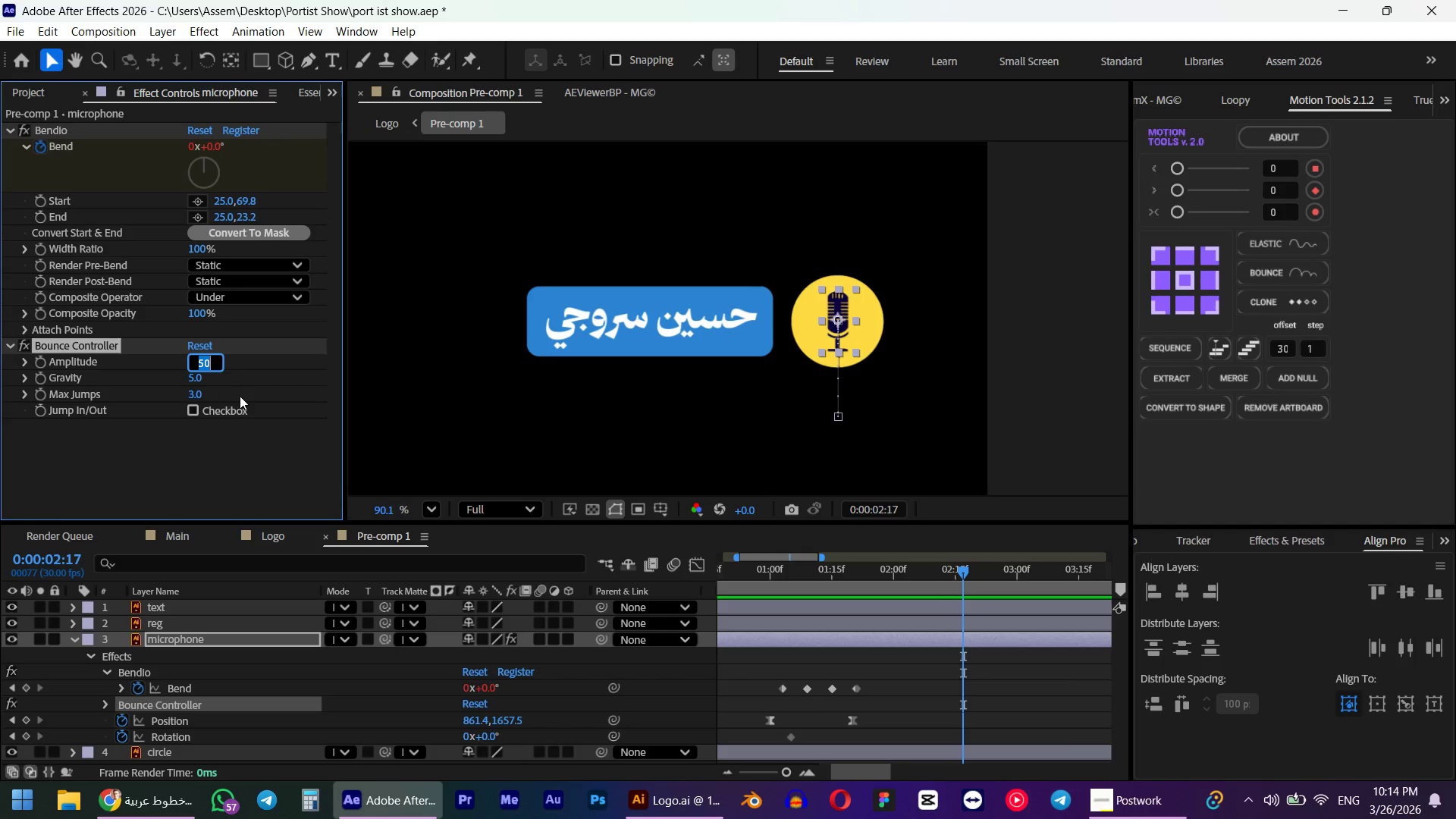 
key(Numpad8)
 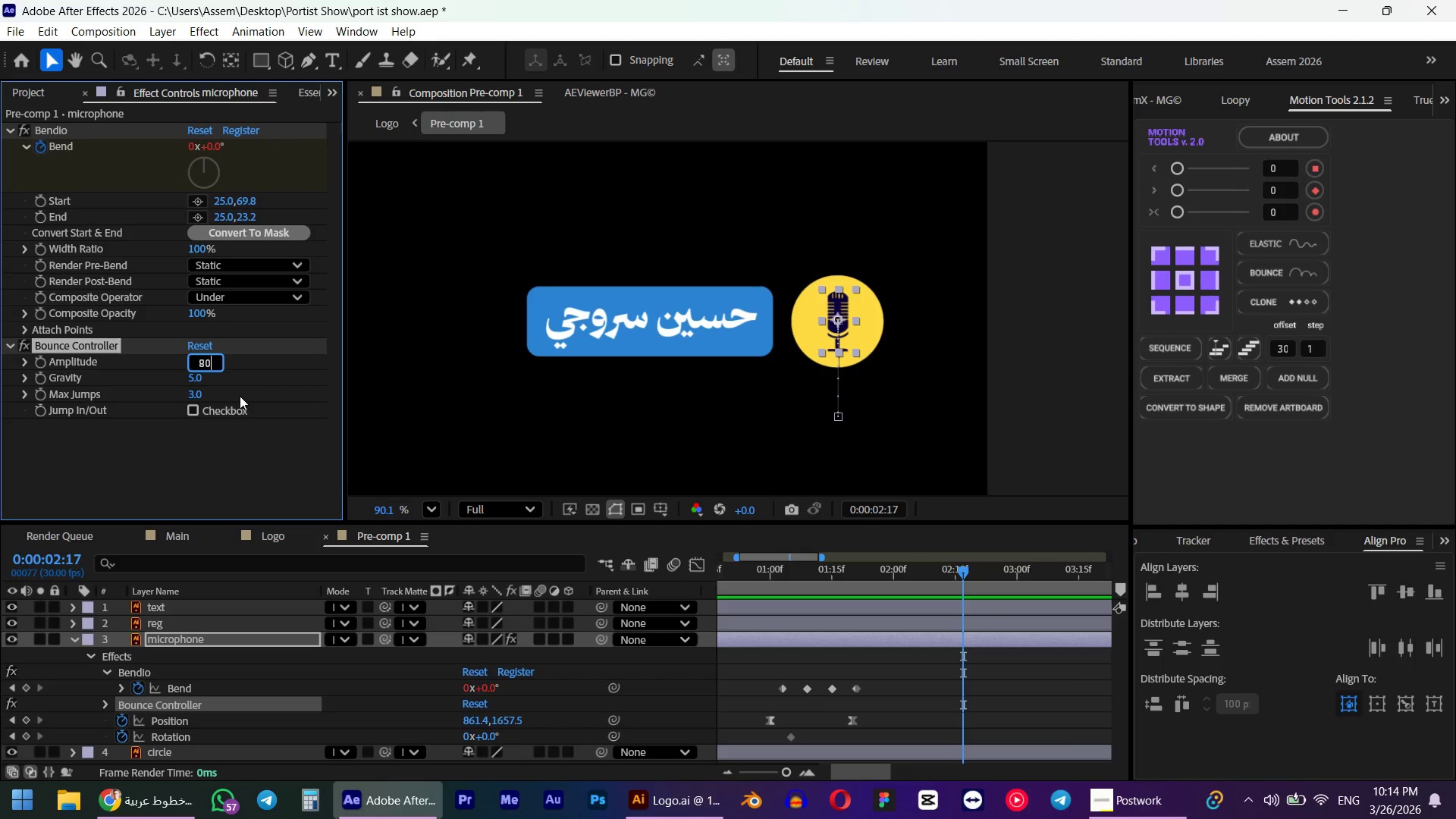 
key(Numpad0)
 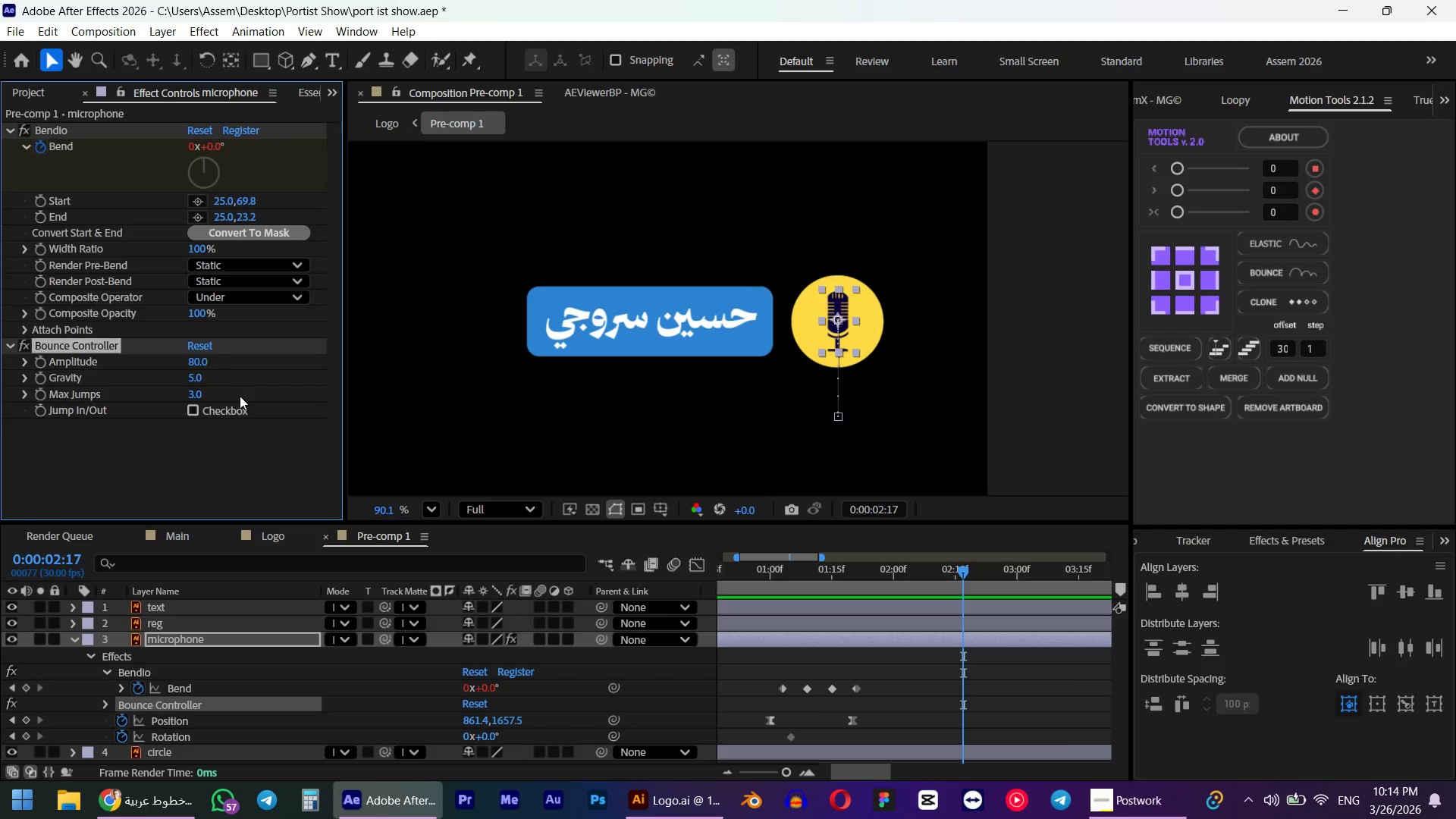 
key(NumpadEnter)
 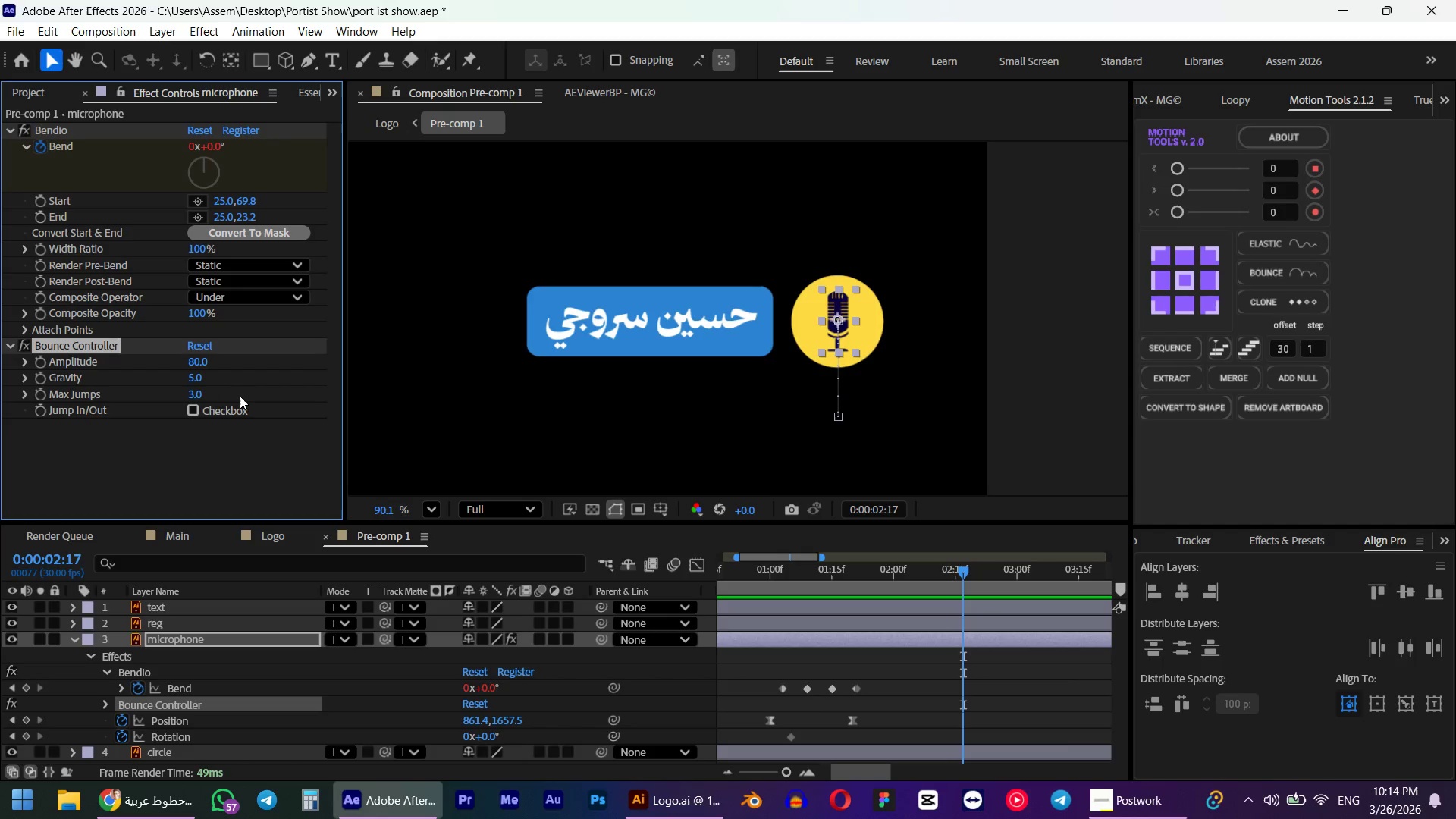 
key(Numpad0)
 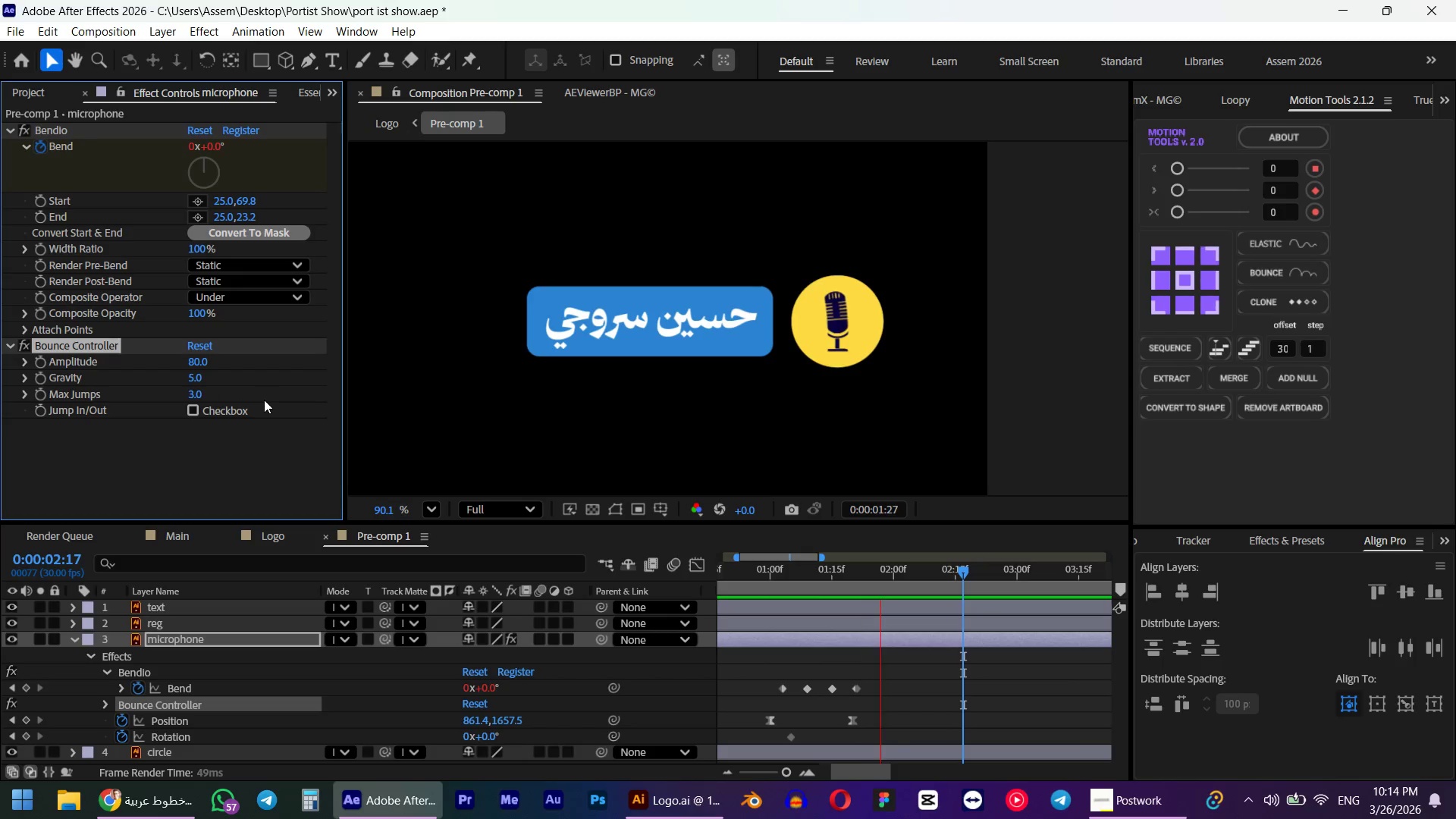 
key(Space)
 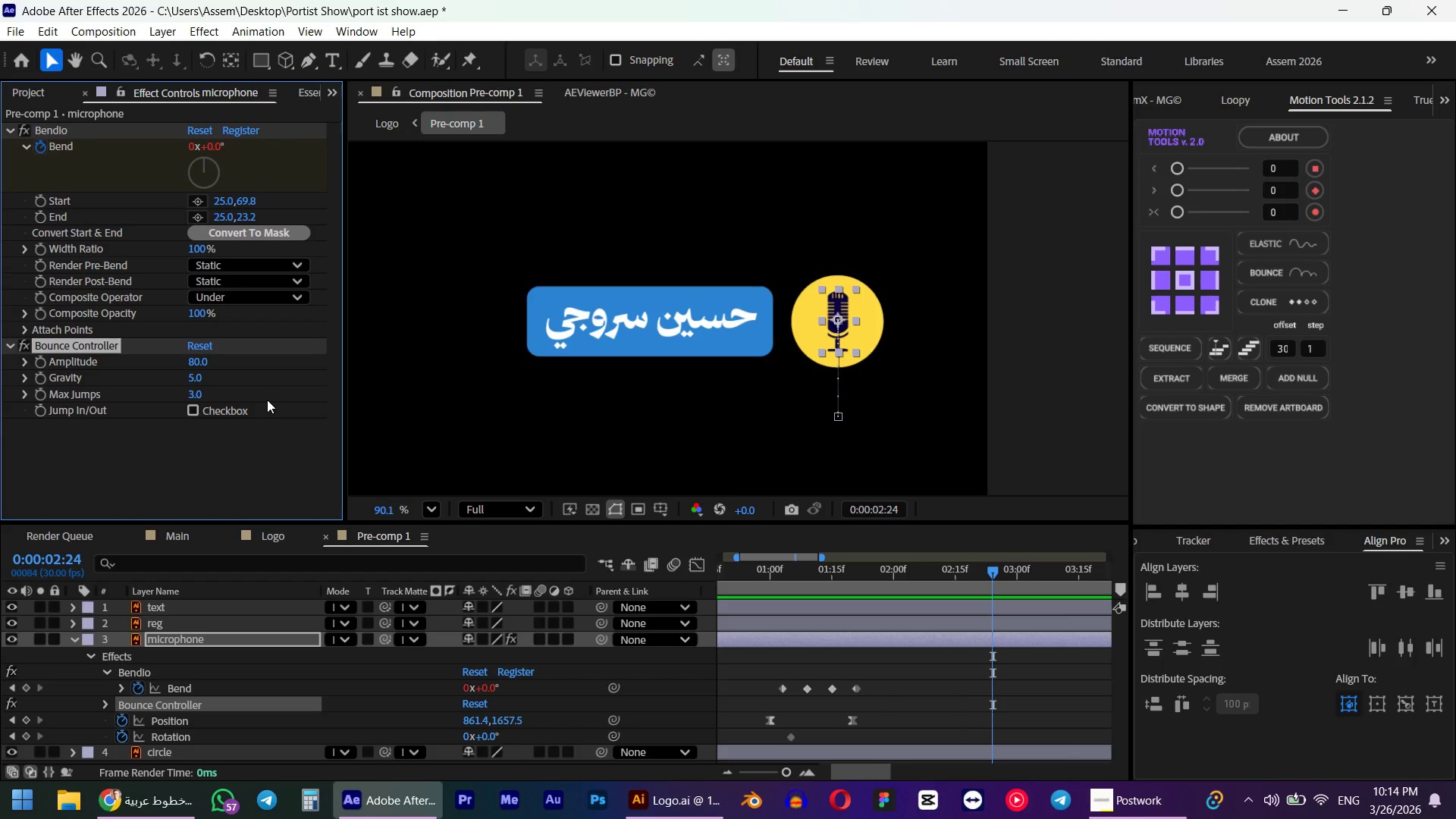 
key(Numpad0)
 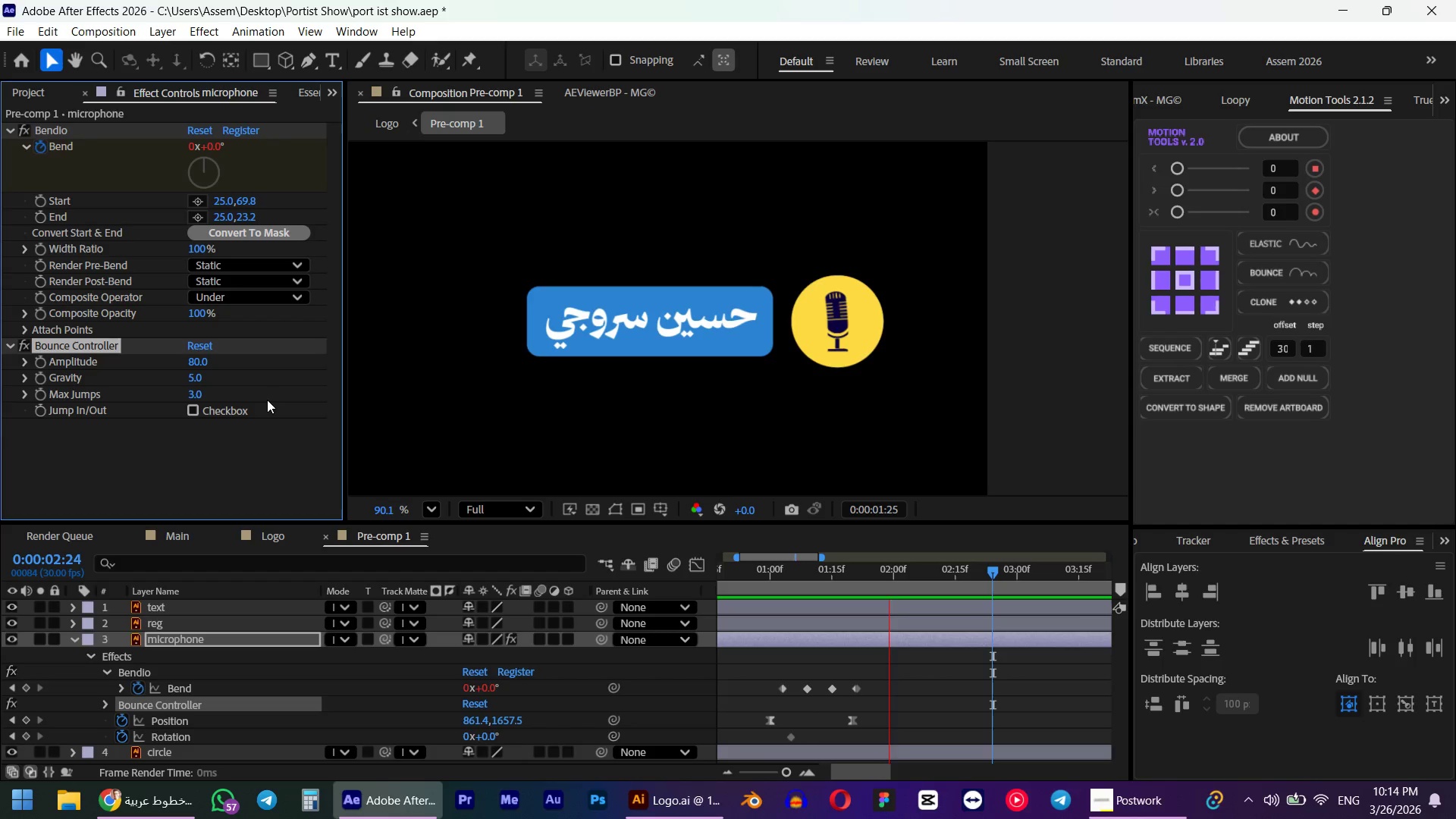 
key(Space)
 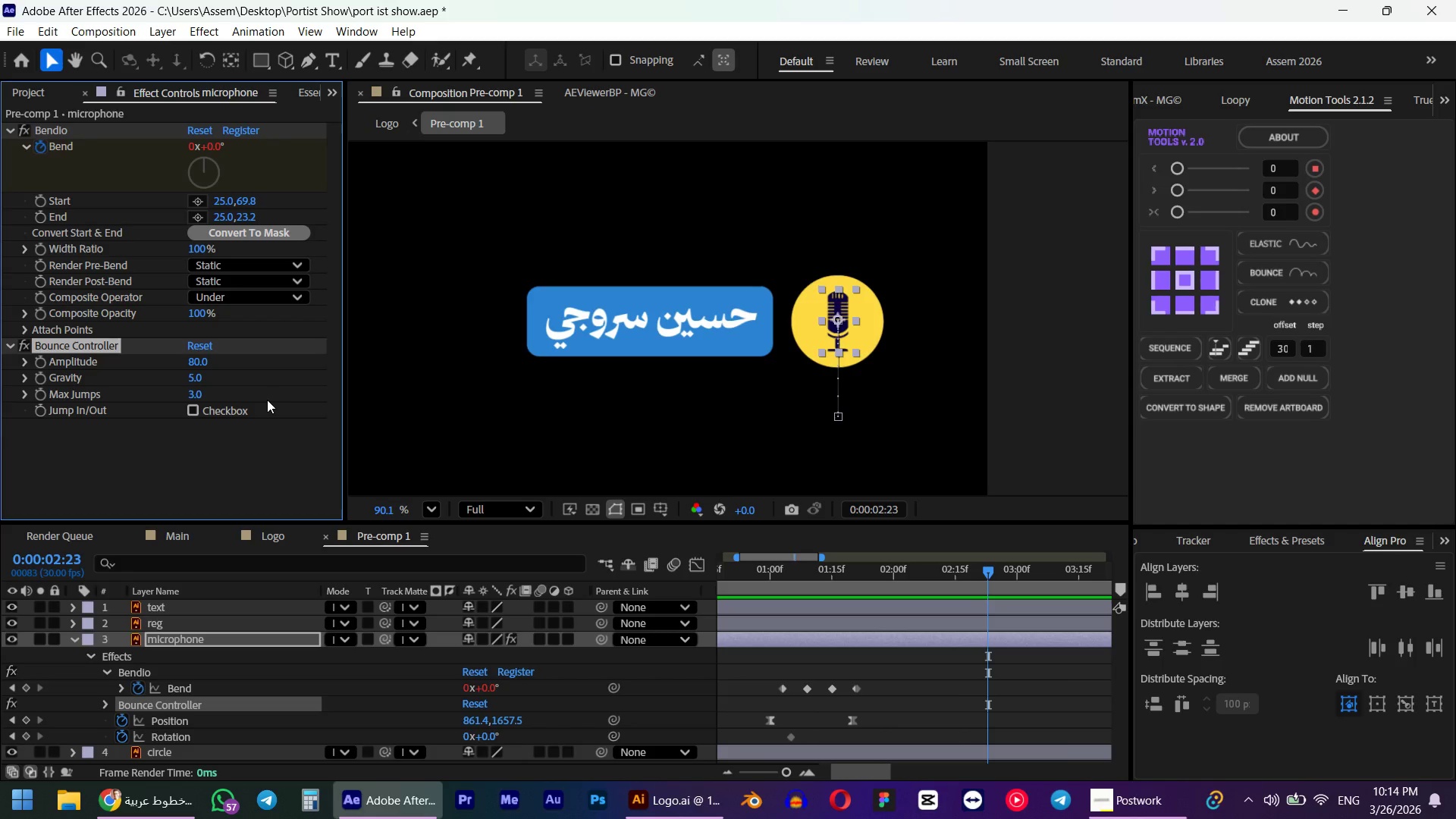 
key(Numpad0)
 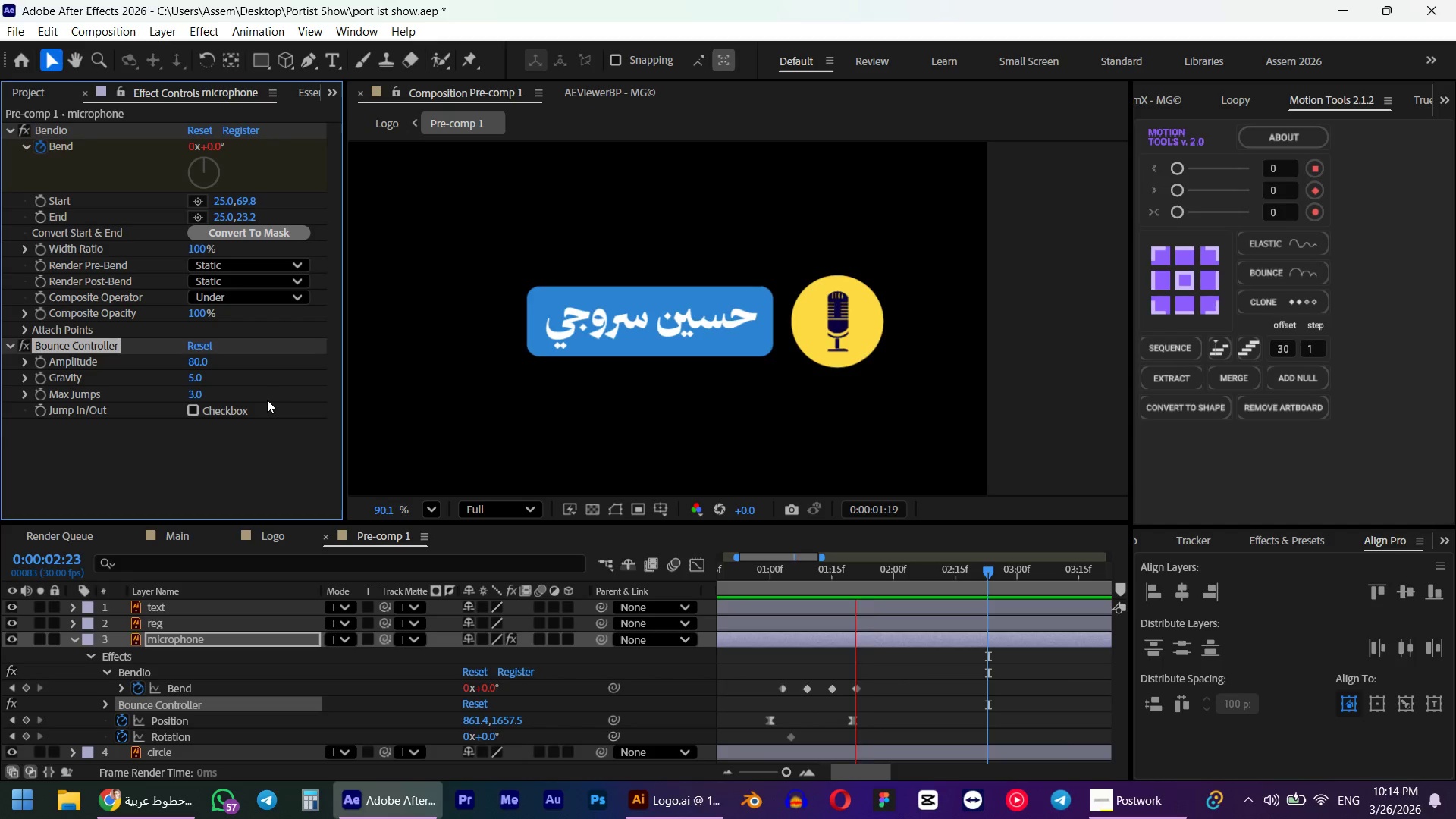 
key(Space)
 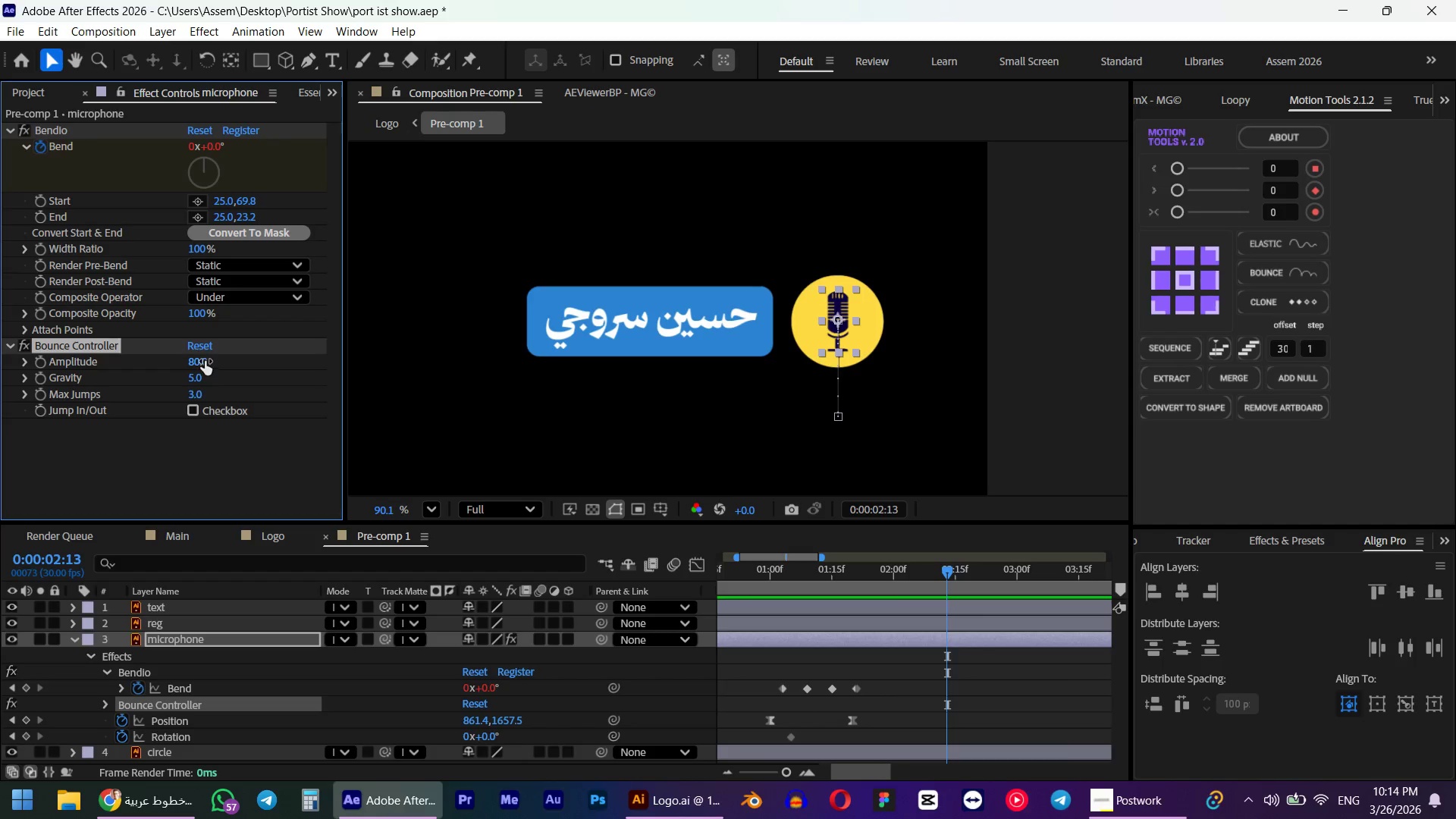 
left_click([201, 361])
 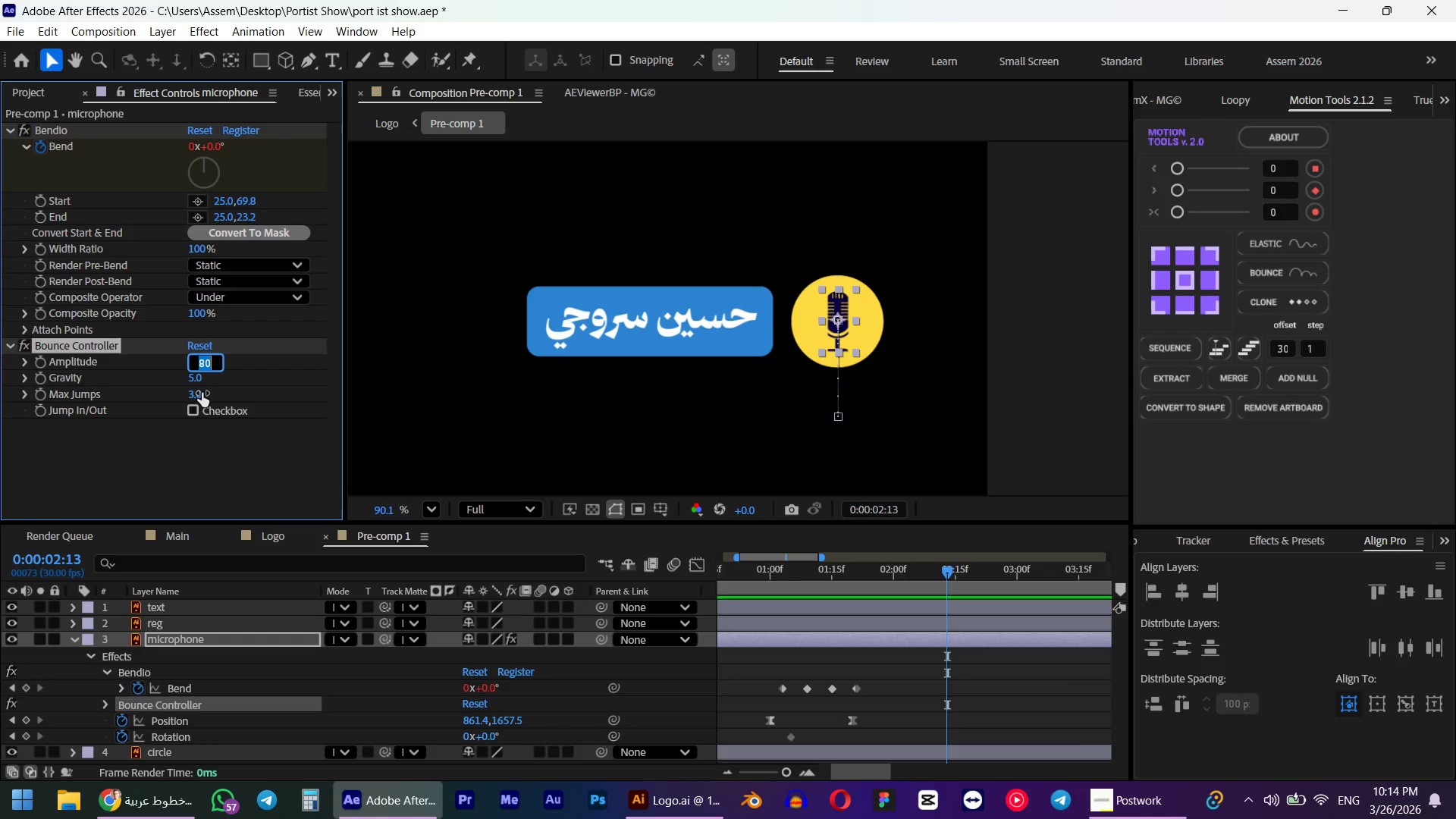 
key(Numpad7)
 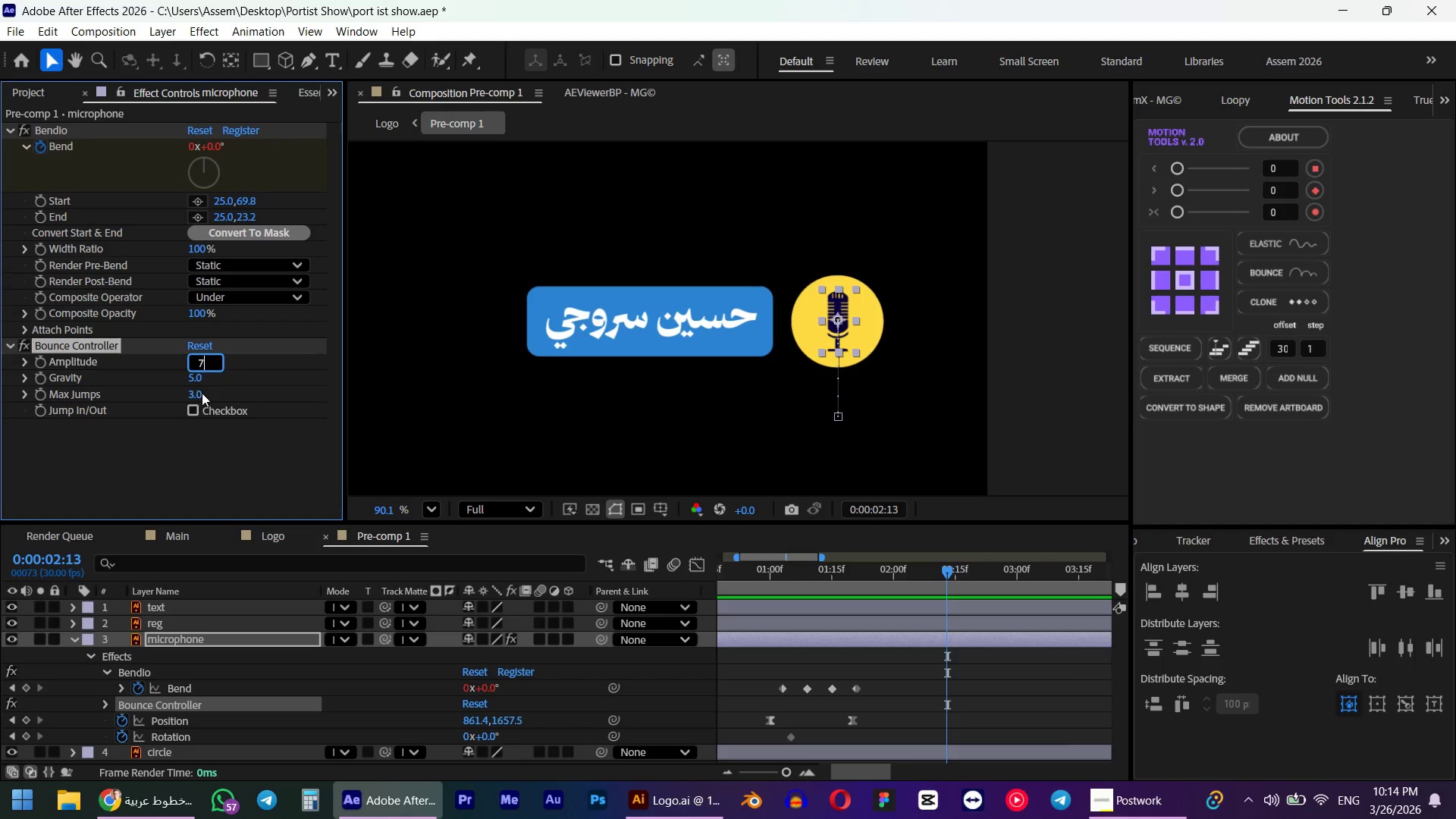 
key(Numpad0)
 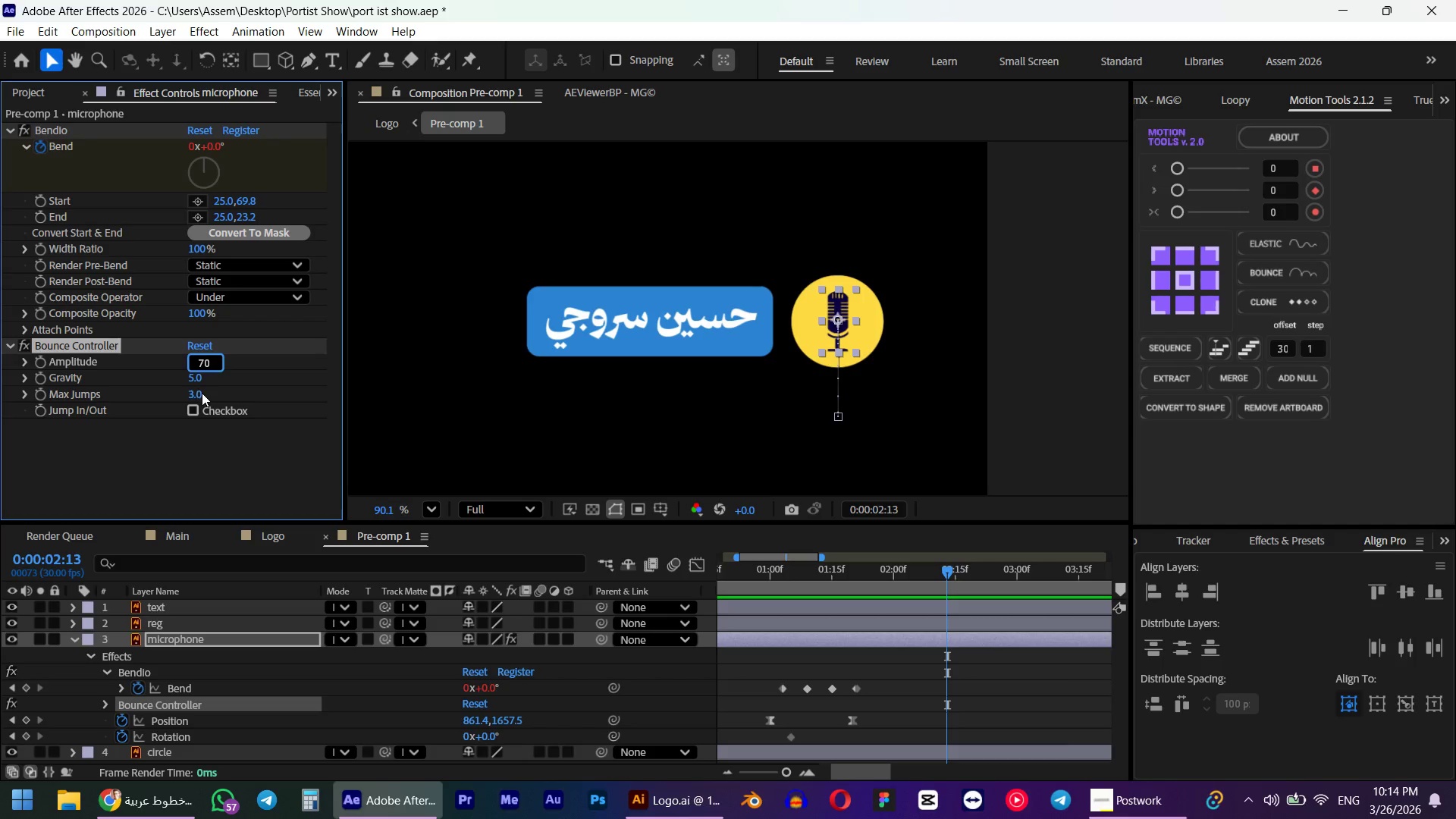 
key(NumpadEnter)
 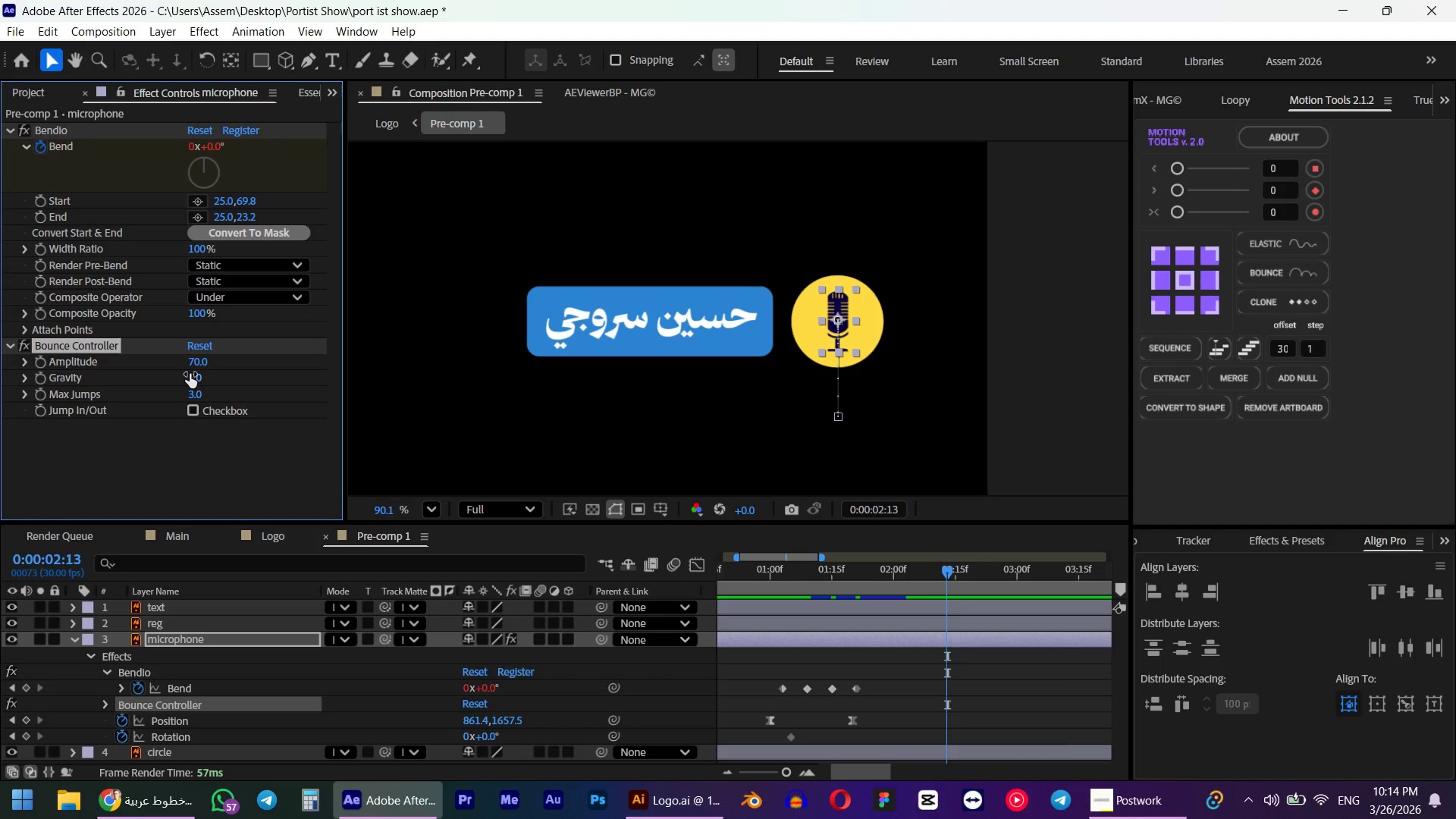 
left_click([190, 374])
 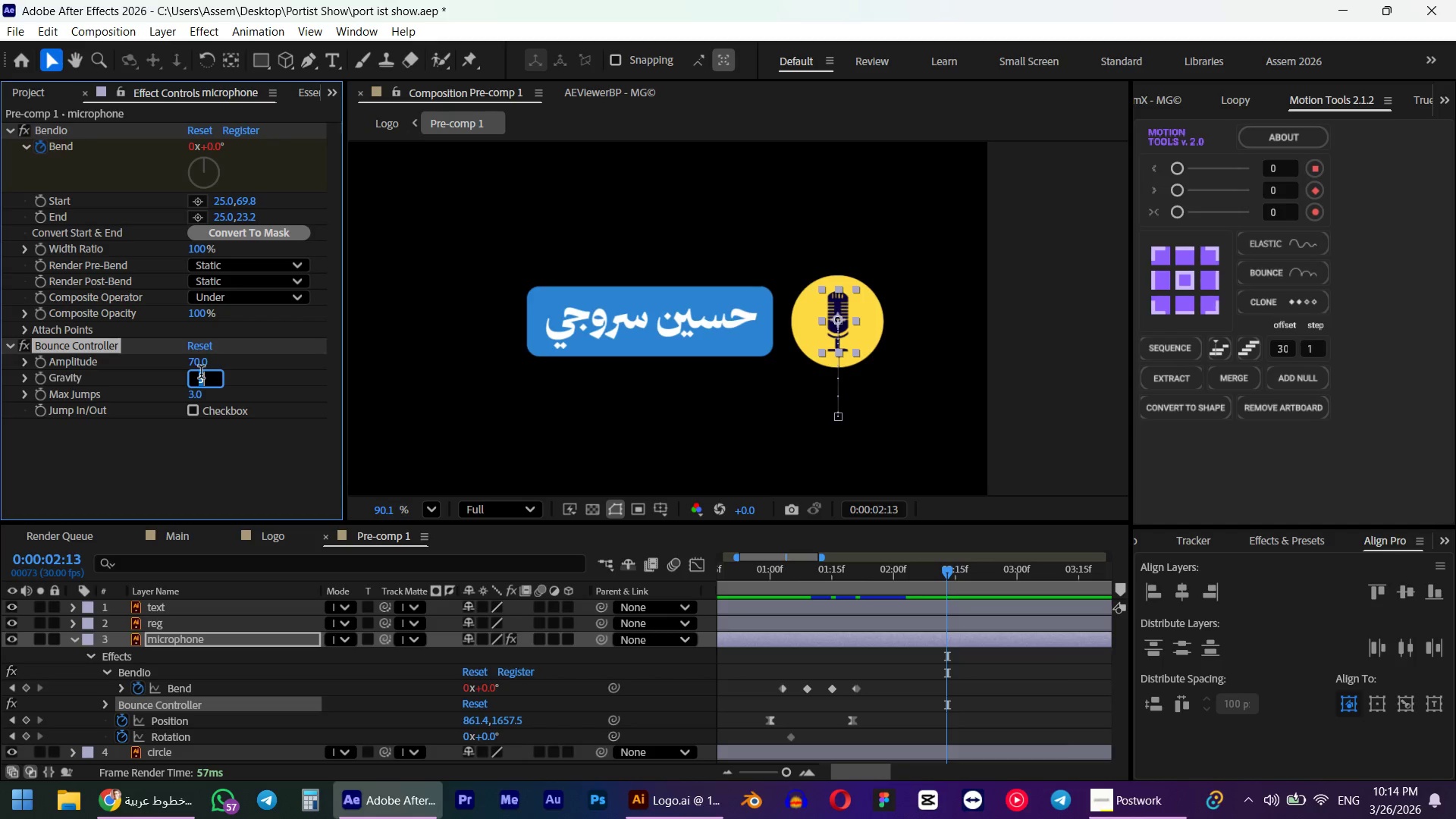 
key(Numpad3)
 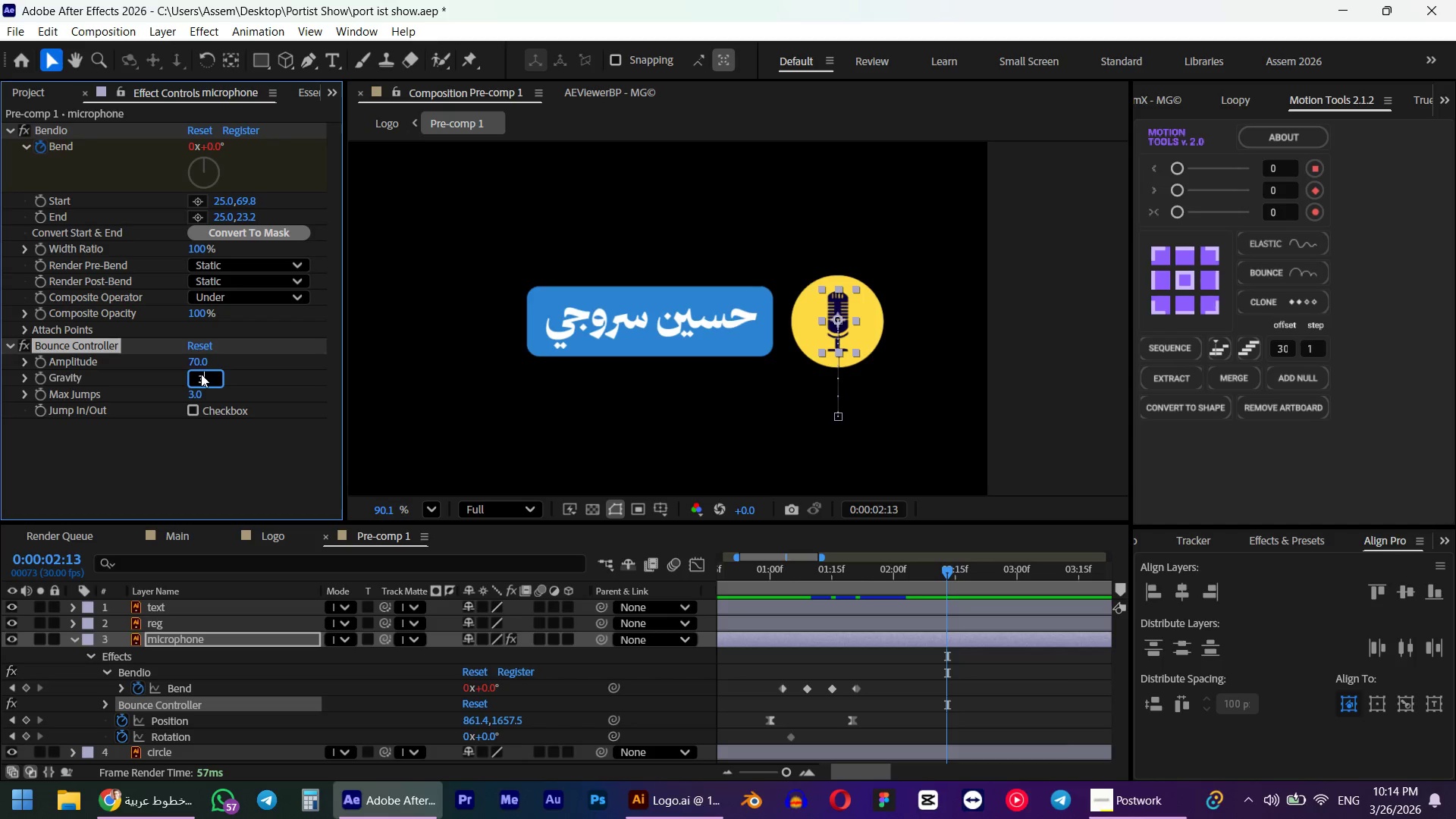 
key(NumpadEnter)
 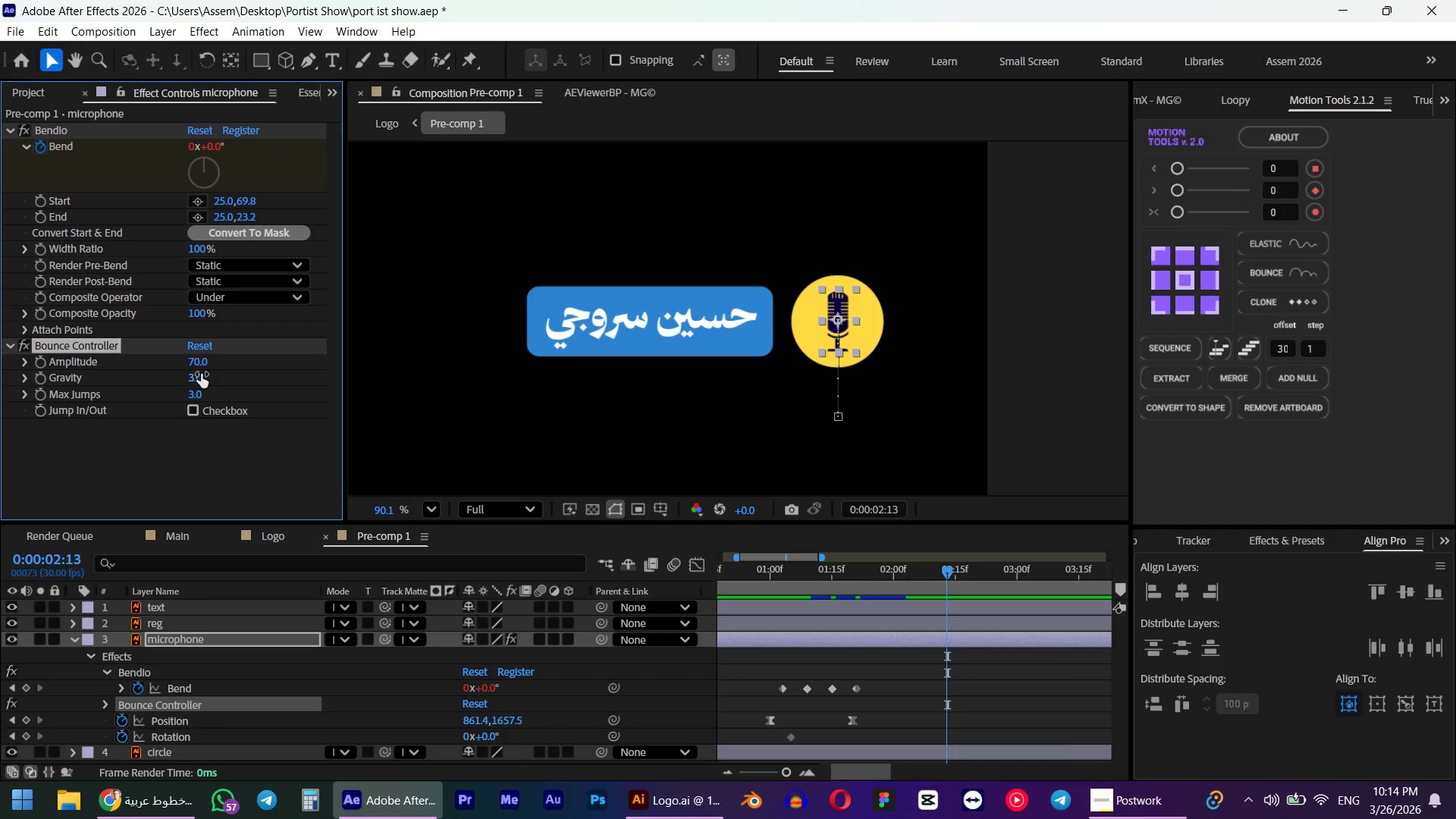 
key(Numpad0)
 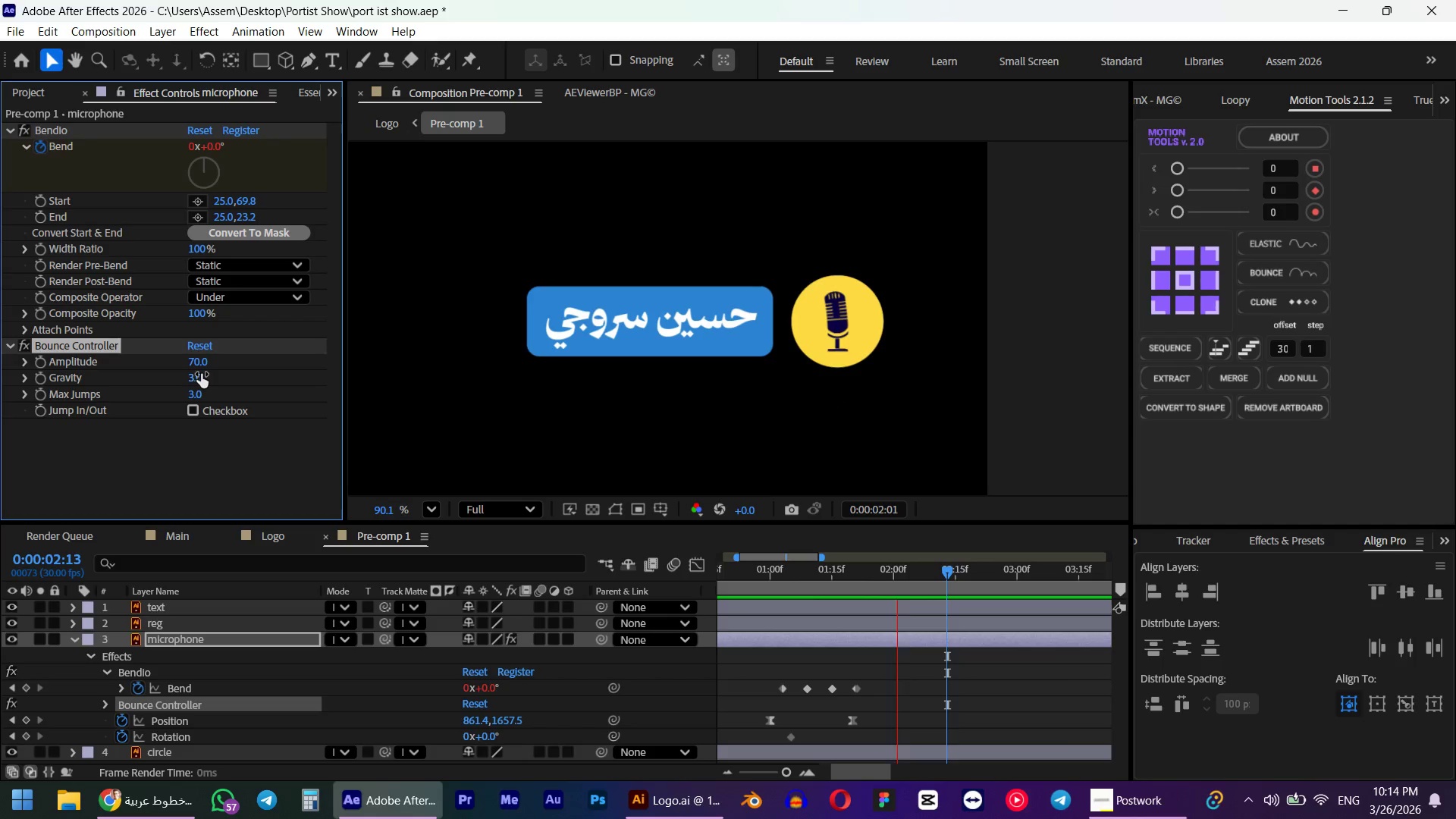 
key(Space)
 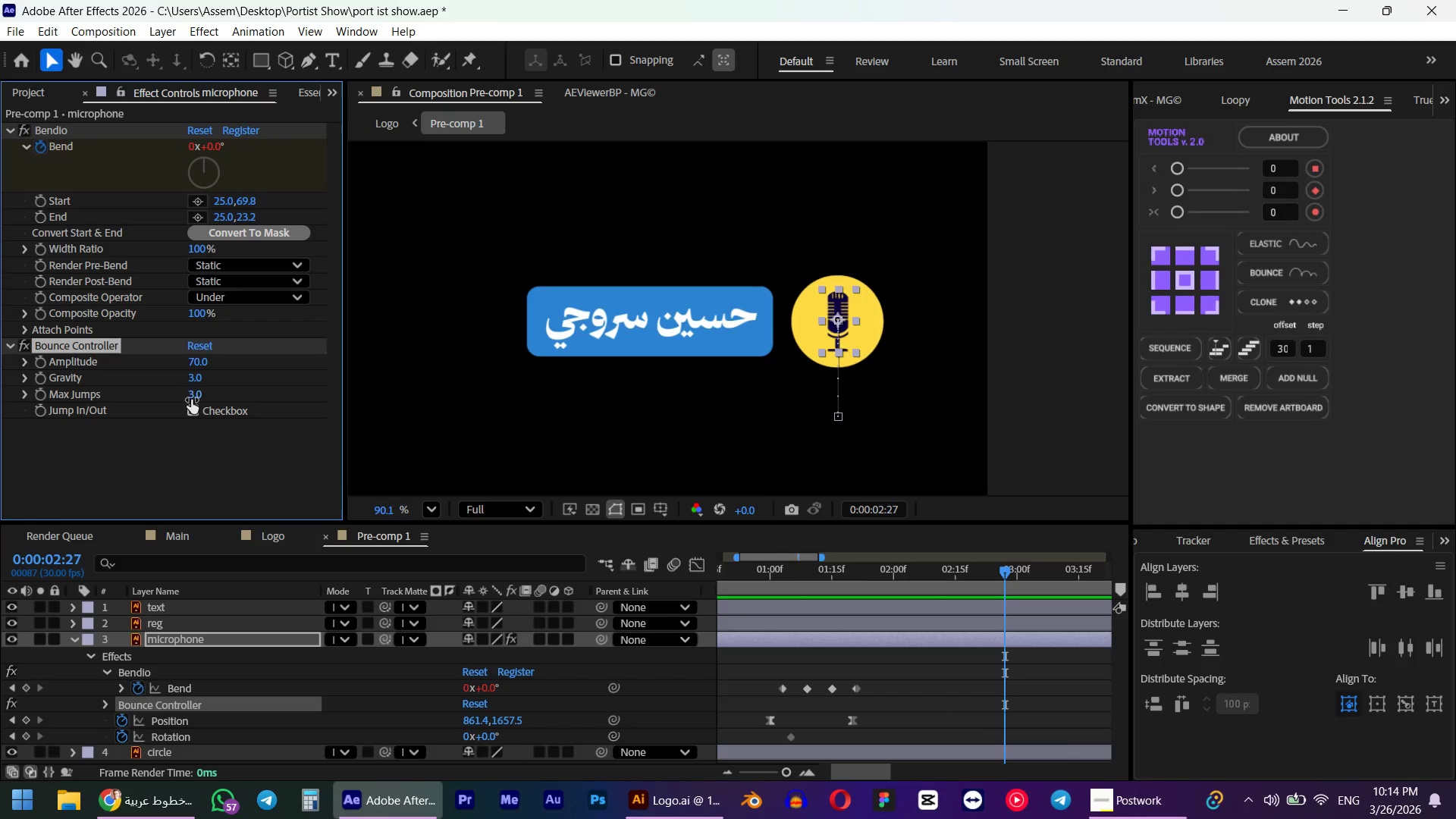 
left_click([199, 400])
 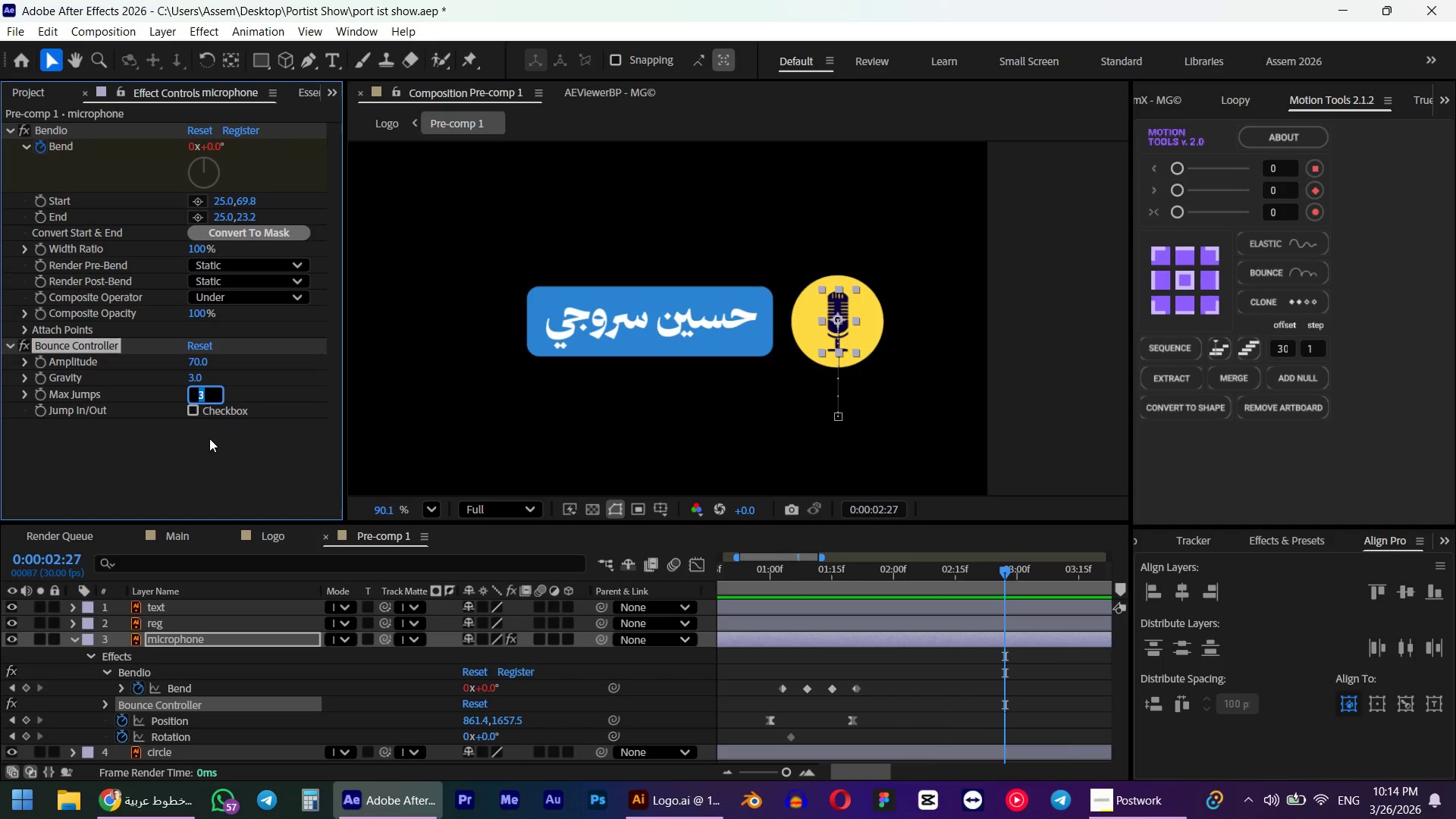 
key(Numpad1)
 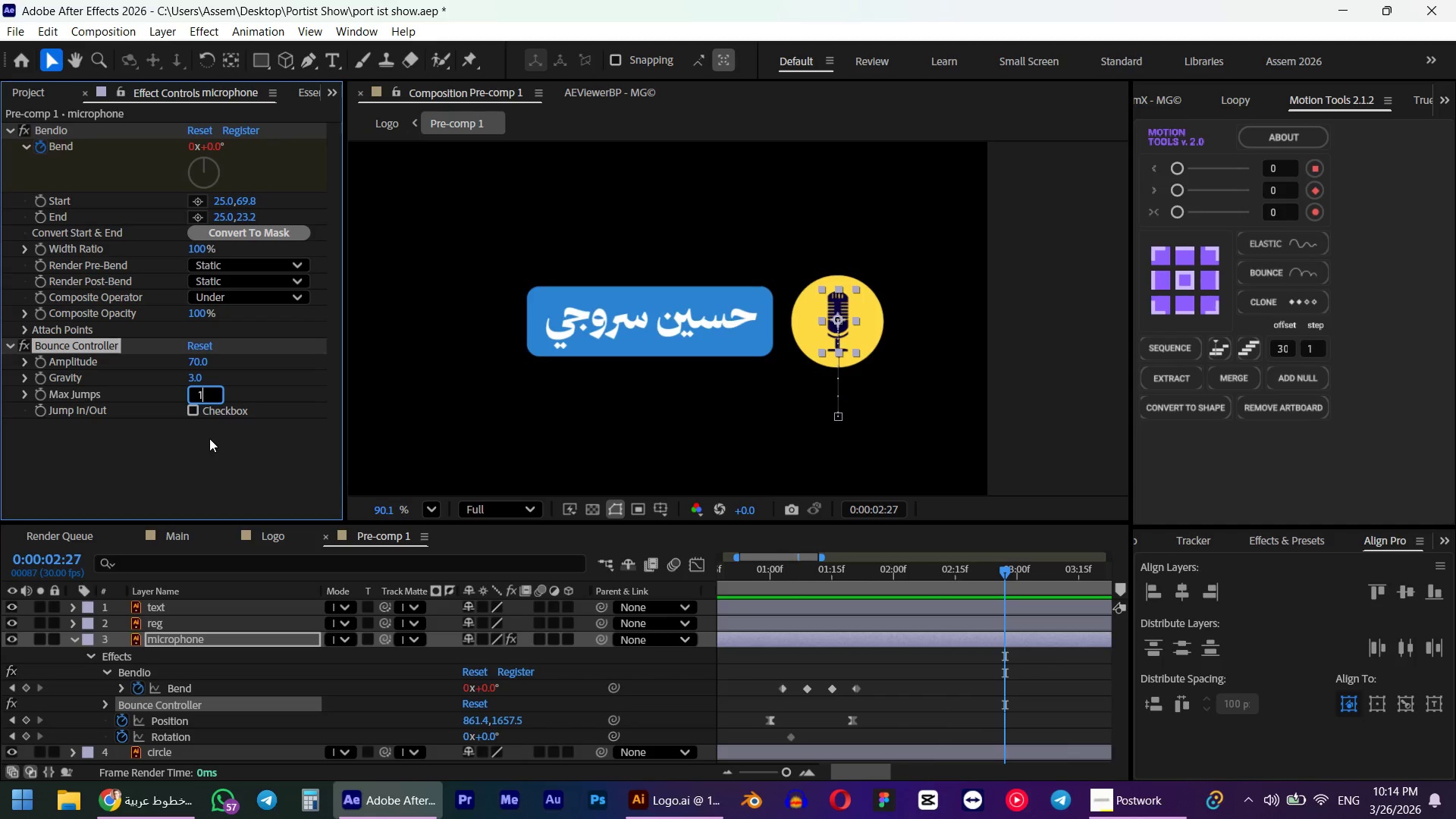 
key(NumpadEnter)
 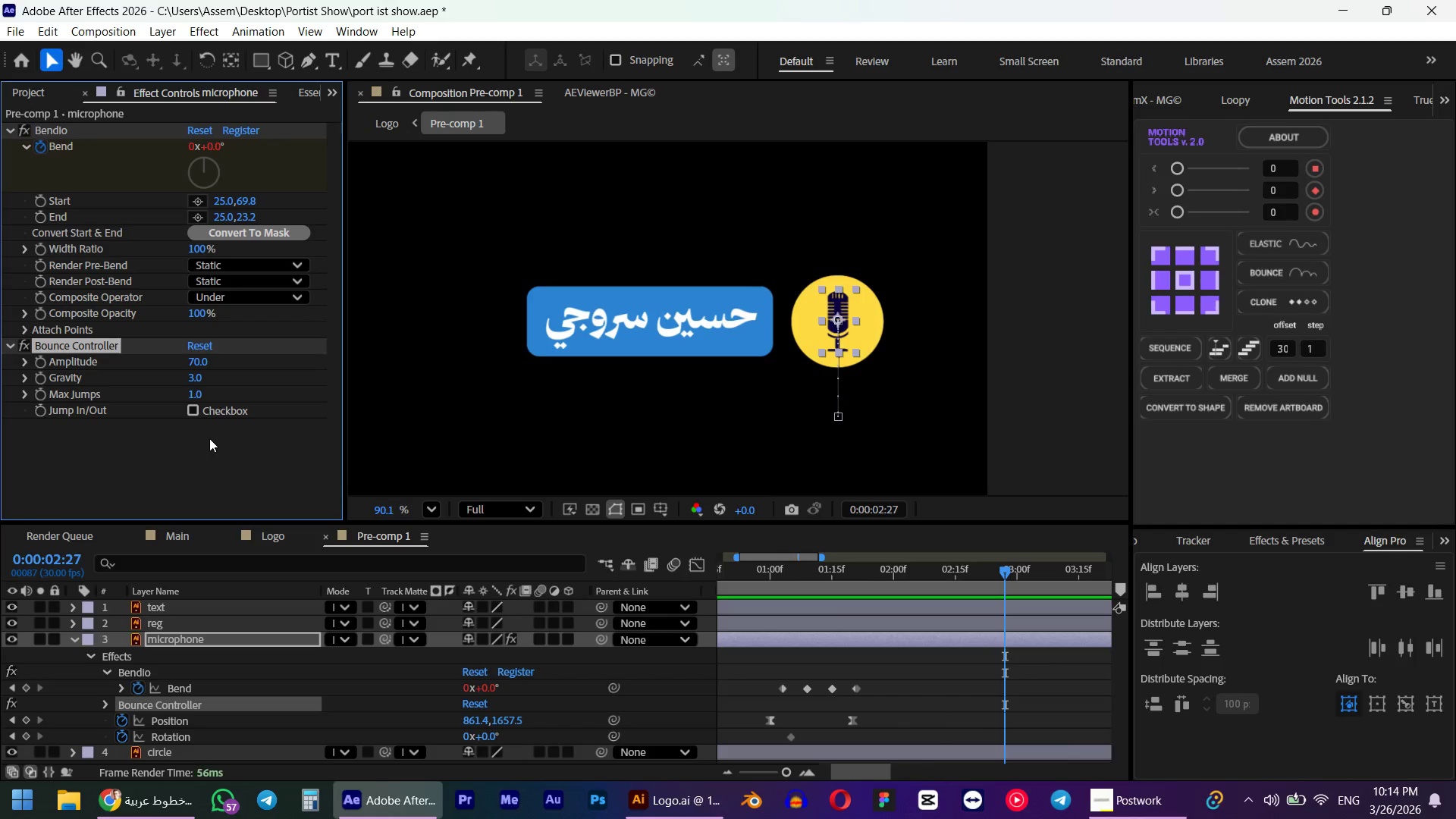 
key(Numpad0)
 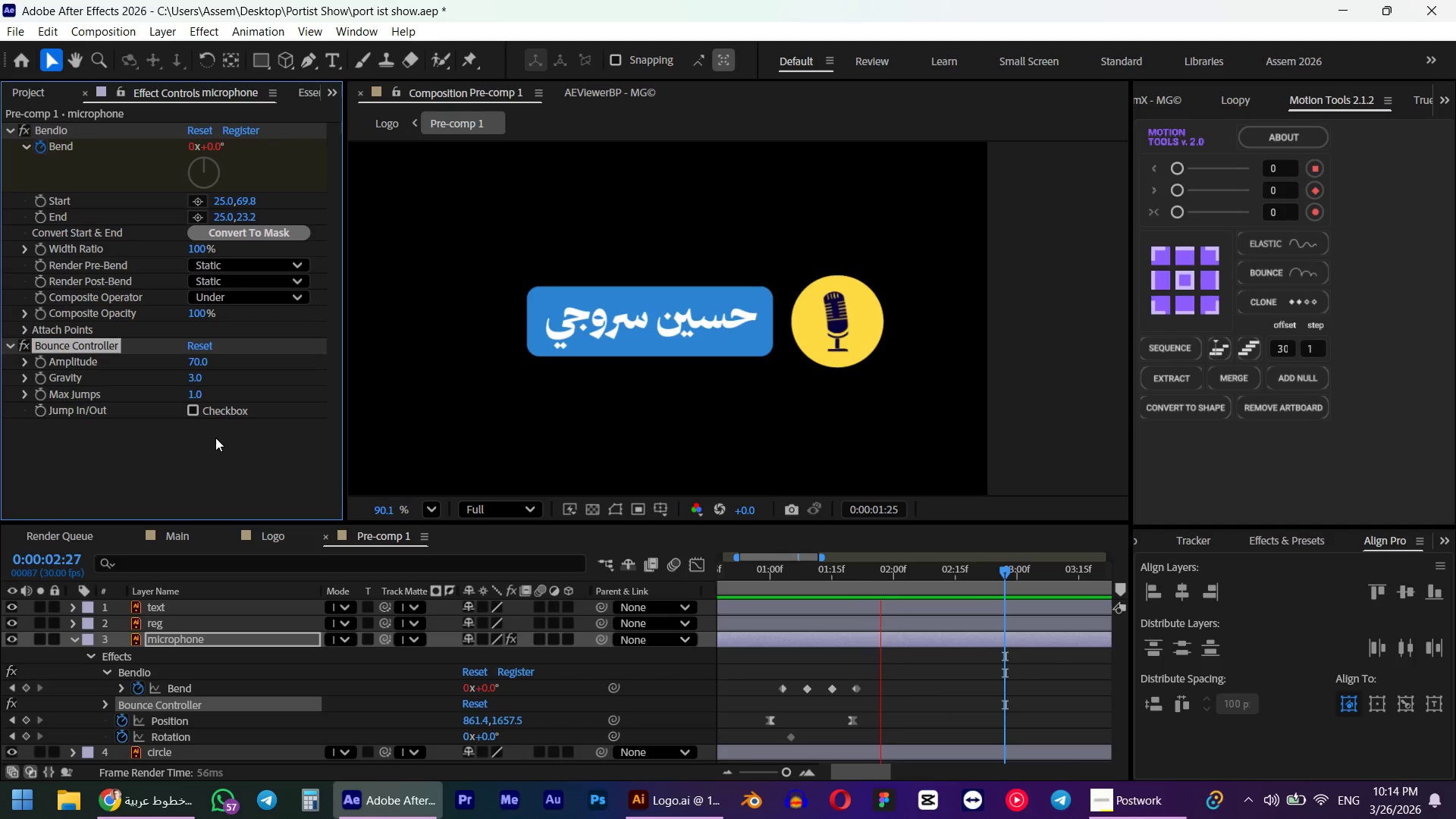 
key(Space)
 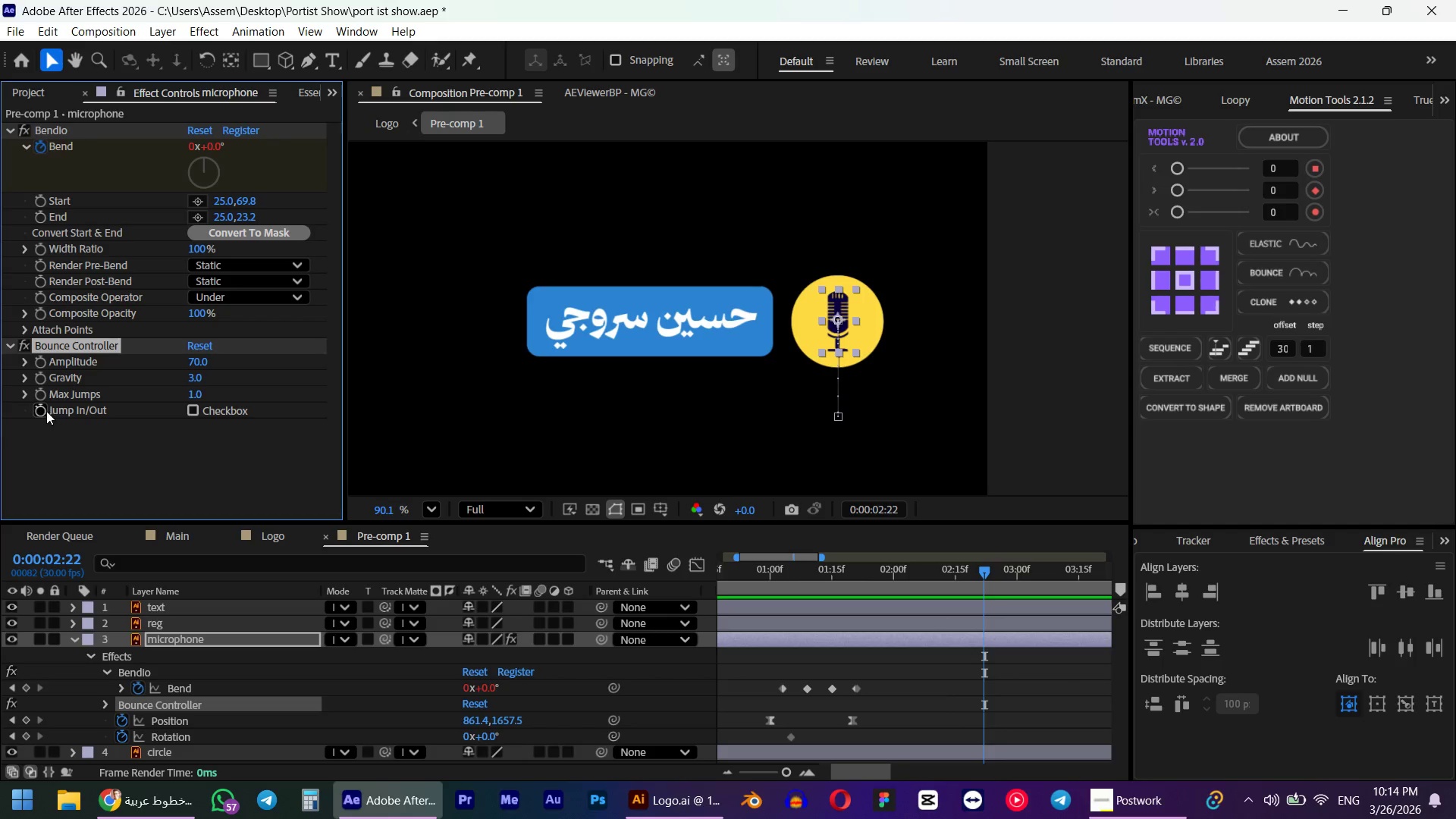 
left_click([42, 411])
 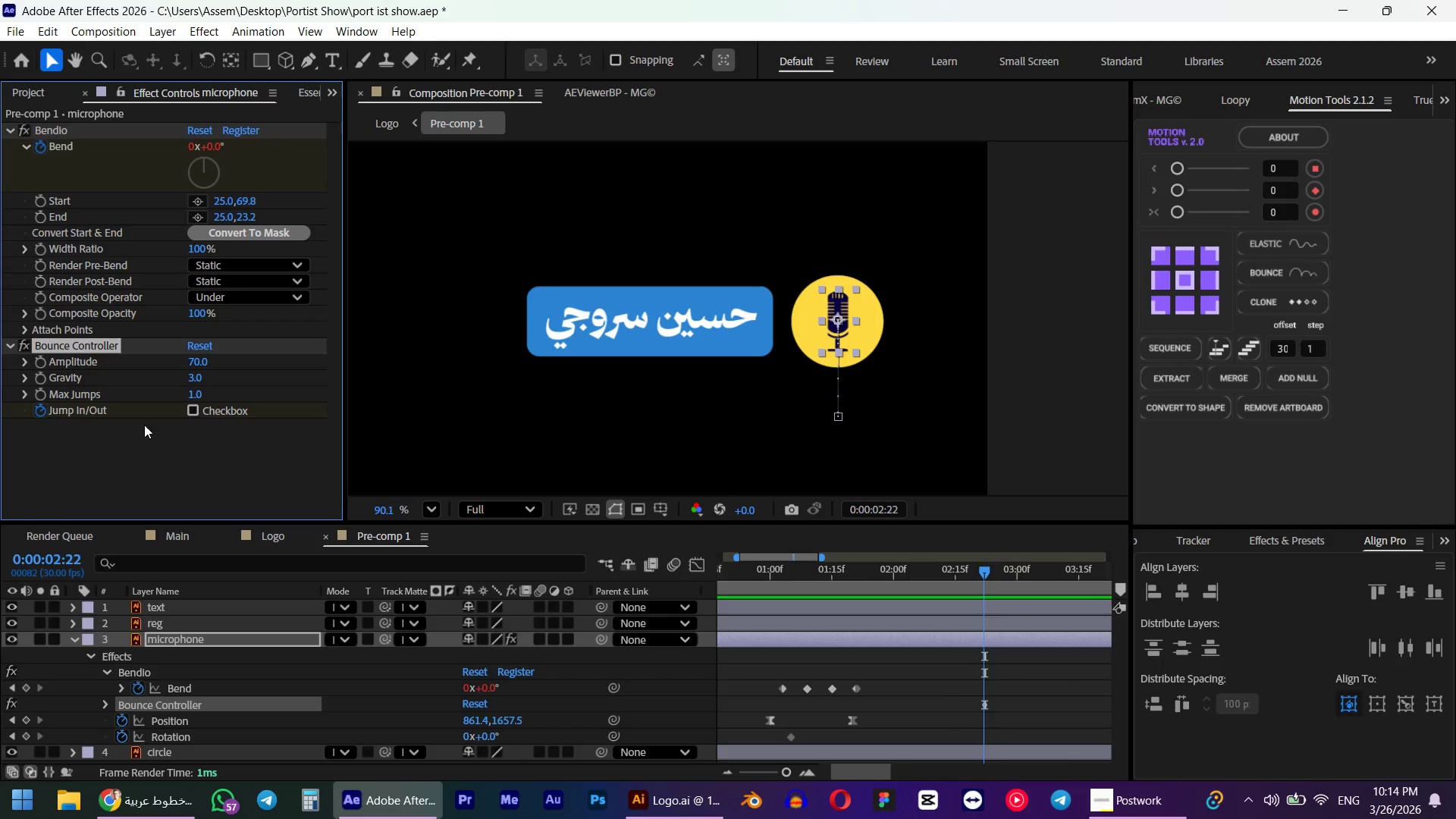 
key(Control+ControlLeft)
 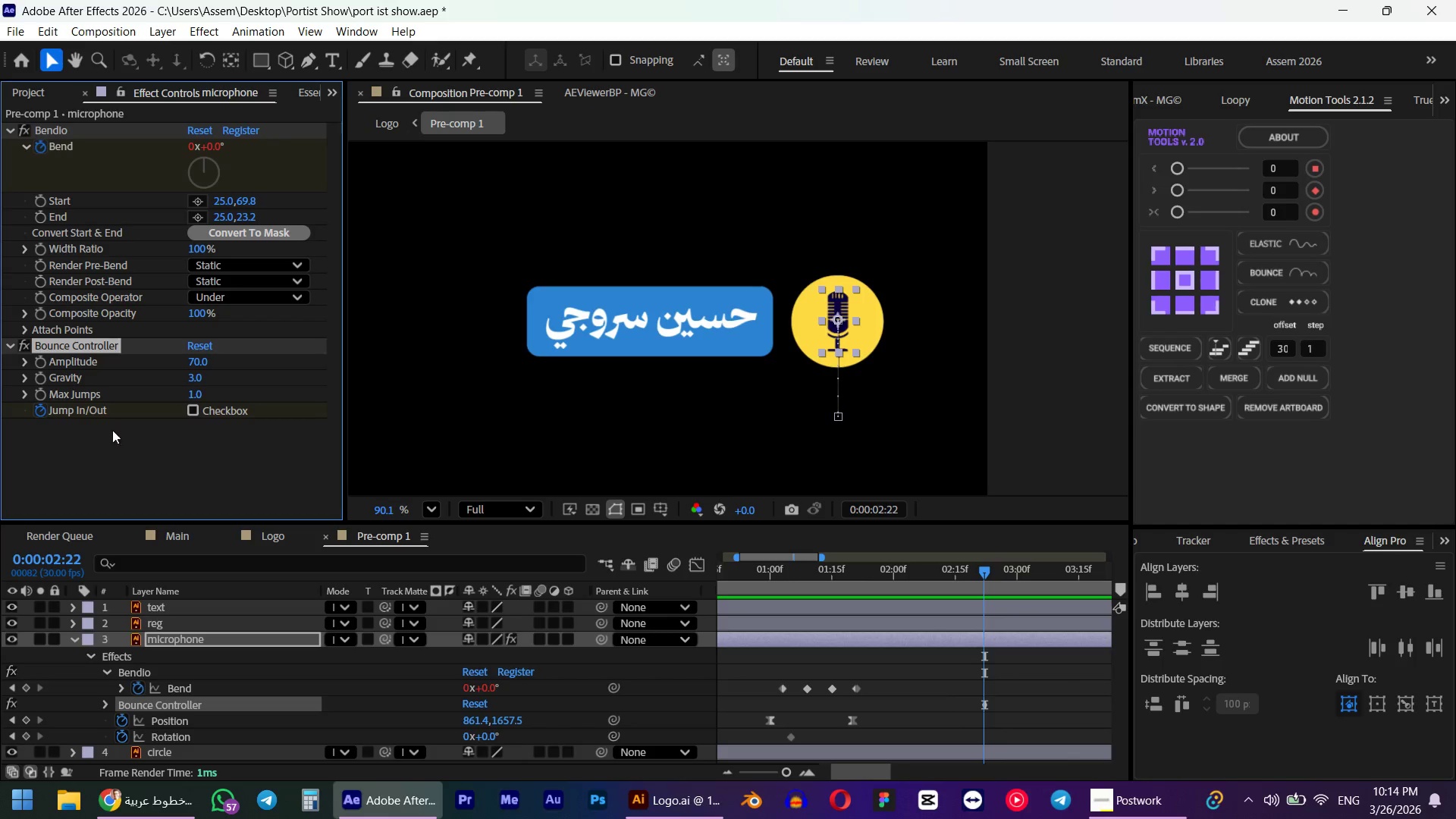 
key(Control+Z)
 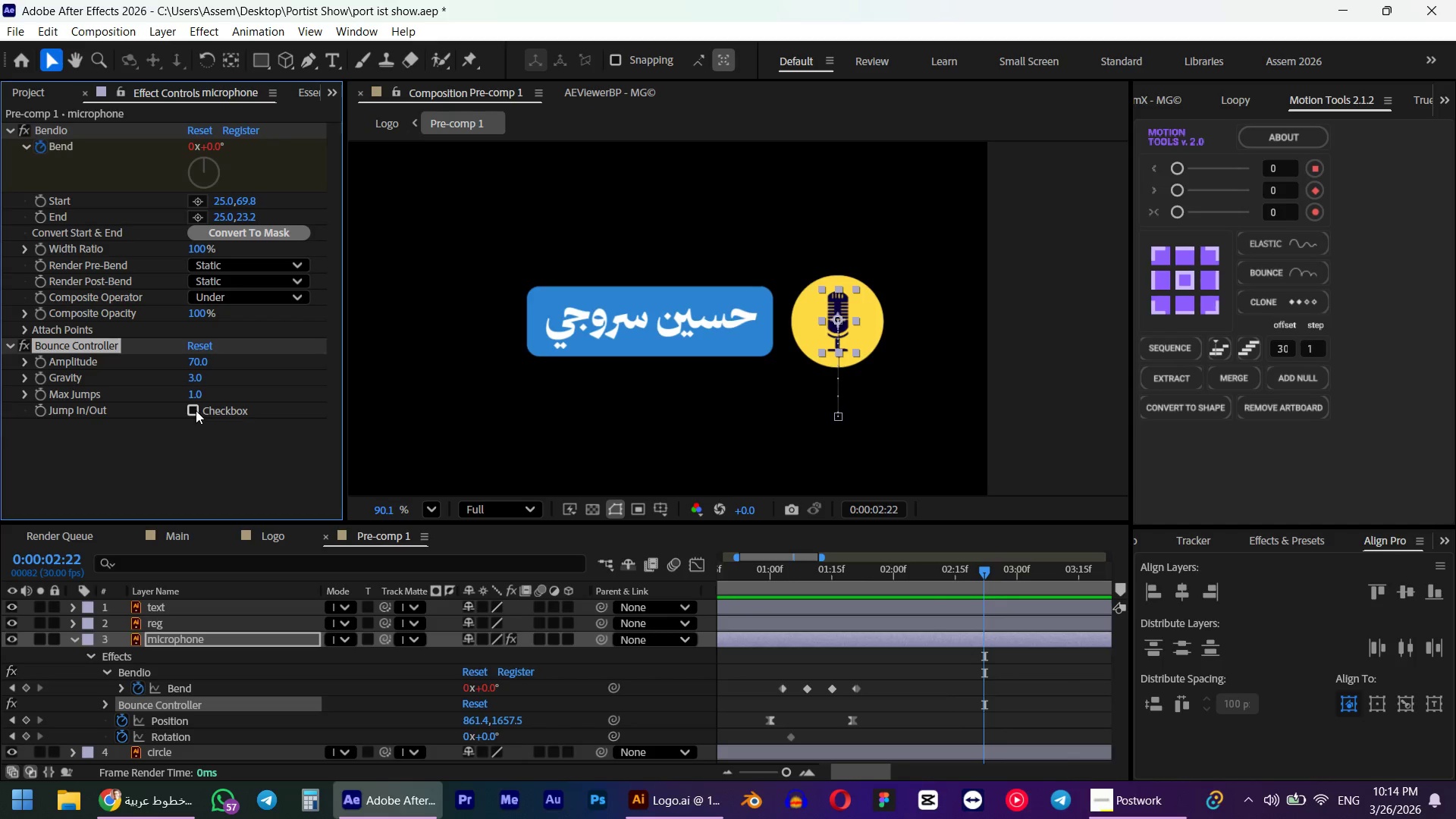 
left_click([196, 410])
 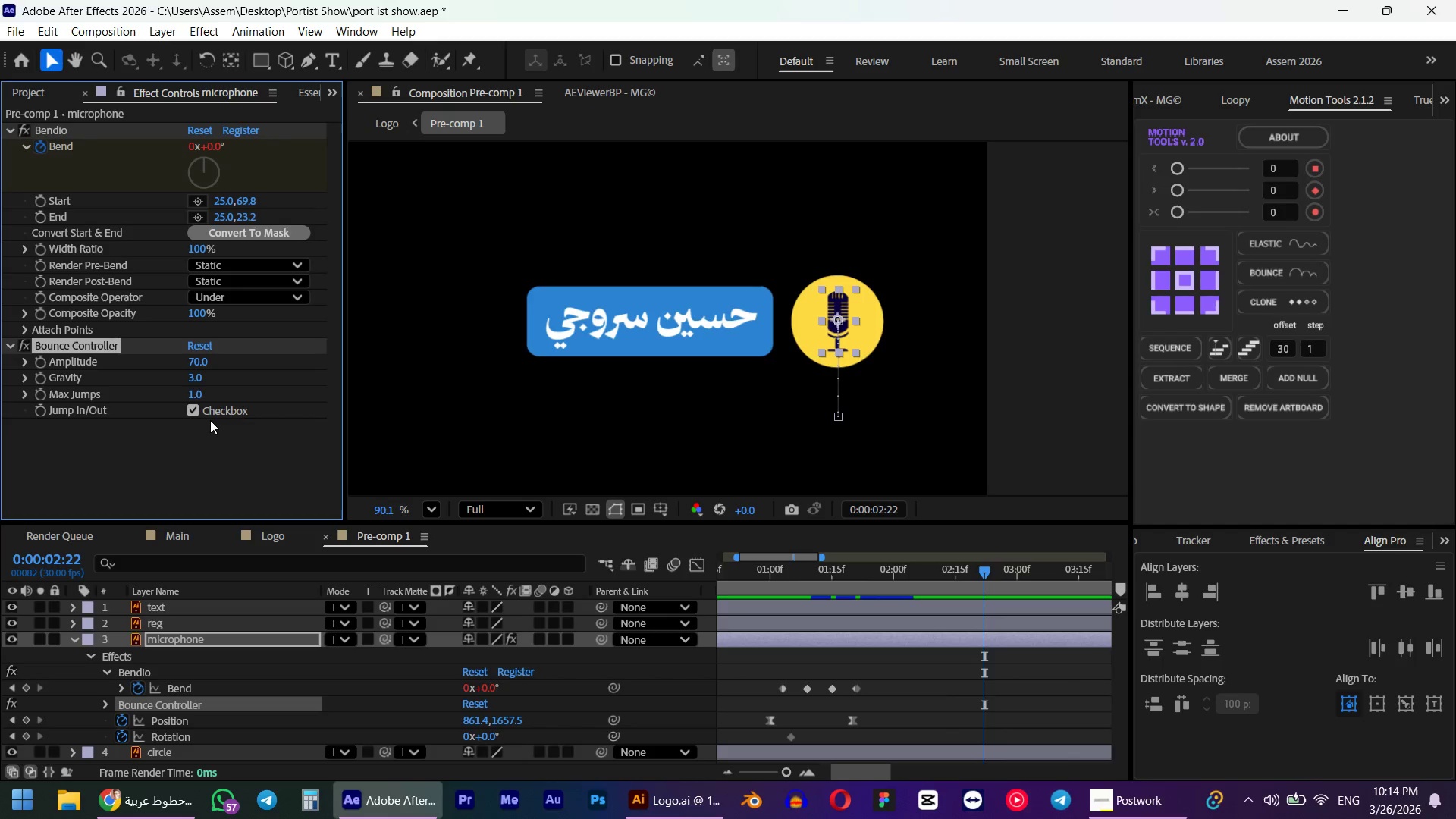 
key(Numpad0)
 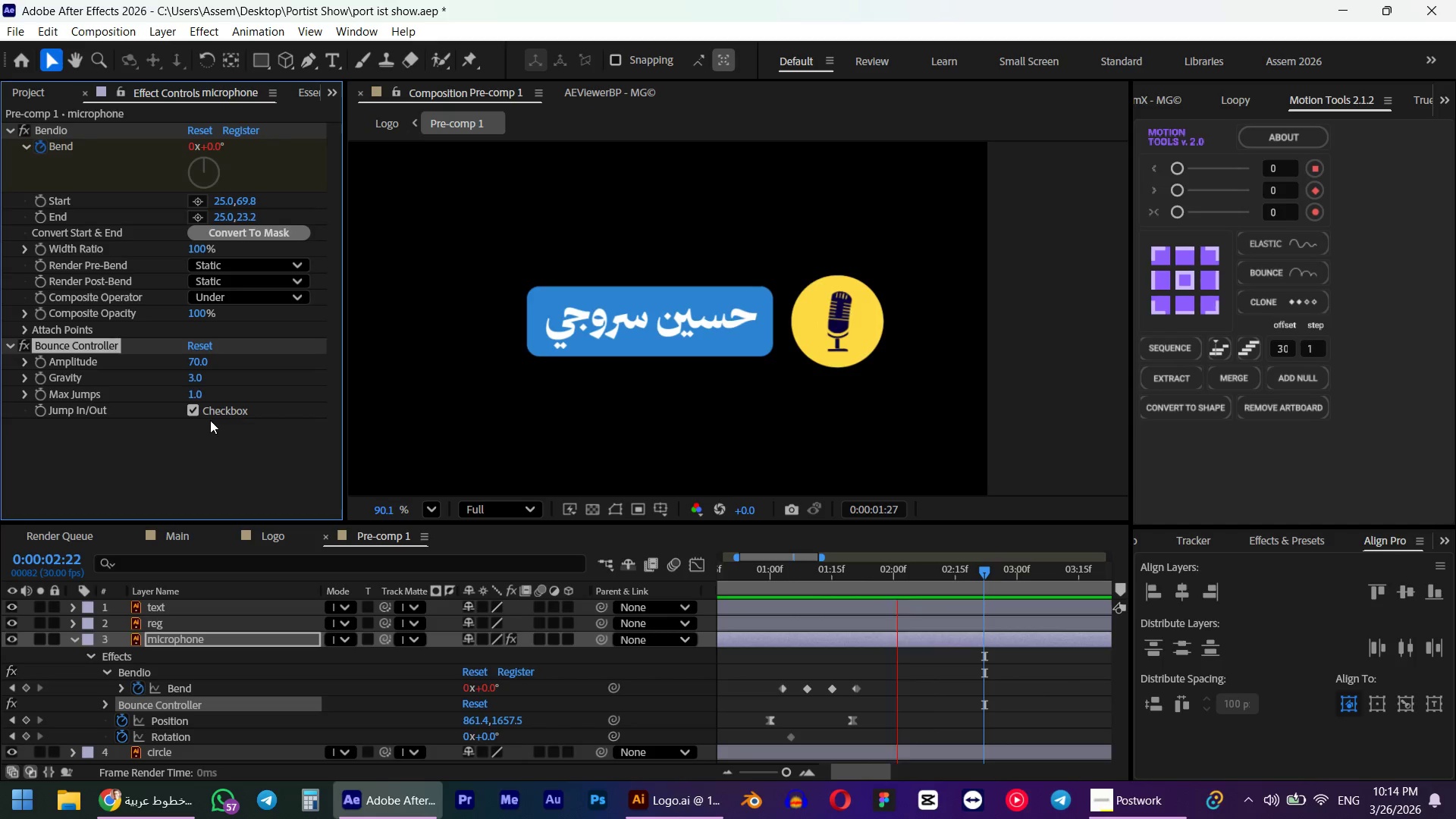 
key(Space)
 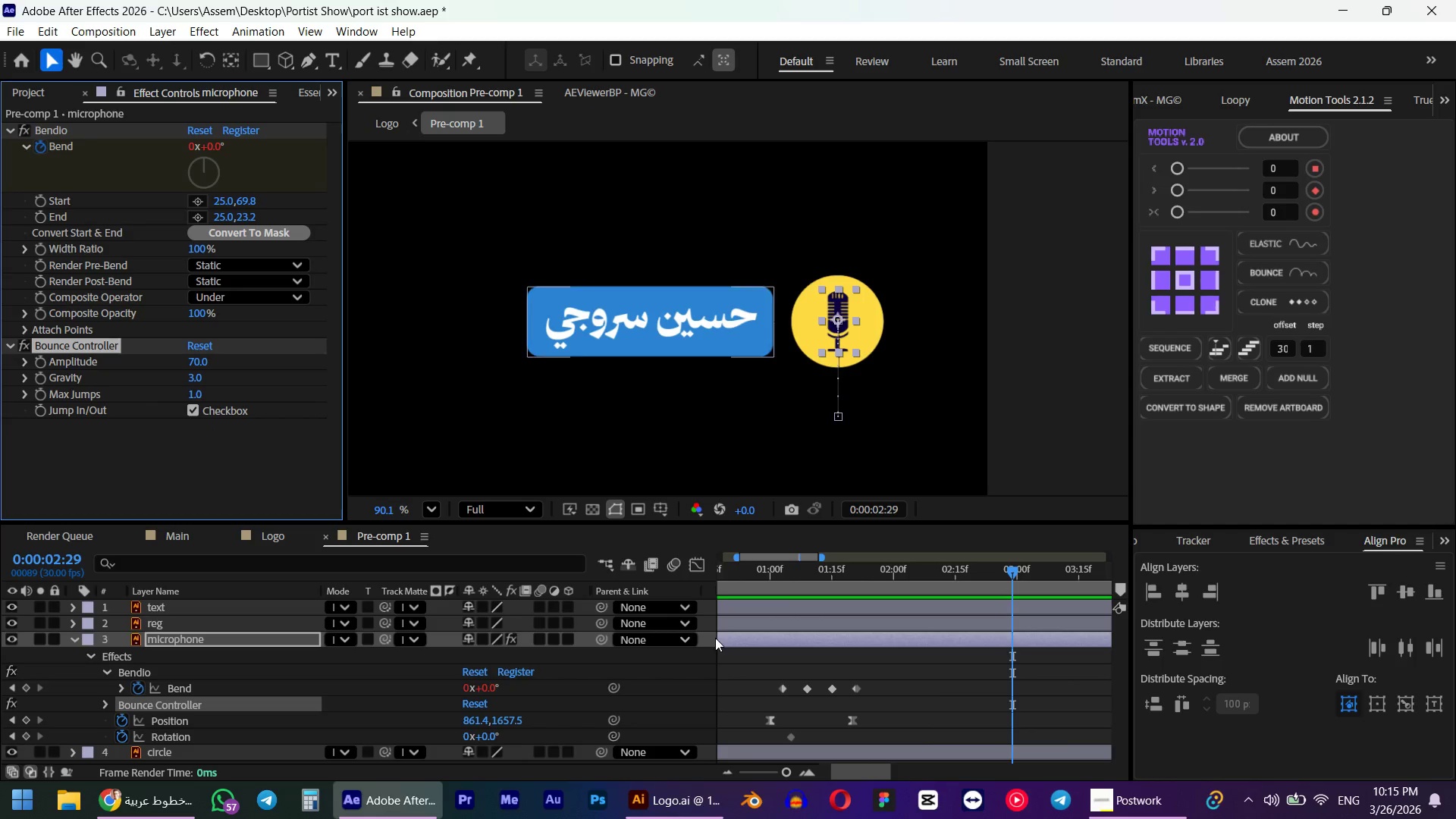 
left_click_drag(start_coordinate=[890, 672], to_coordinate=[758, 706])
 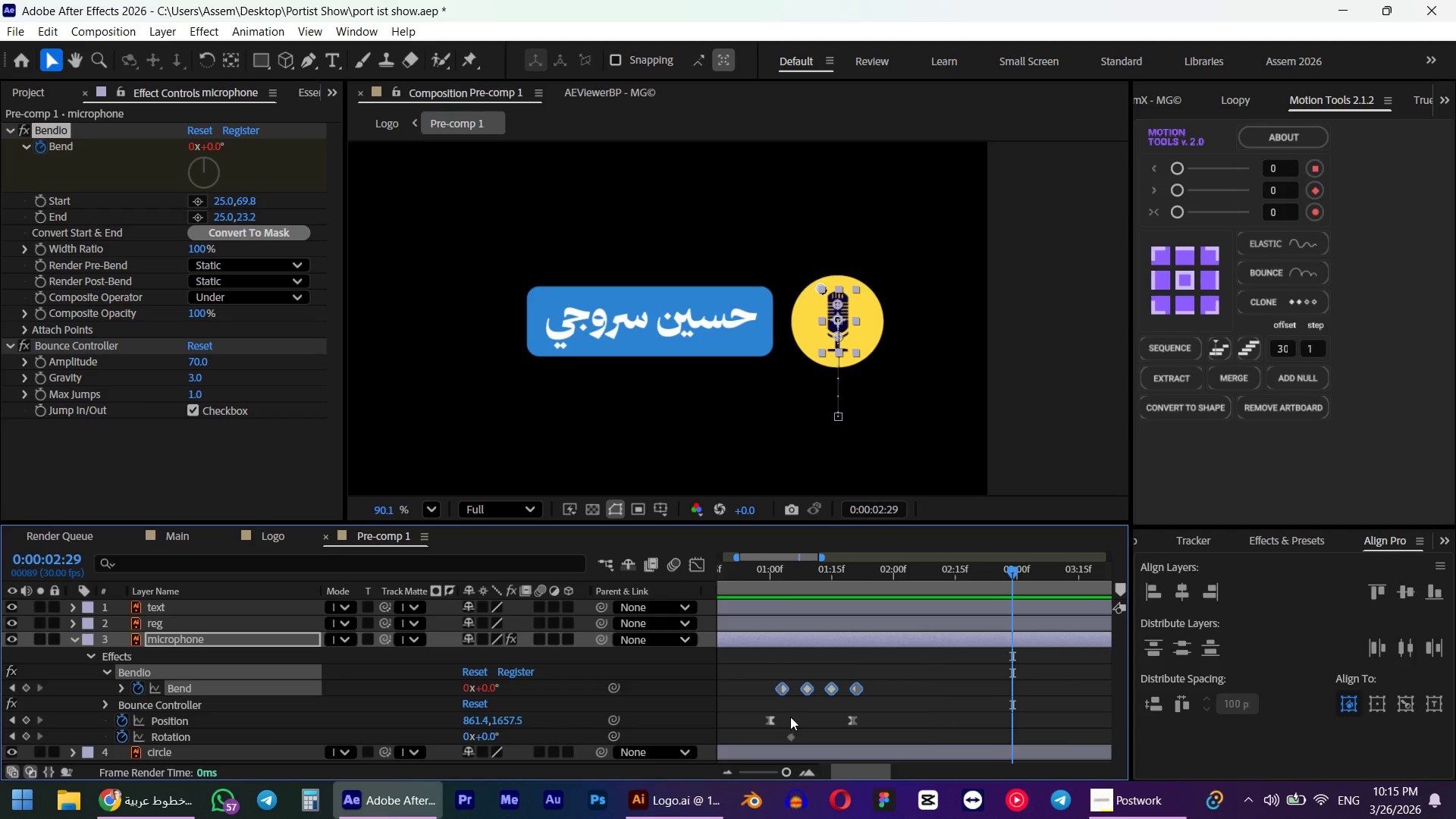 
hold_key(key=ShiftLeft, duration=0.44)
scroll: coordinate [796, 707], scroll_direction: up, amount: 2.0
 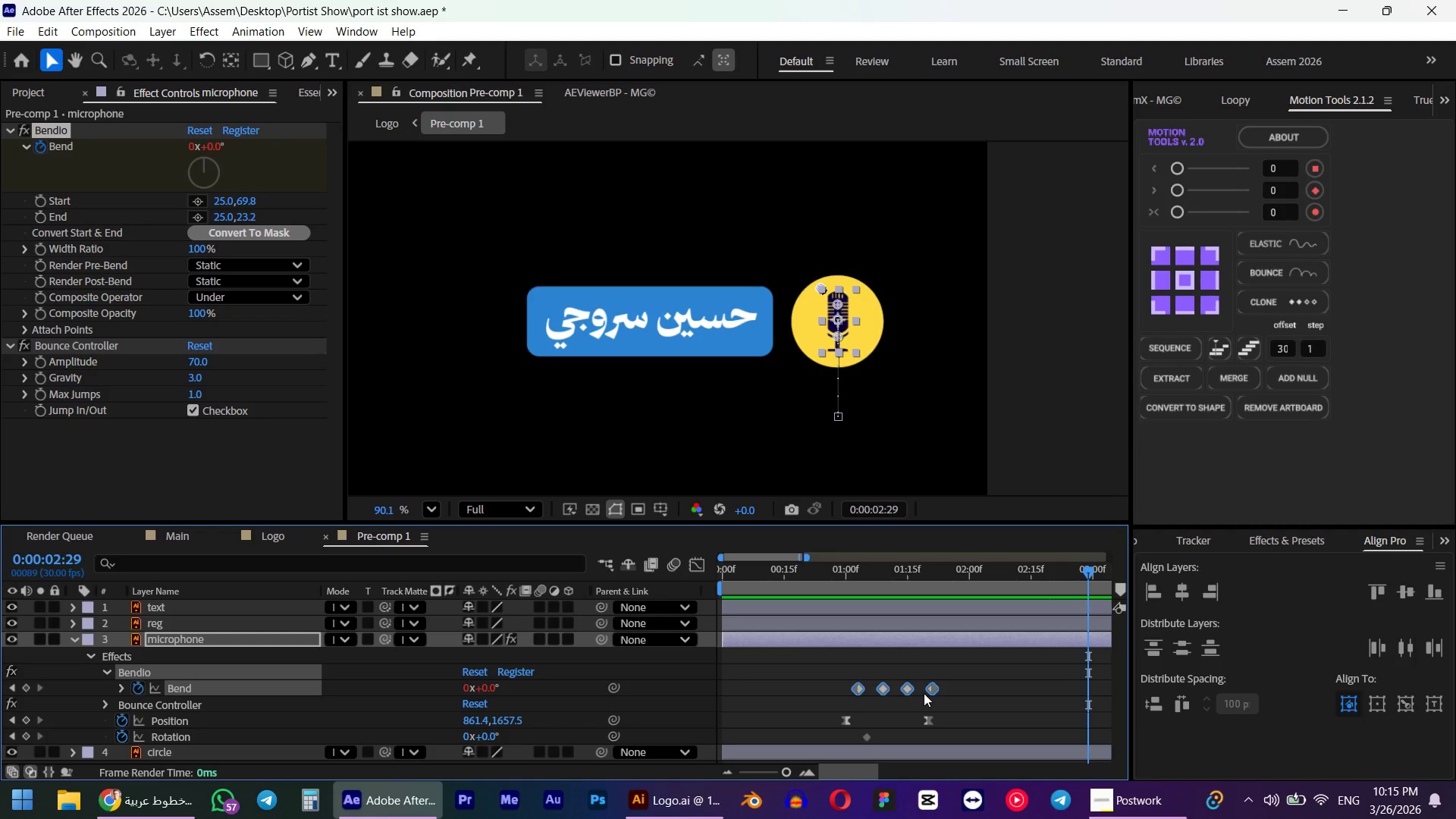 
hold_key(key=AltLeft, duration=0.61)
 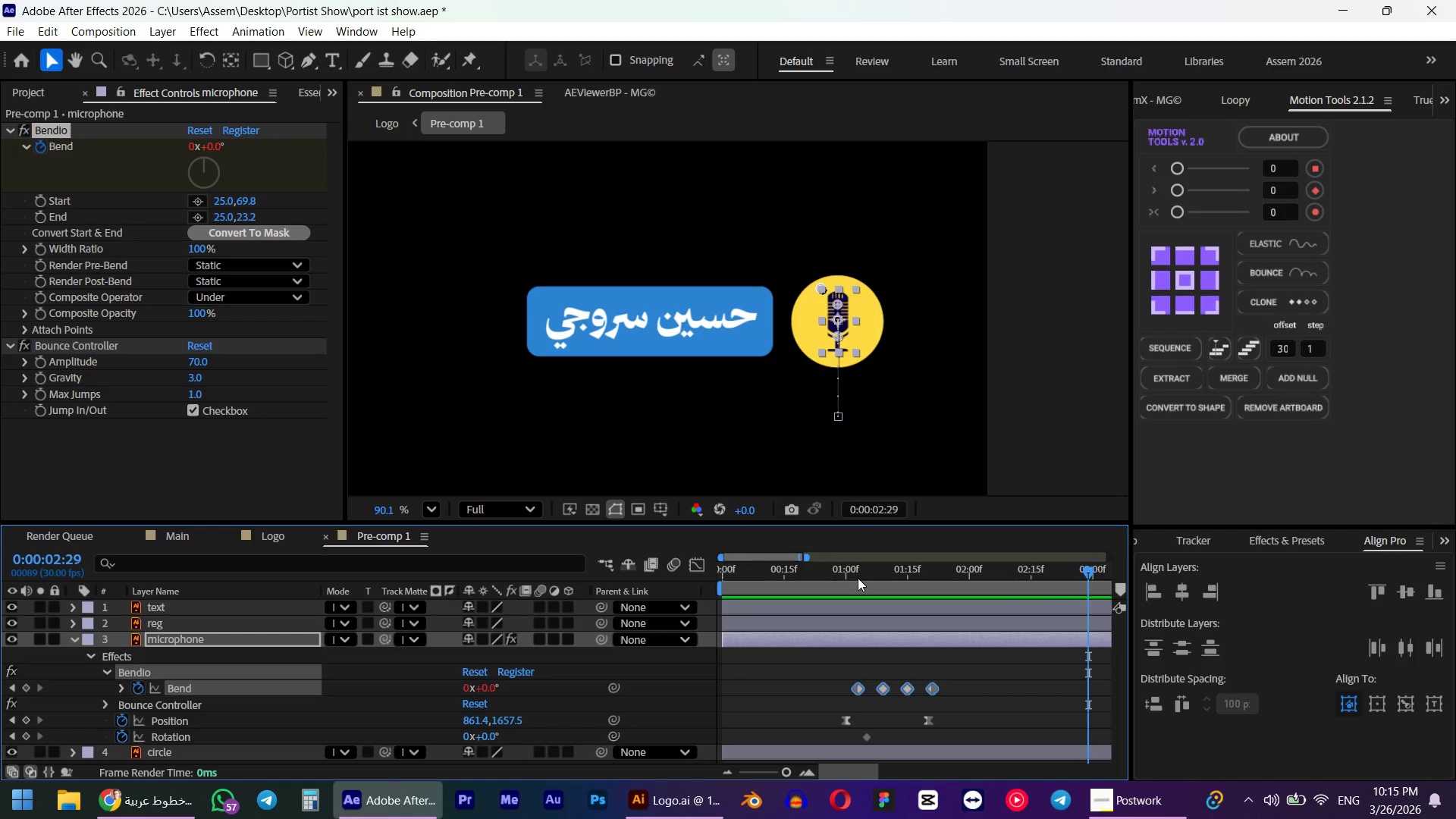 
hold_key(key=AltLeft, duration=5.95)
left_click_drag(start_coordinate=[858, 578], to_coordinate=[862, 585])
 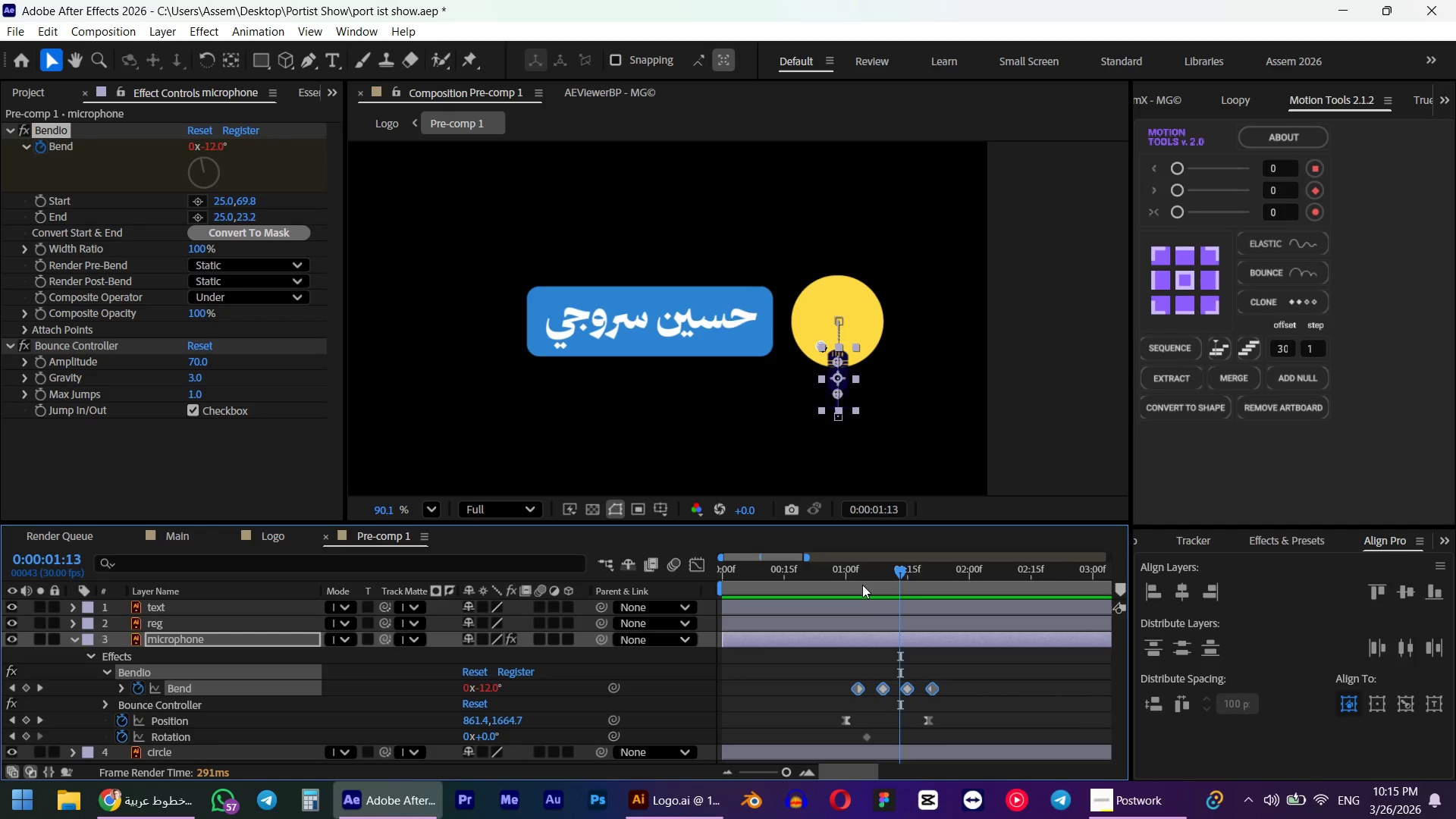 
hold_key(key=ShiftLeft, duration=0.98)
 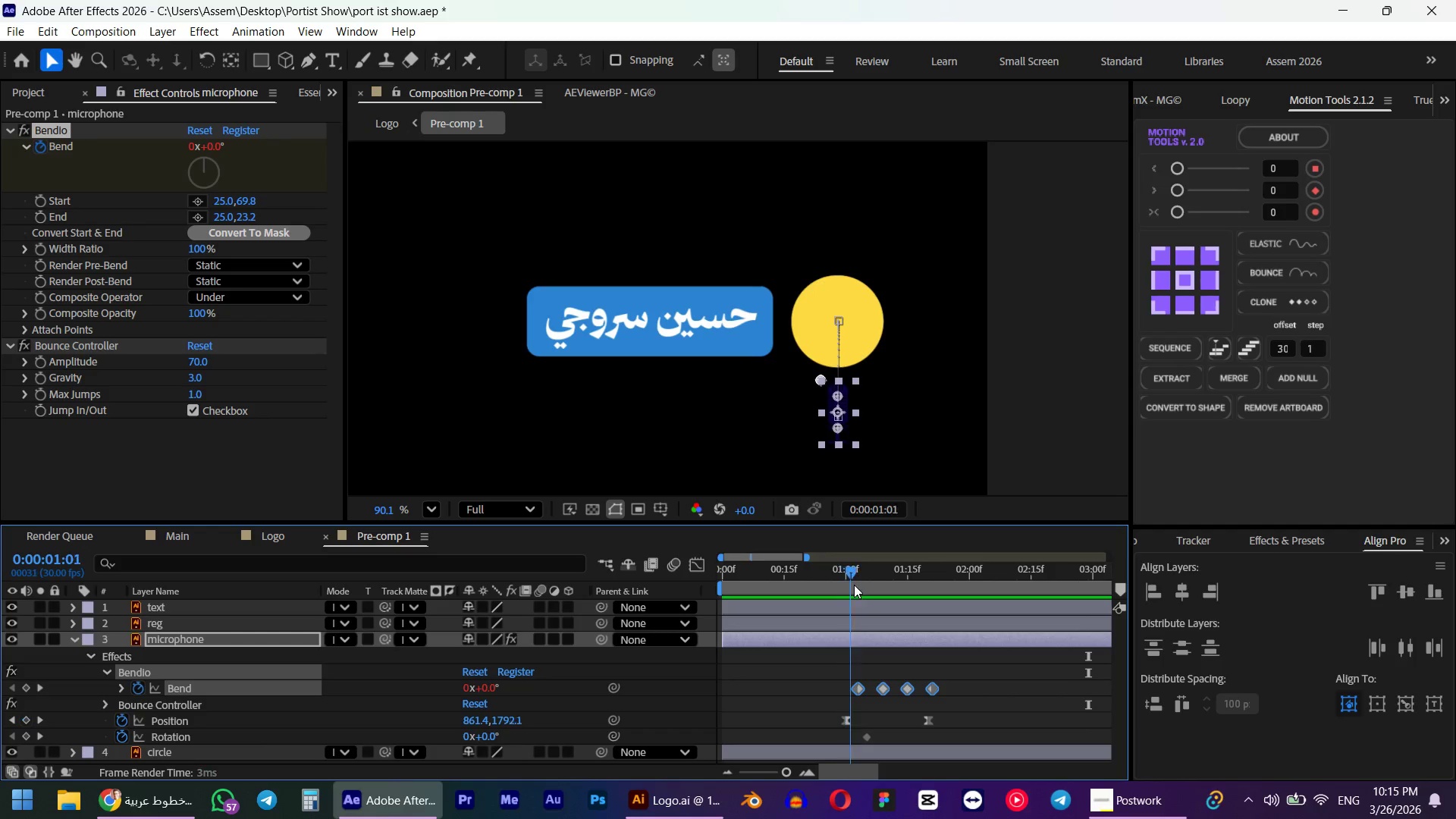 
hold_key(key=ShiftLeft, duration=1.8)
 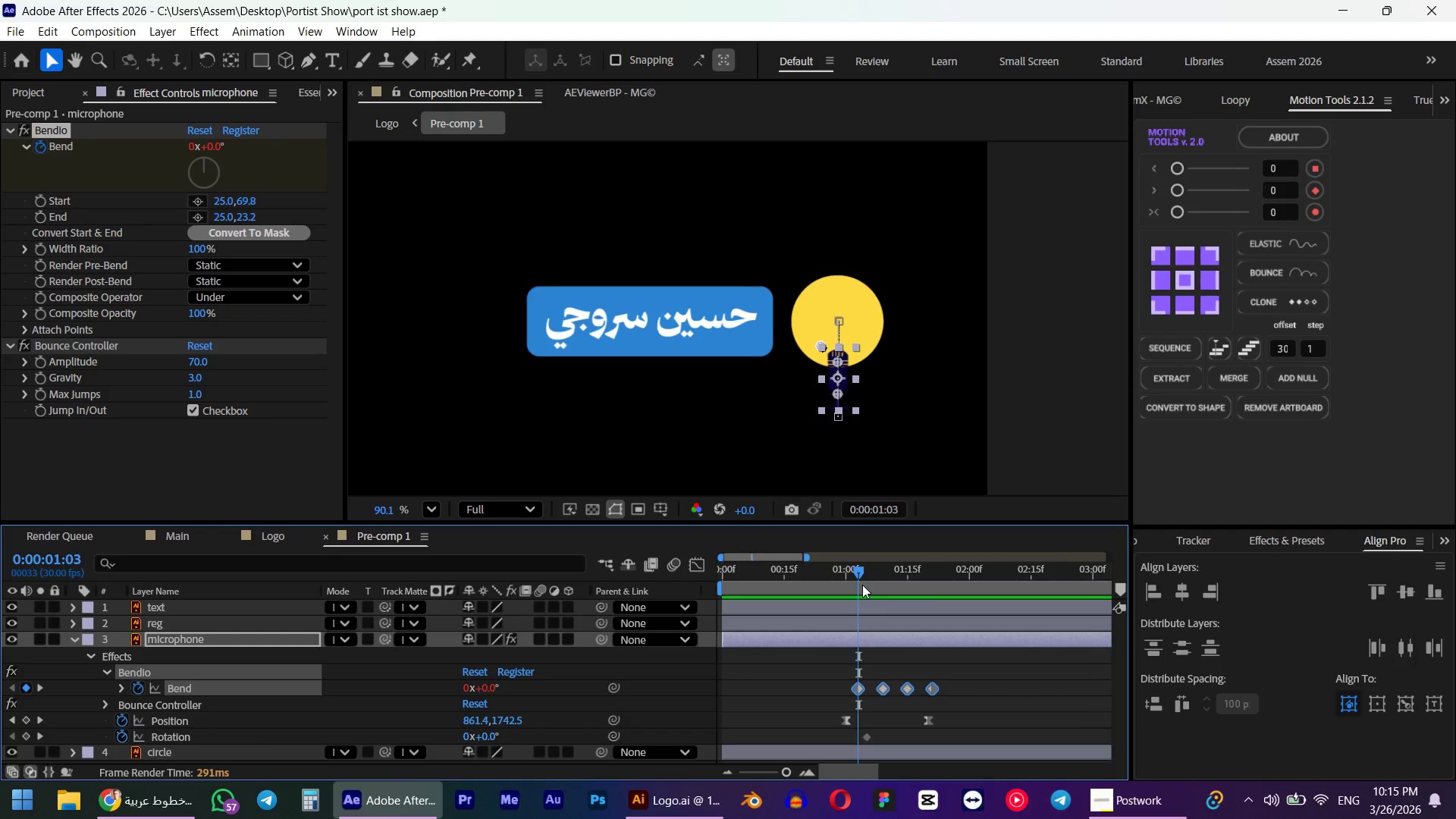 
hold_key(key=ShiftLeft, duration=0.55)
 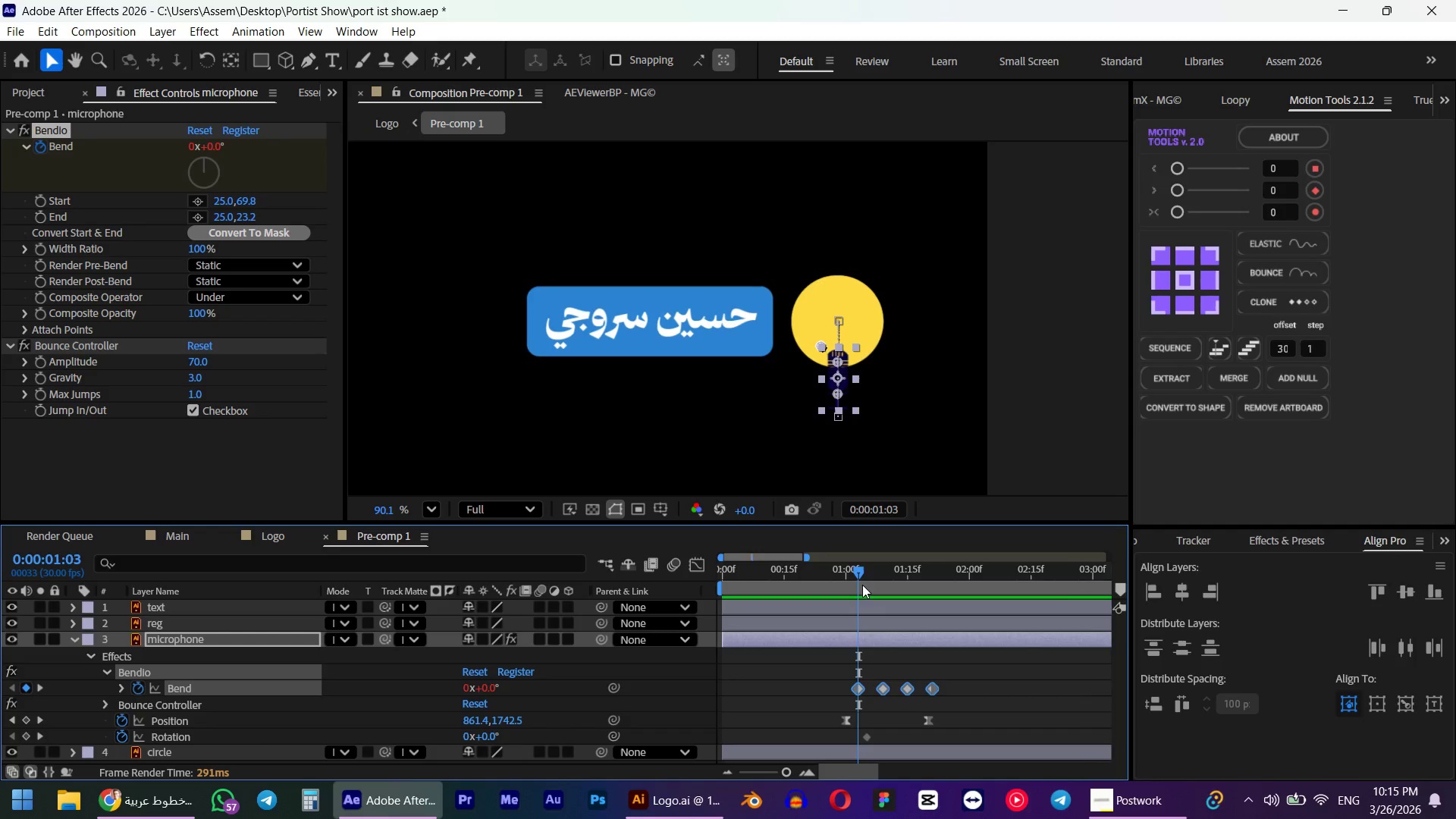 
key(Control+Shift+ArrowRight)
 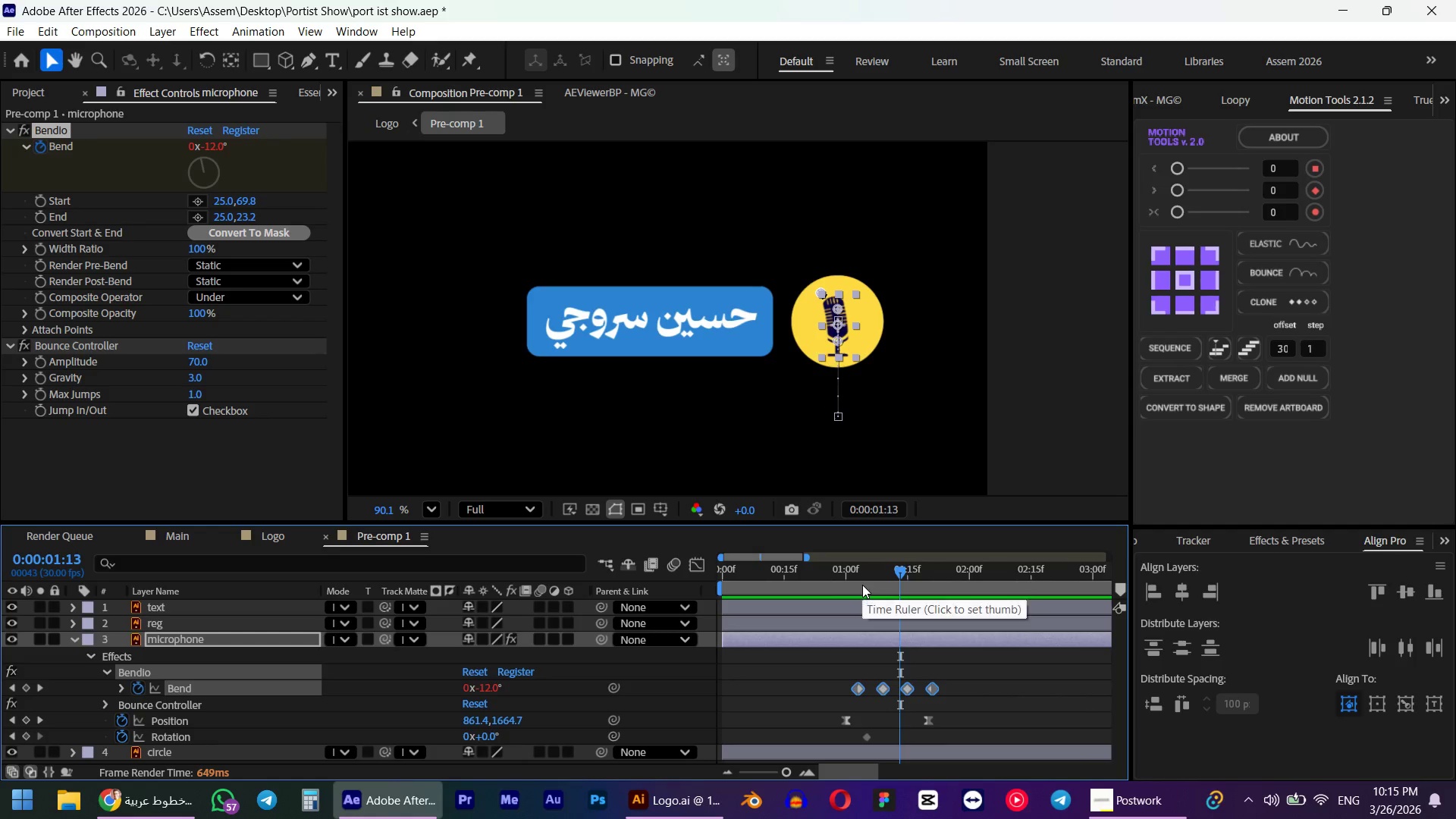 
key(Control+Shift+ArrowRight)
 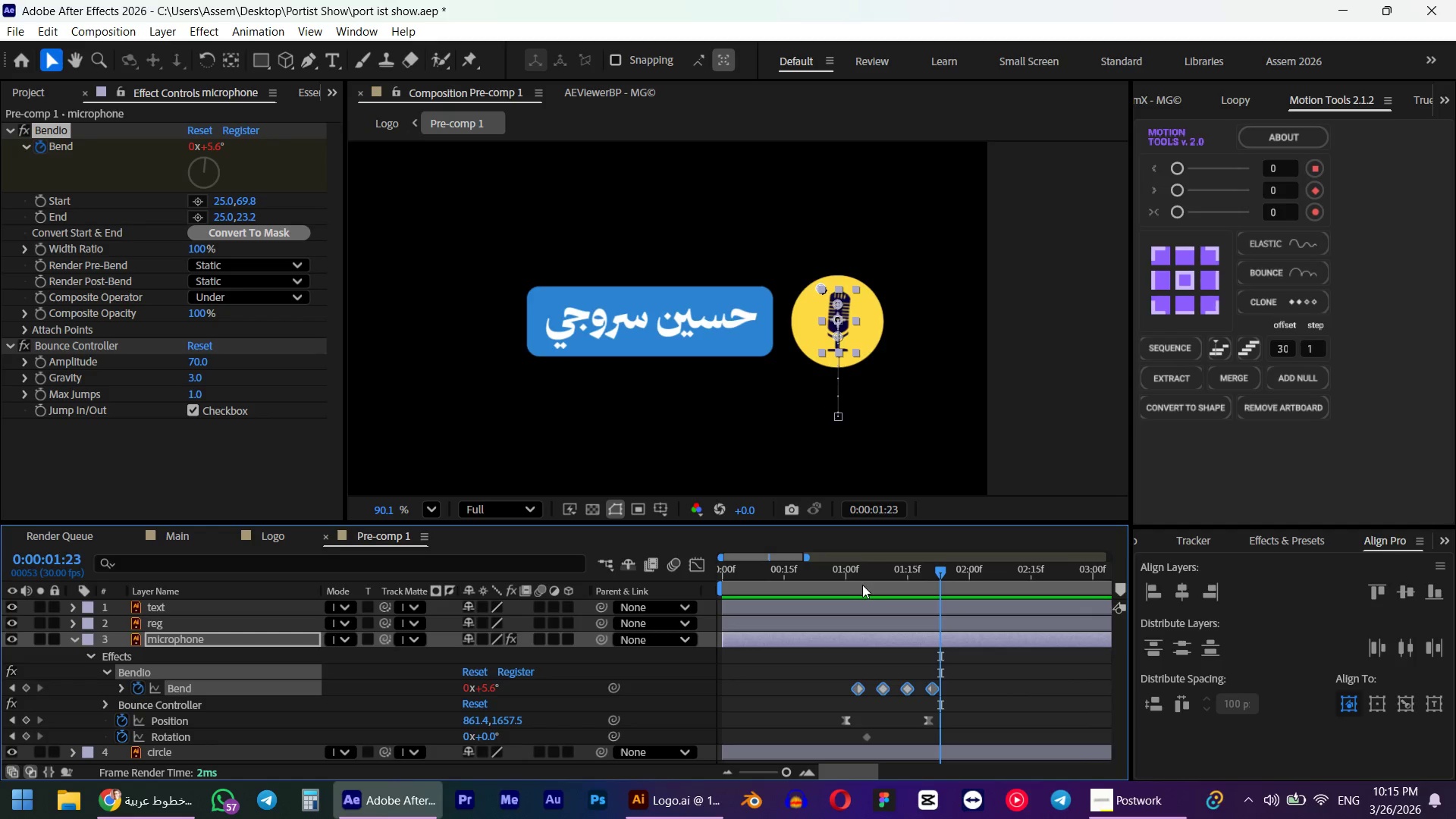 
hold_key(key=AltLeft, duration=1.73)
left_click_drag(start_coordinate=[932, 692], to_coordinate=[952, 692])
 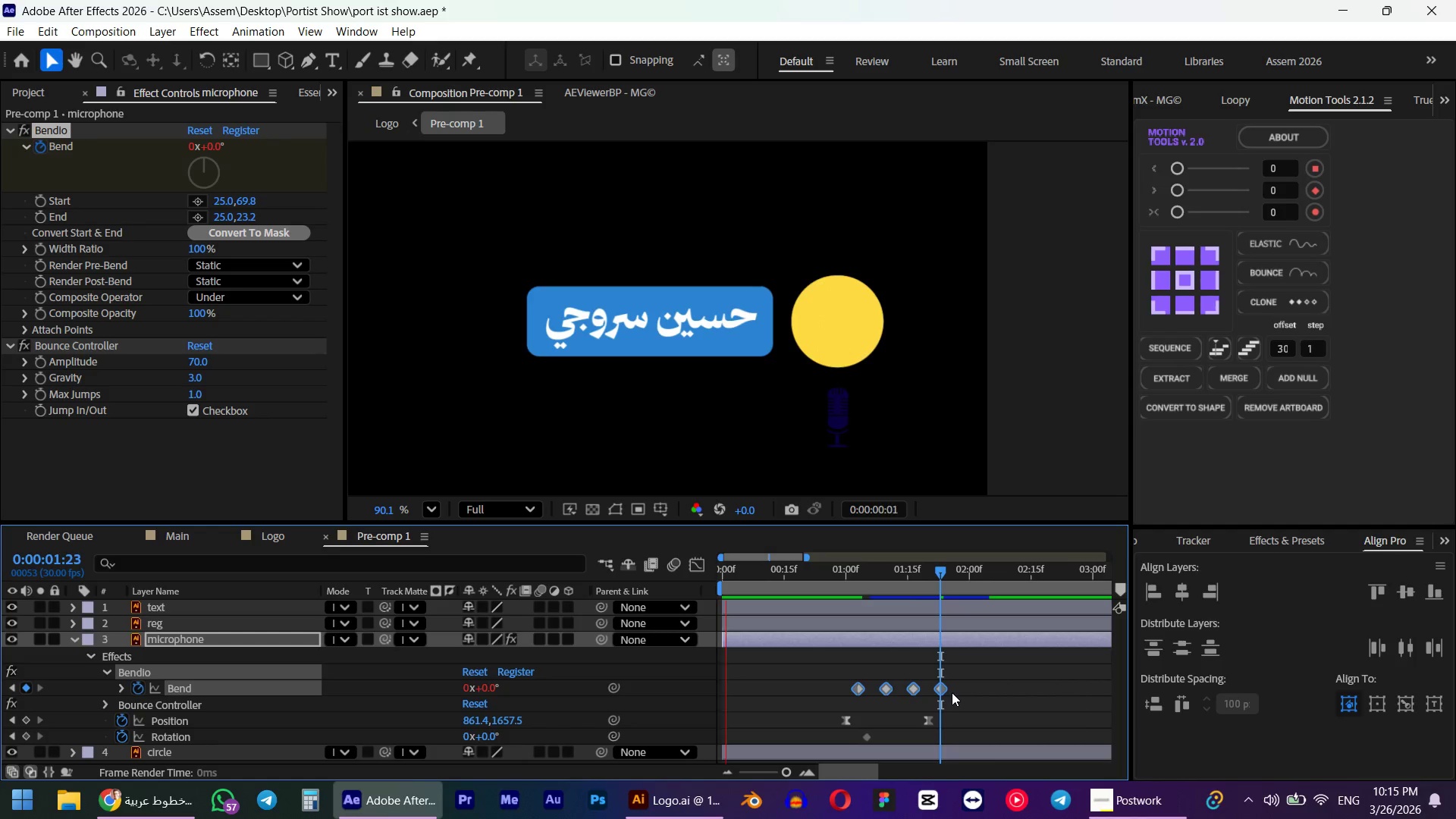 
hold_key(key=ShiftLeft, duration=0.62)
 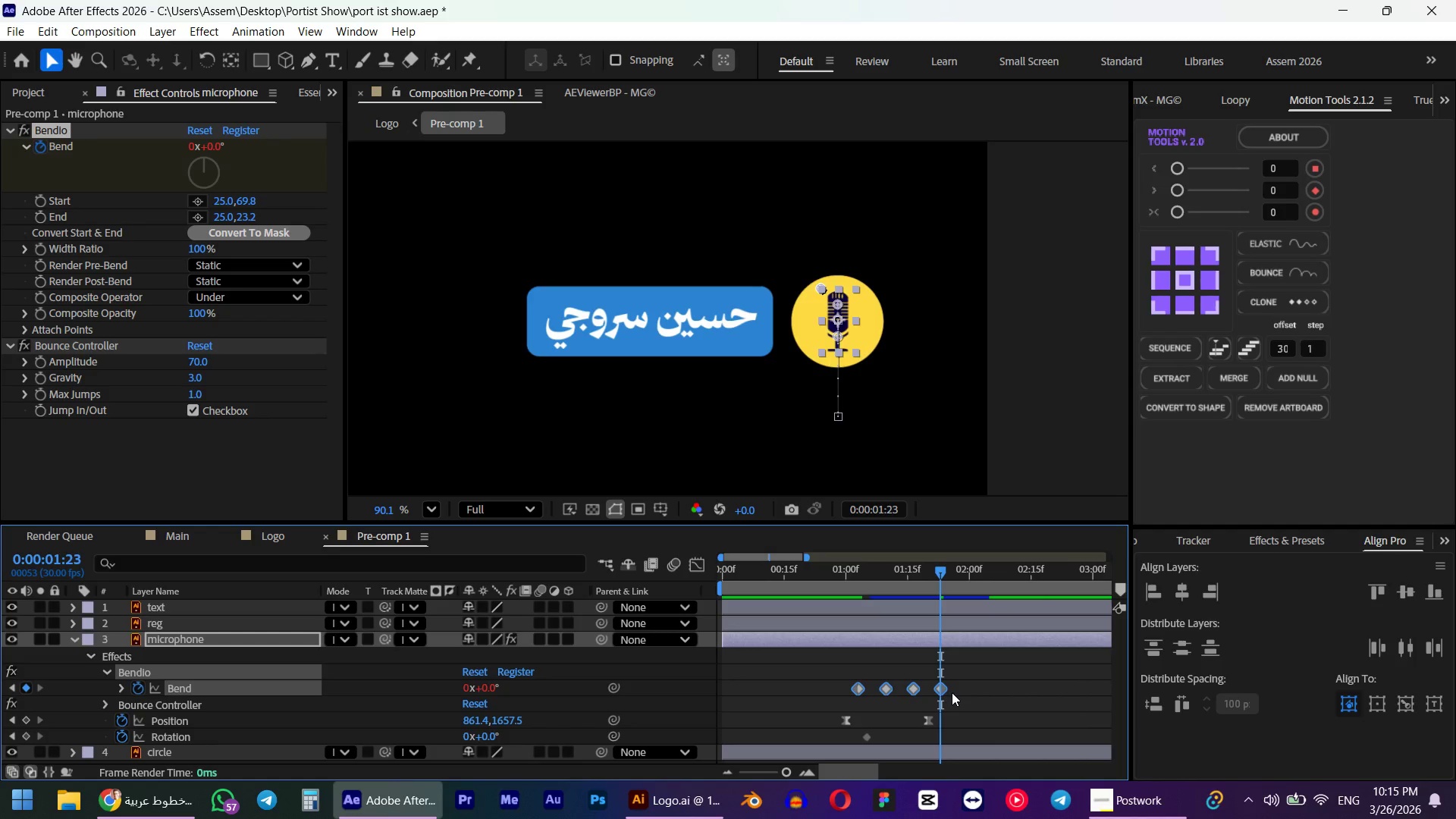 
key(Alt+Shift+Numpad0)
 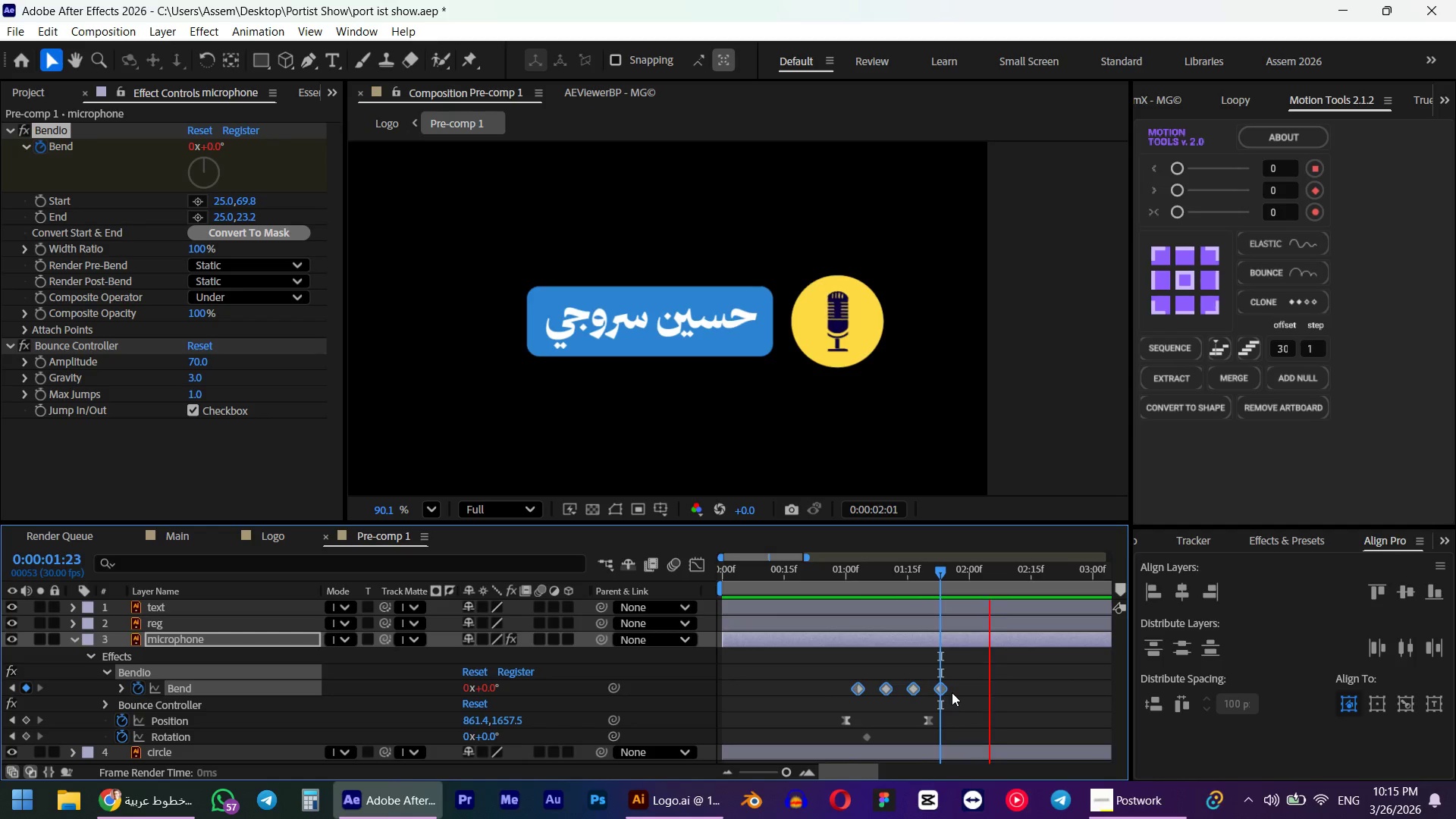 
key(Space)
 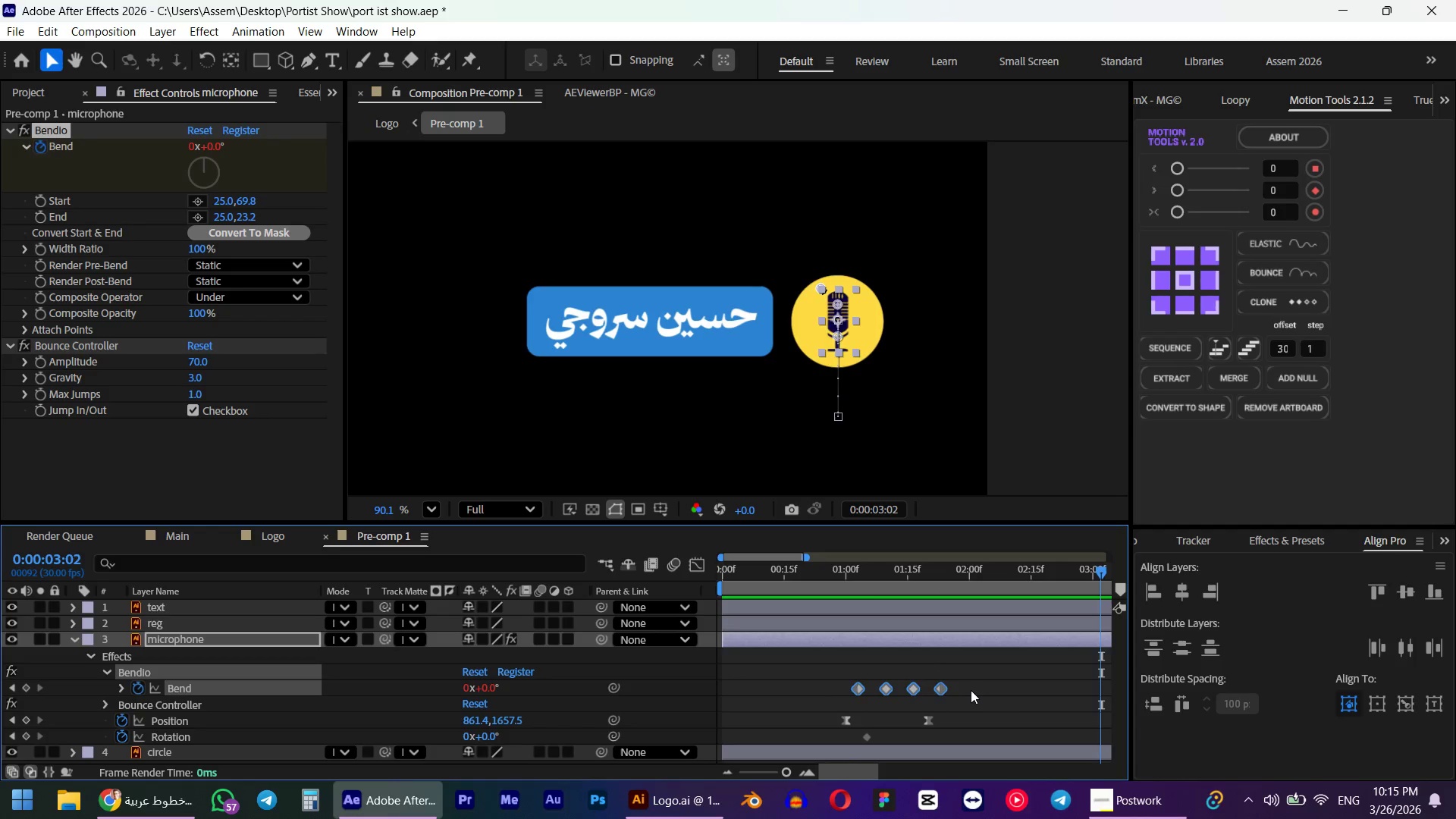 
left_click([967, 692])
 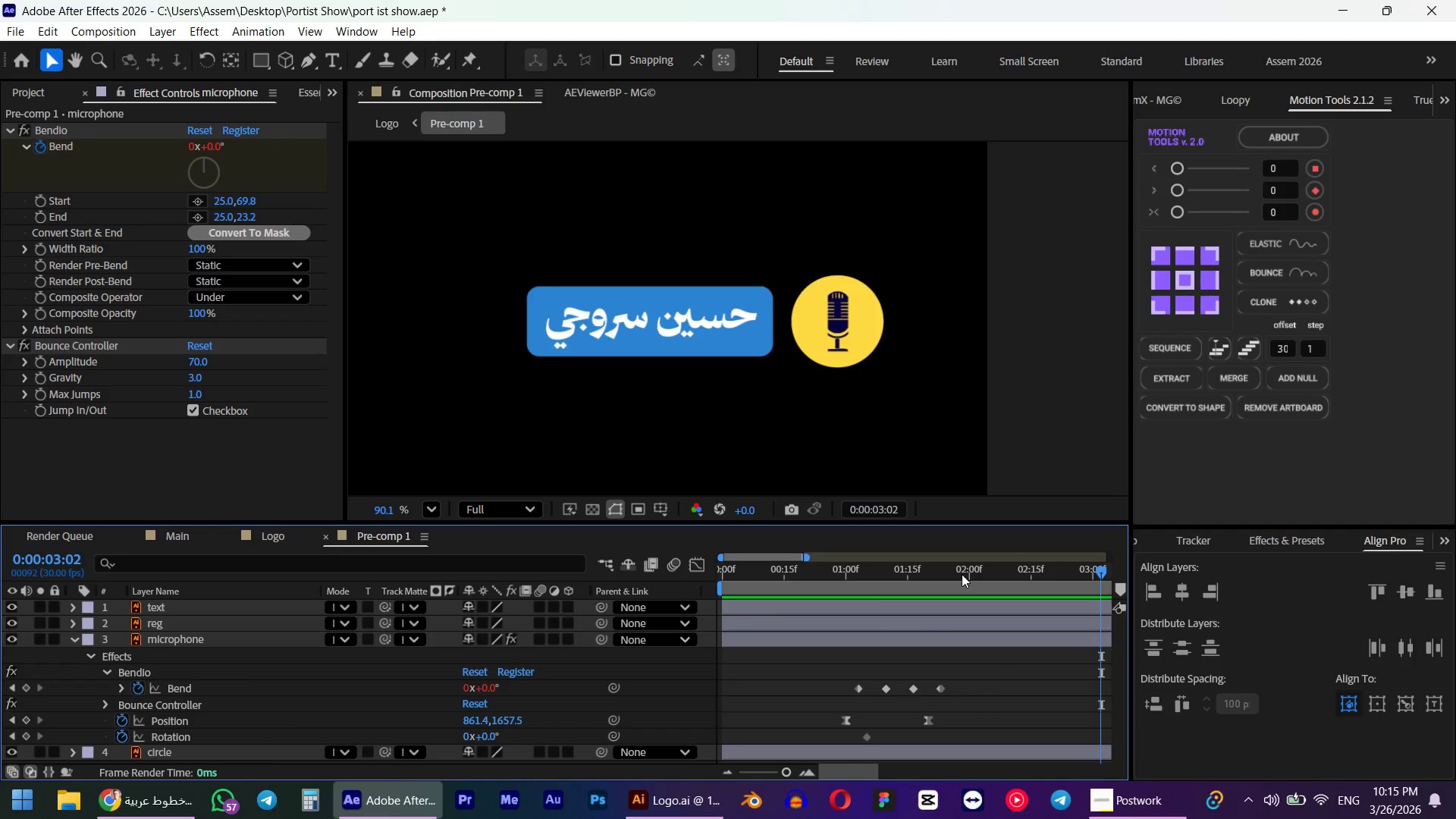 
left_click_drag(start_coordinate=[962, 574], to_coordinate=[946, 576])
 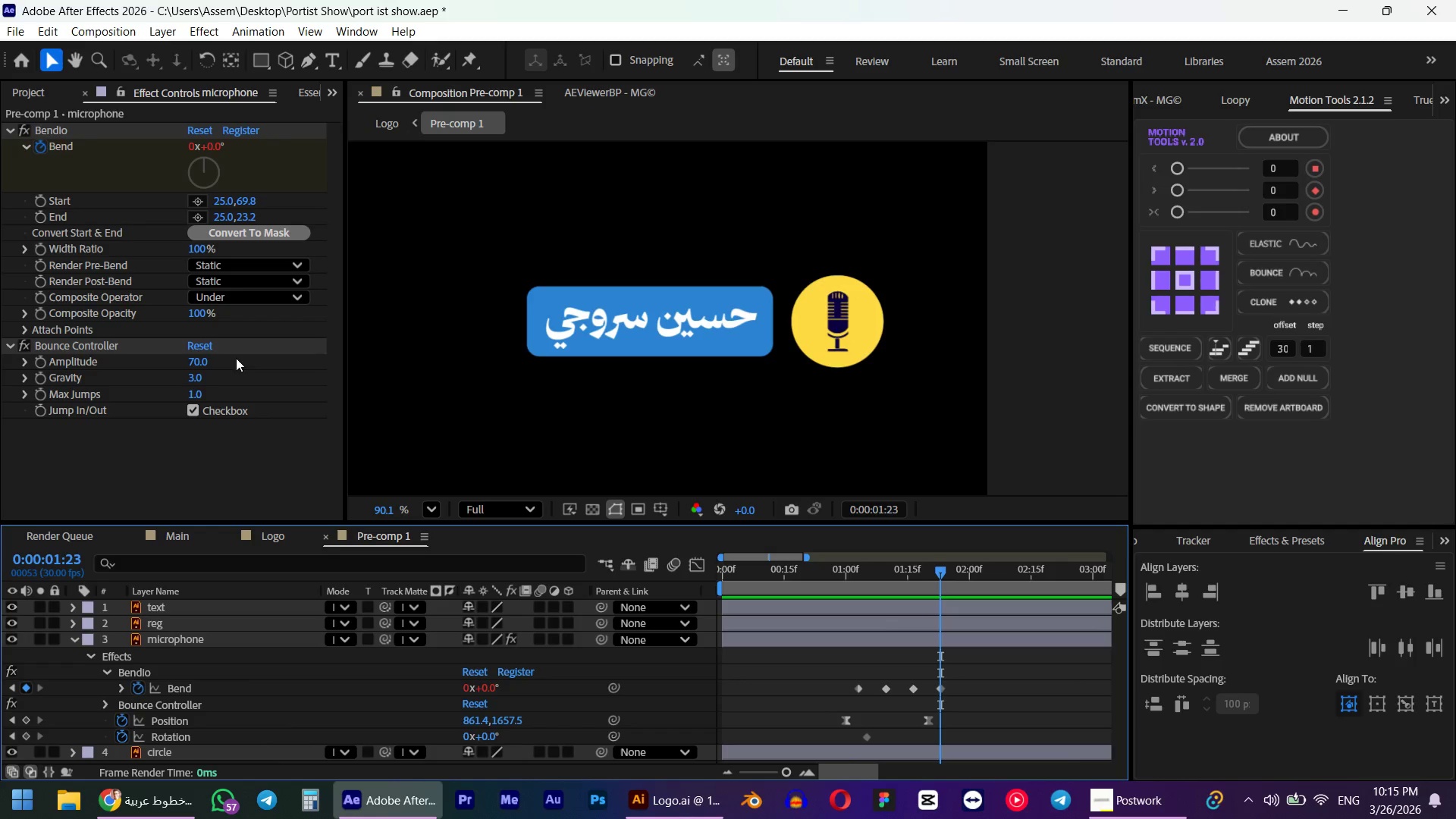 
hold_key(key=ShiftLeft, duration=0.59)
 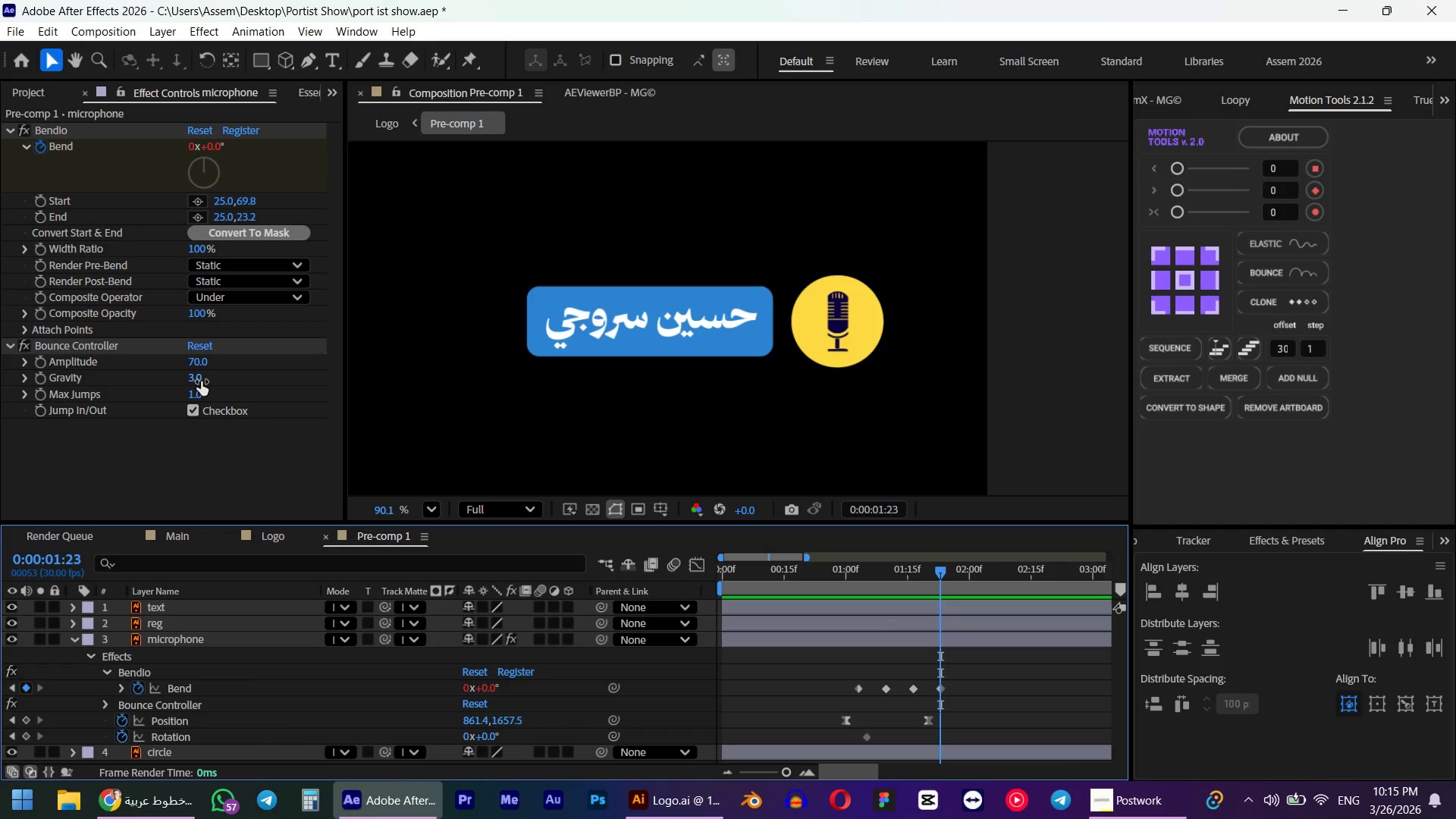 
left_click([201, 381])
 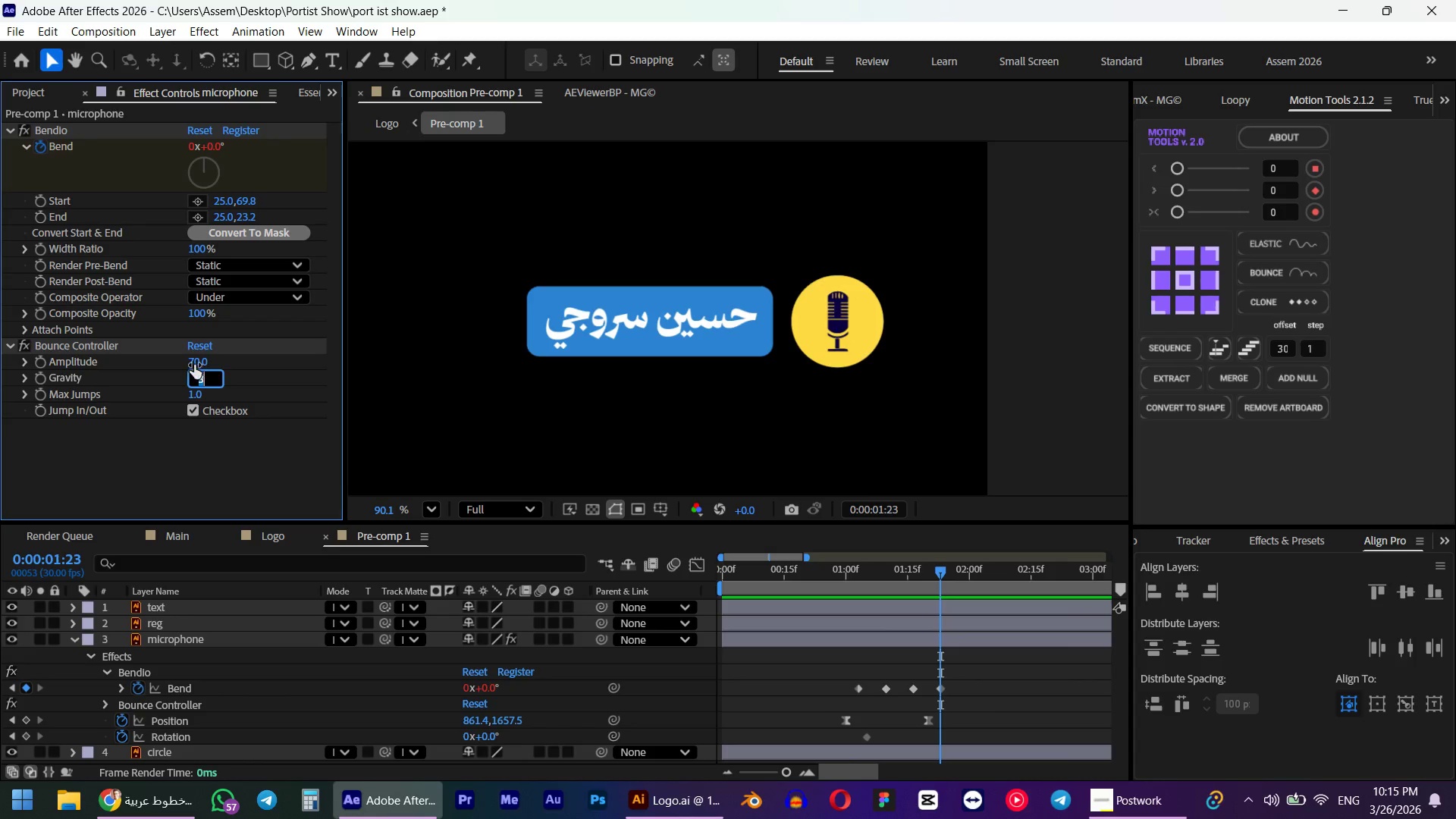 
left_click([194, 365])
 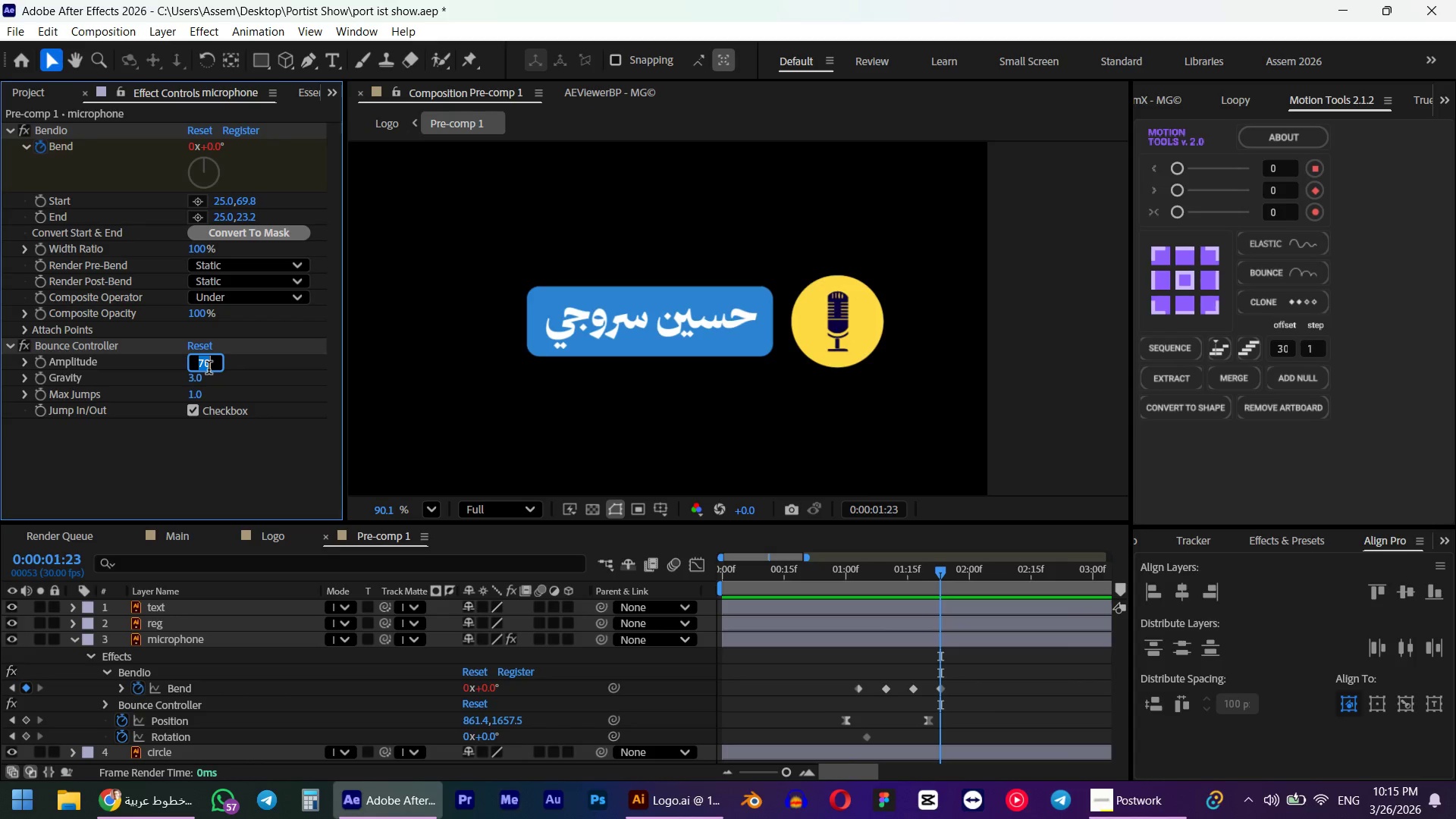 
key(Numpad9)
 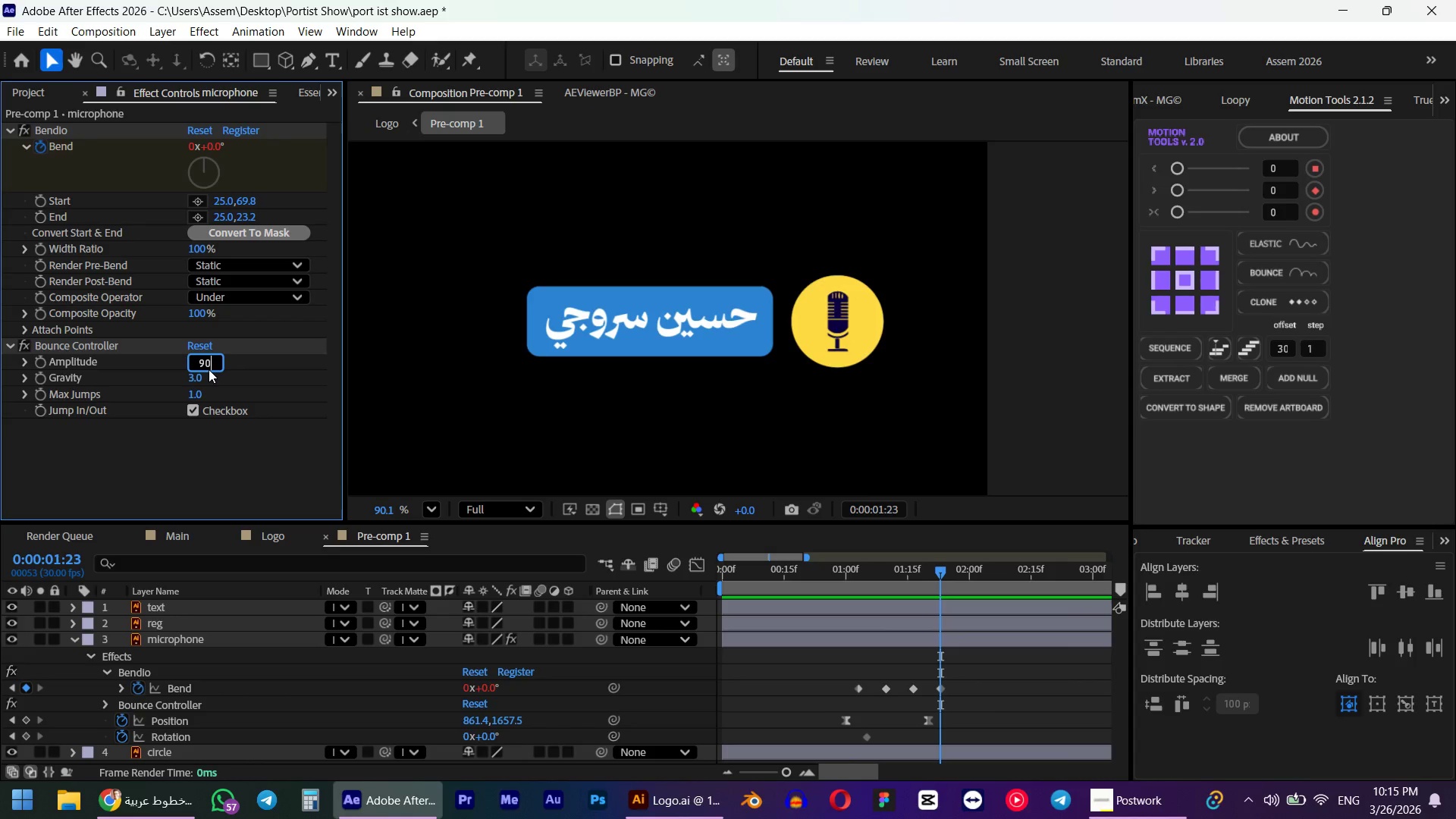 
key(Numpad0)
 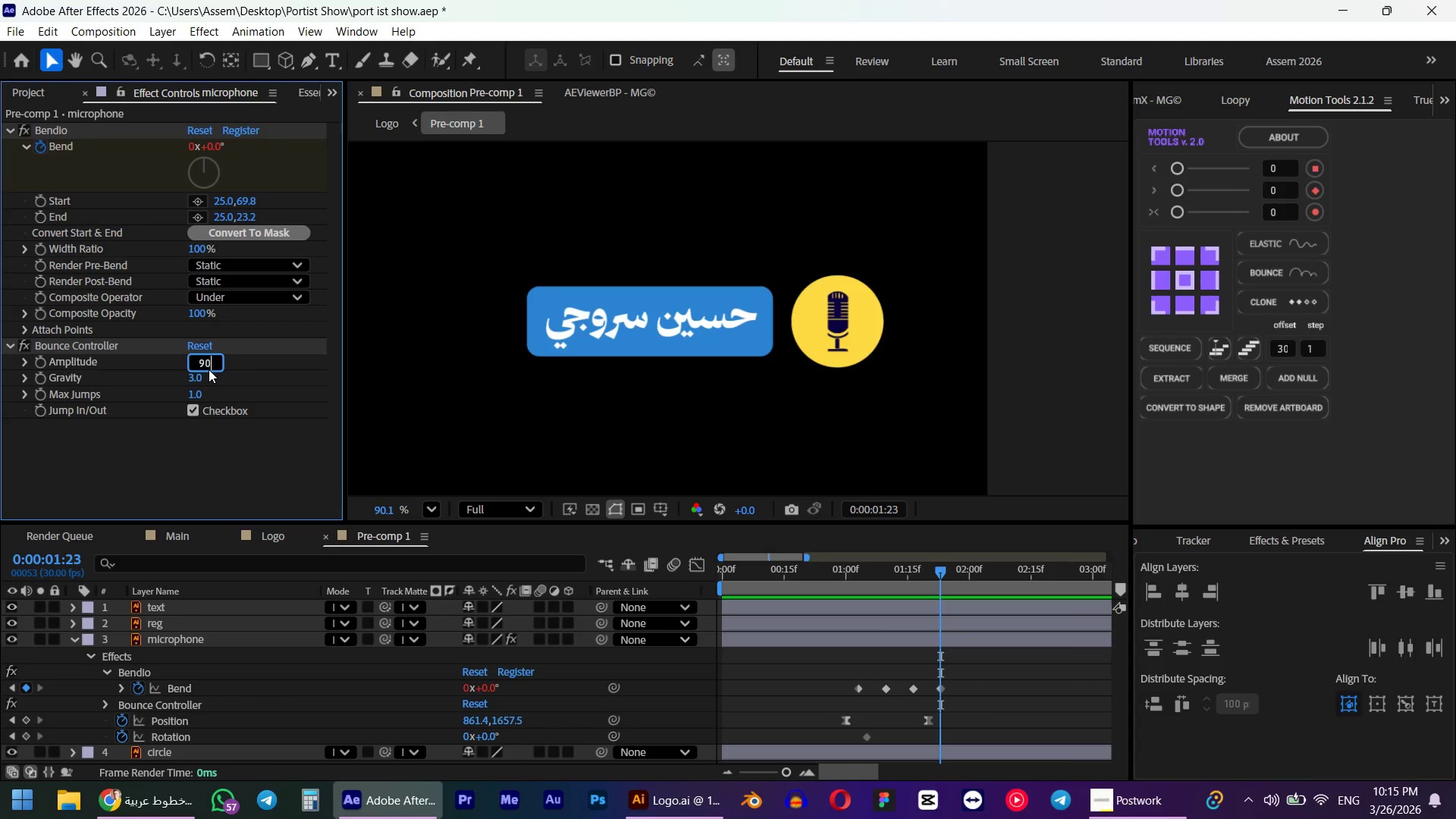 
key(NumpadEnter)
 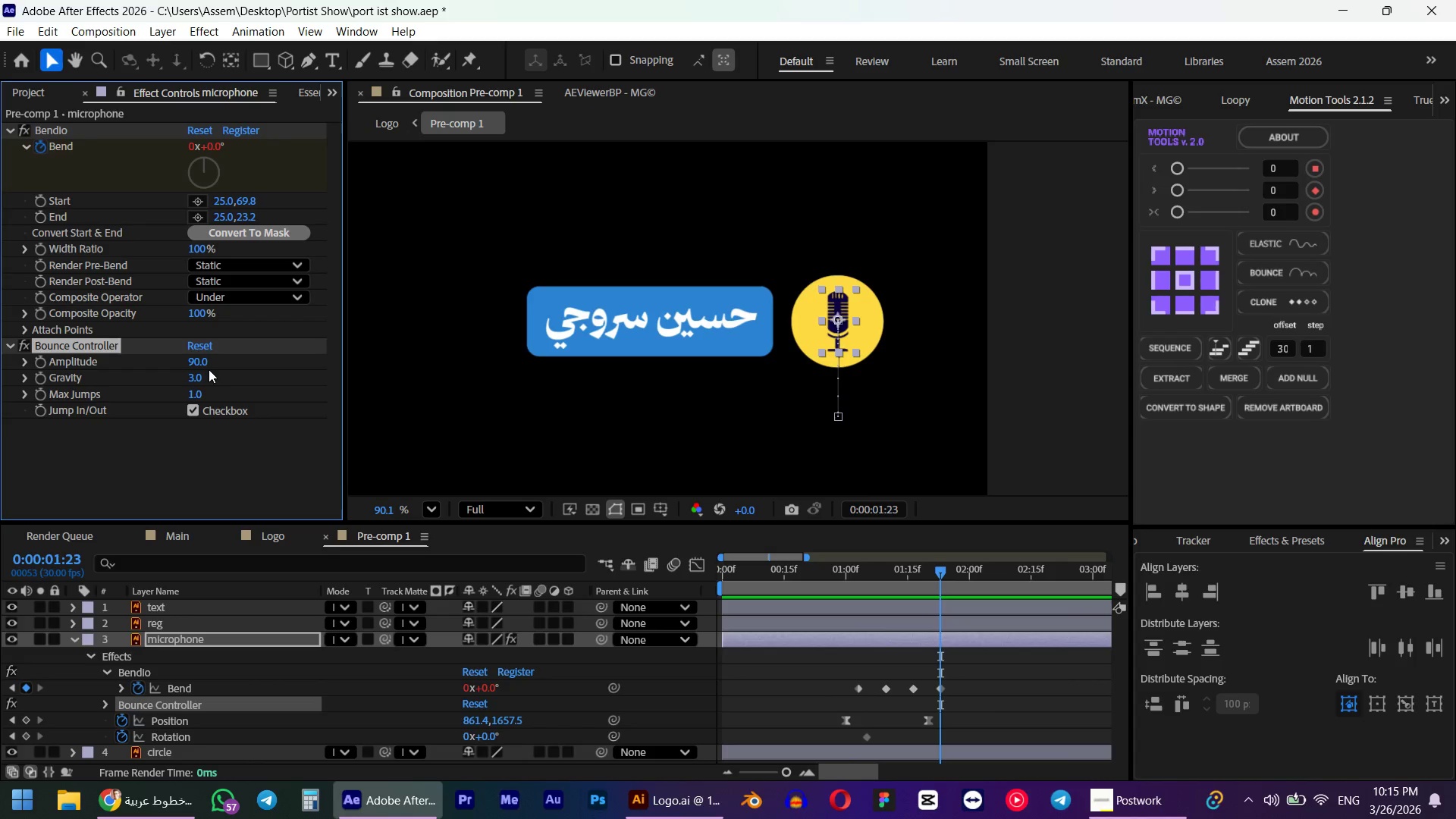 
key(Numpad0)
 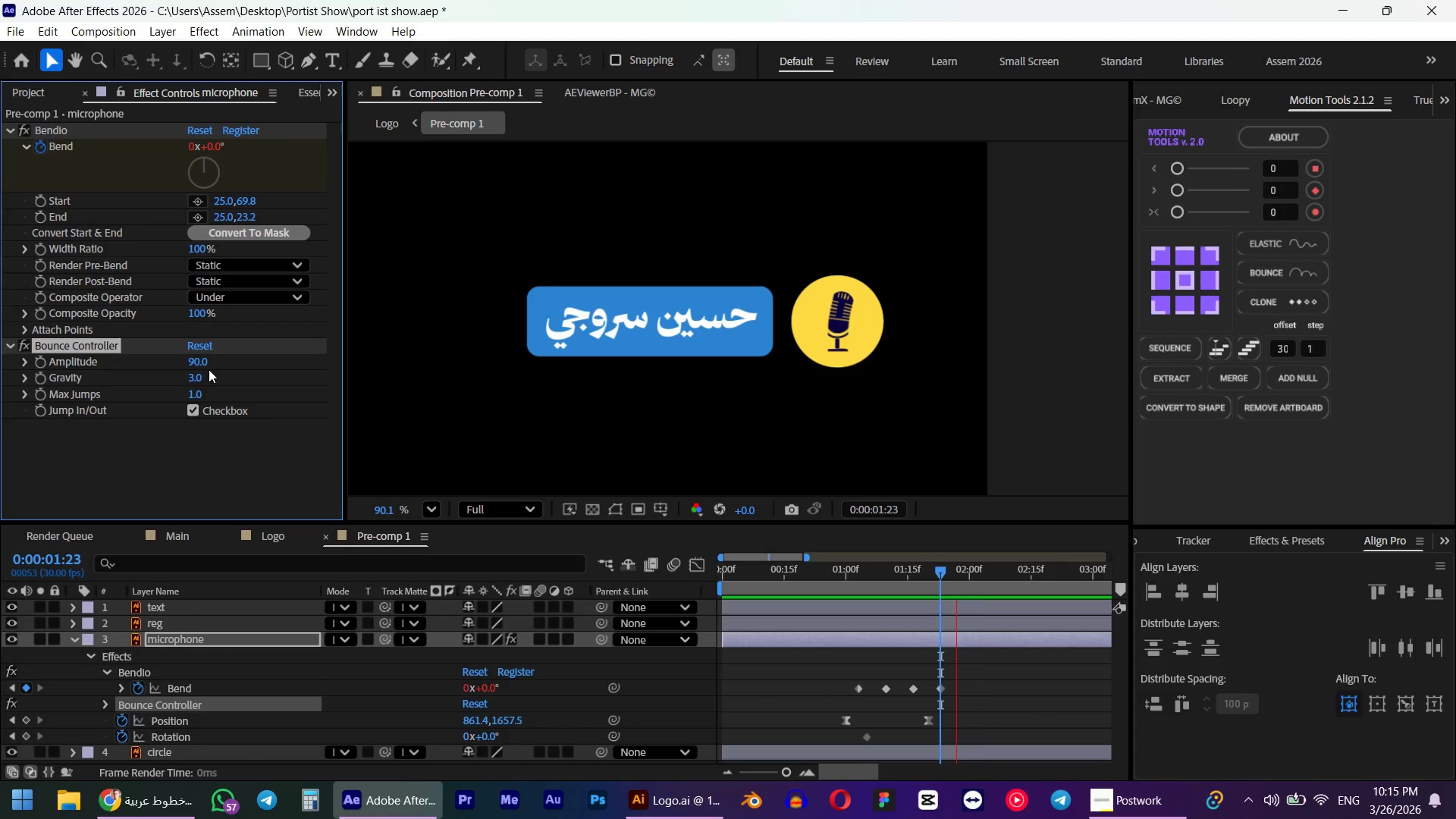 
key(Space)
 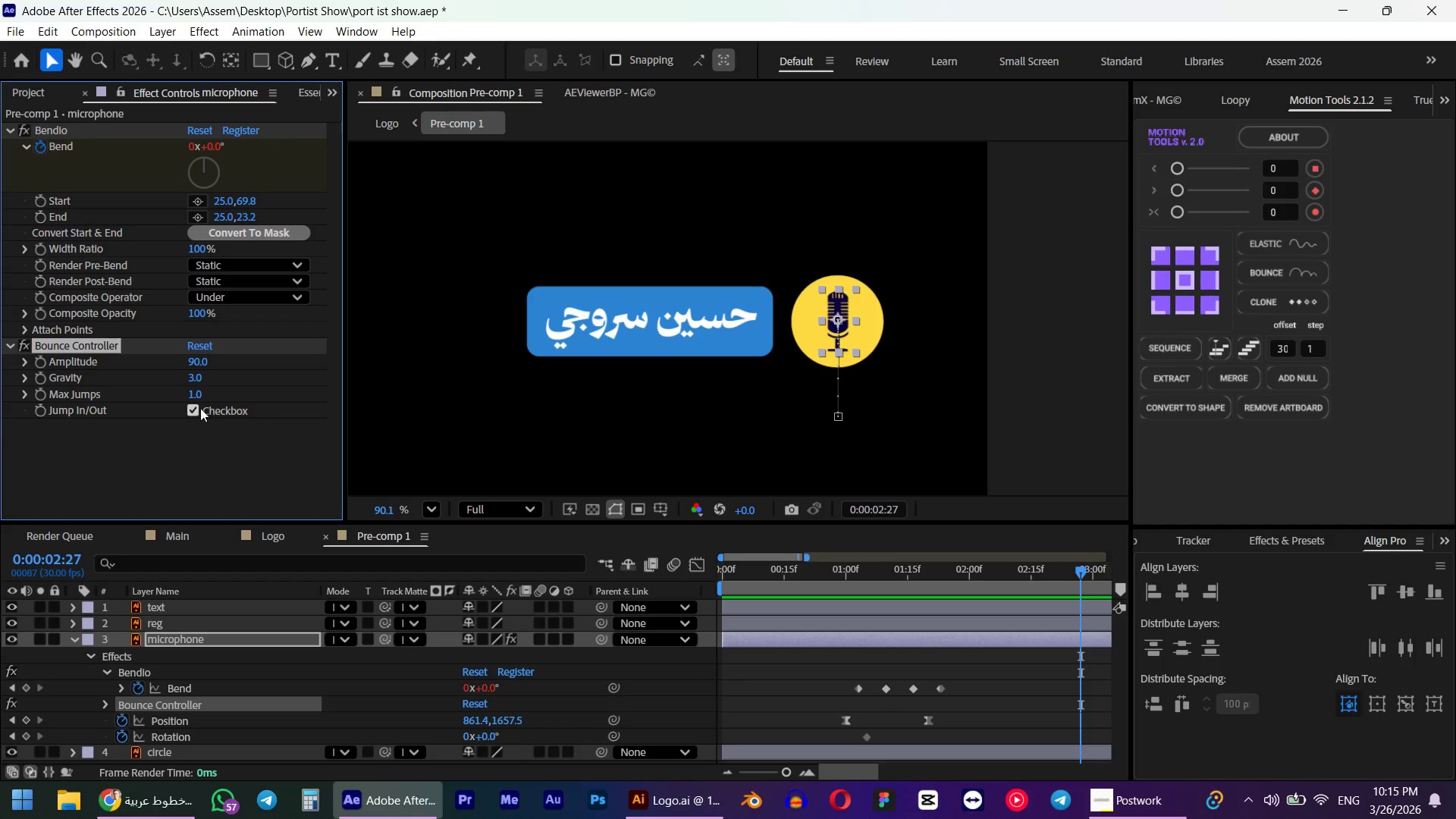 
left_click([196, 406])
 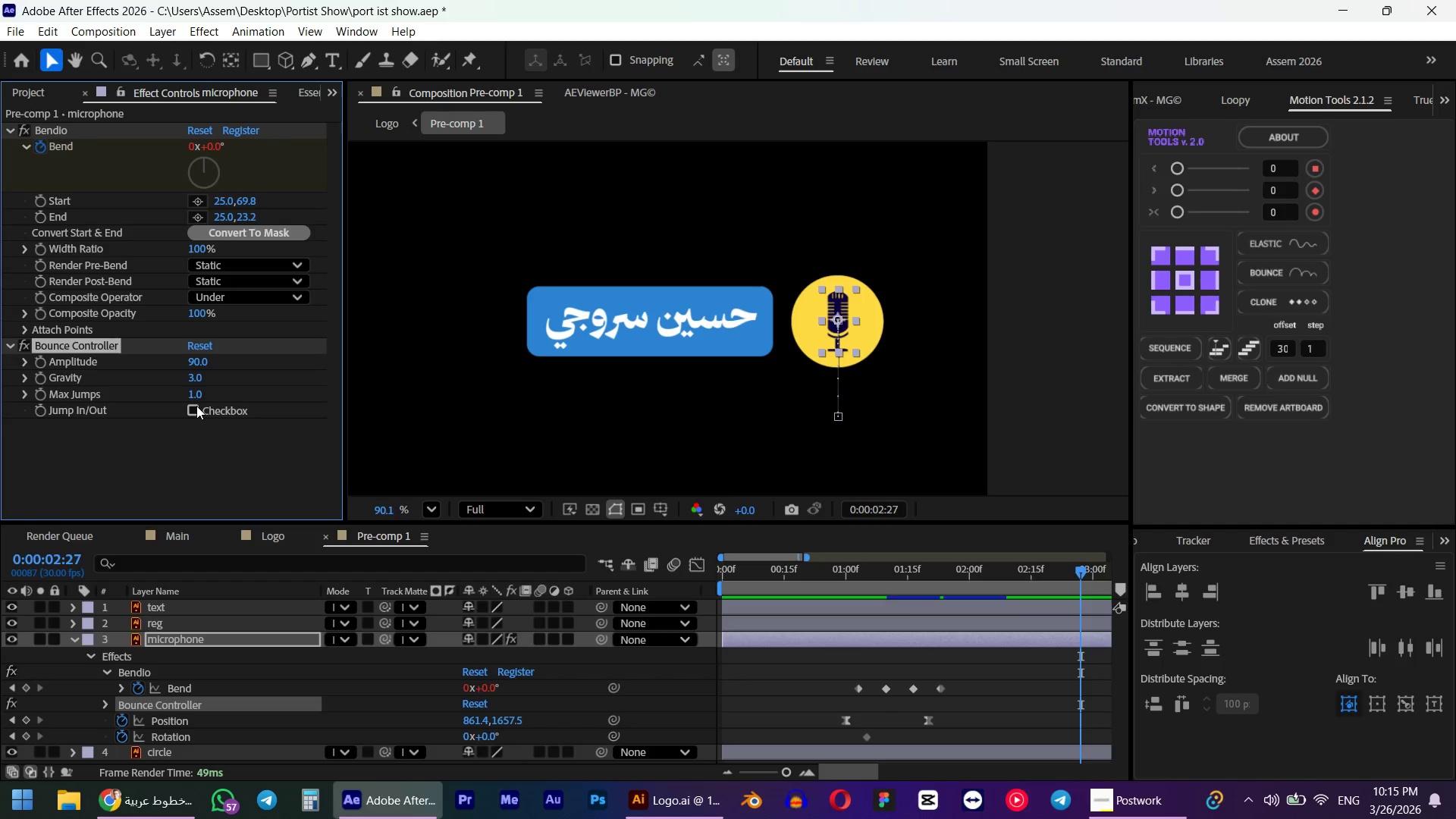 
key(Numpad0)
 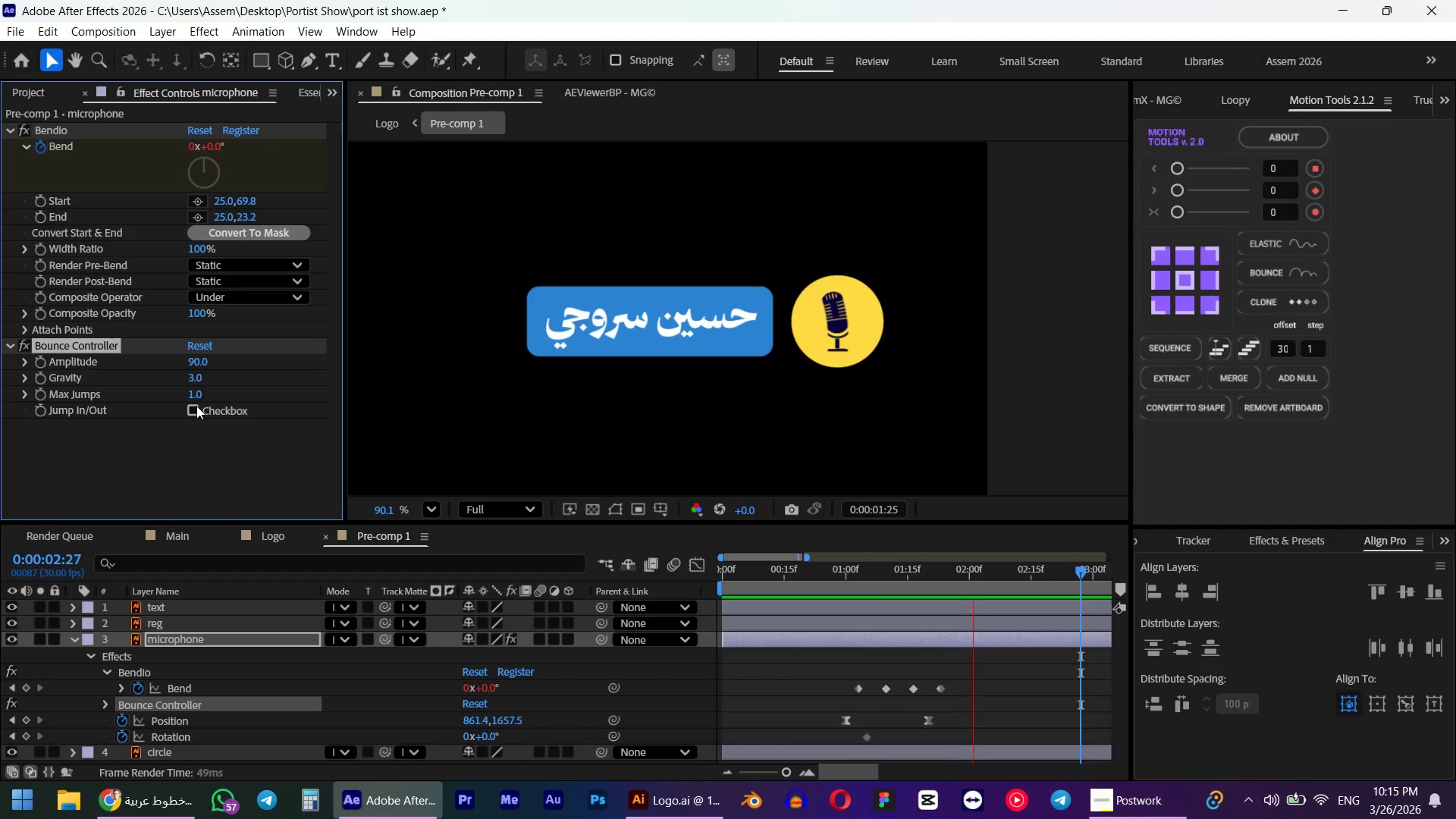 
key(Space)
 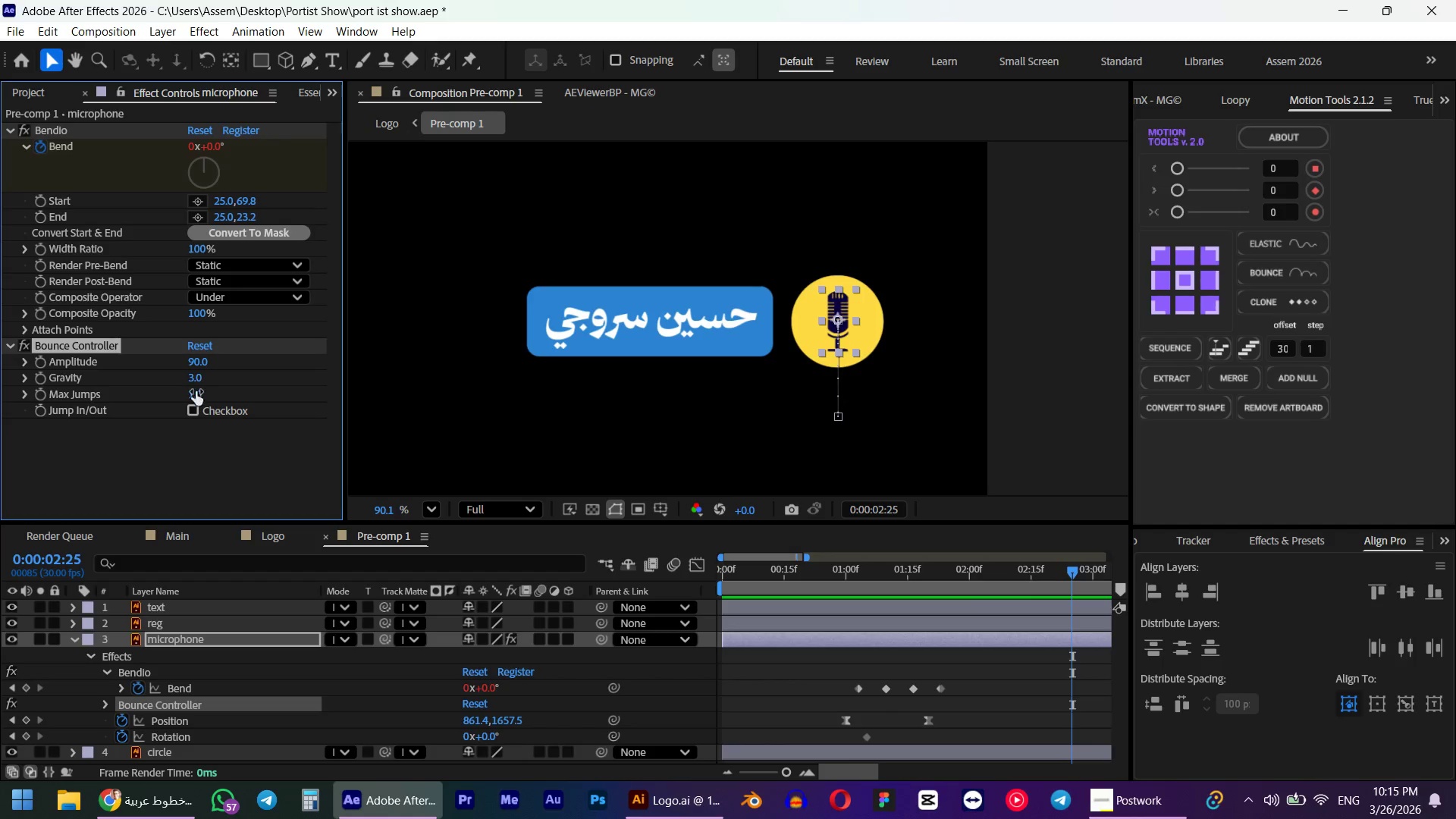 
left_click([196, 392])
 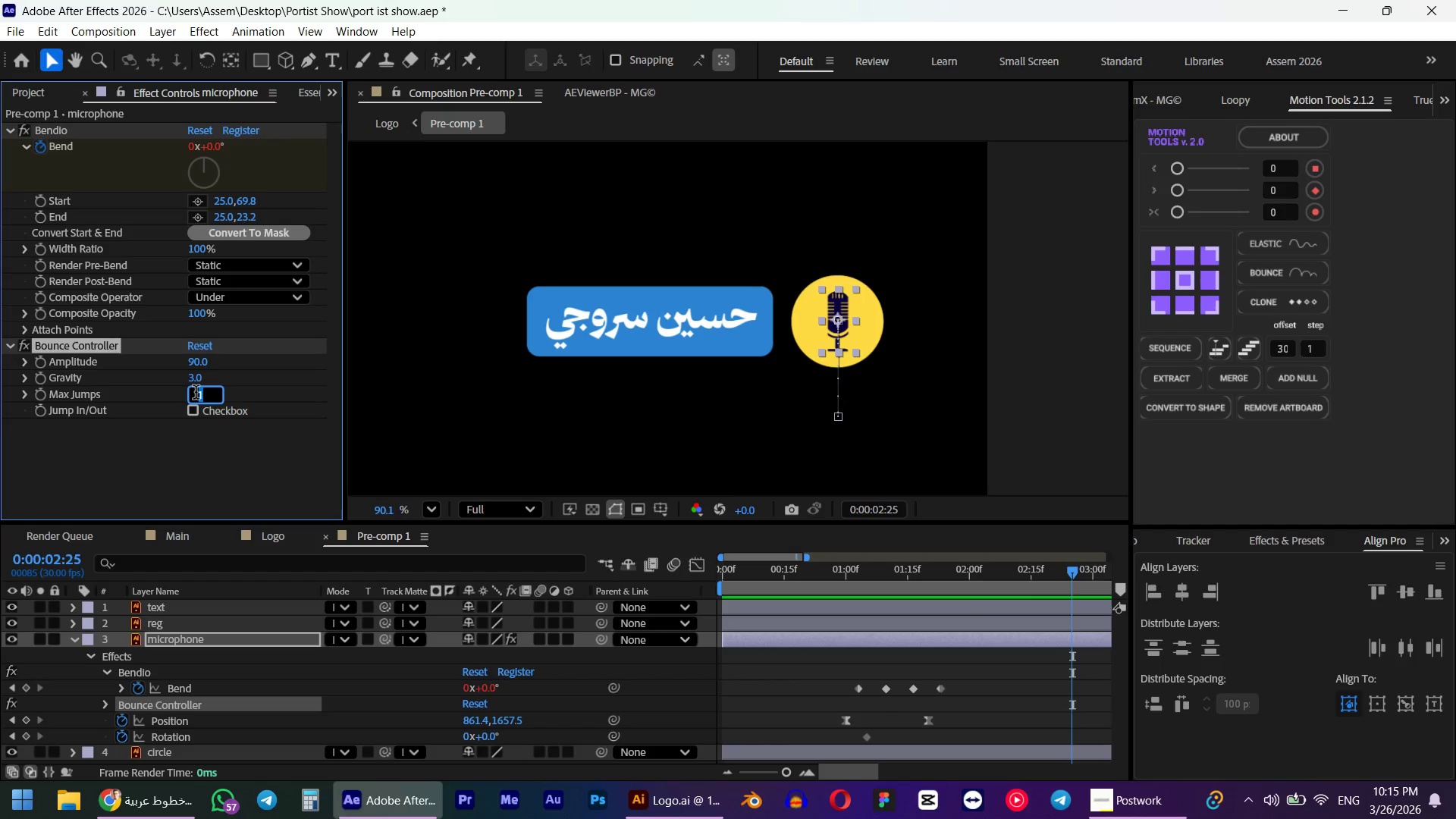 
key(Numpad1)
 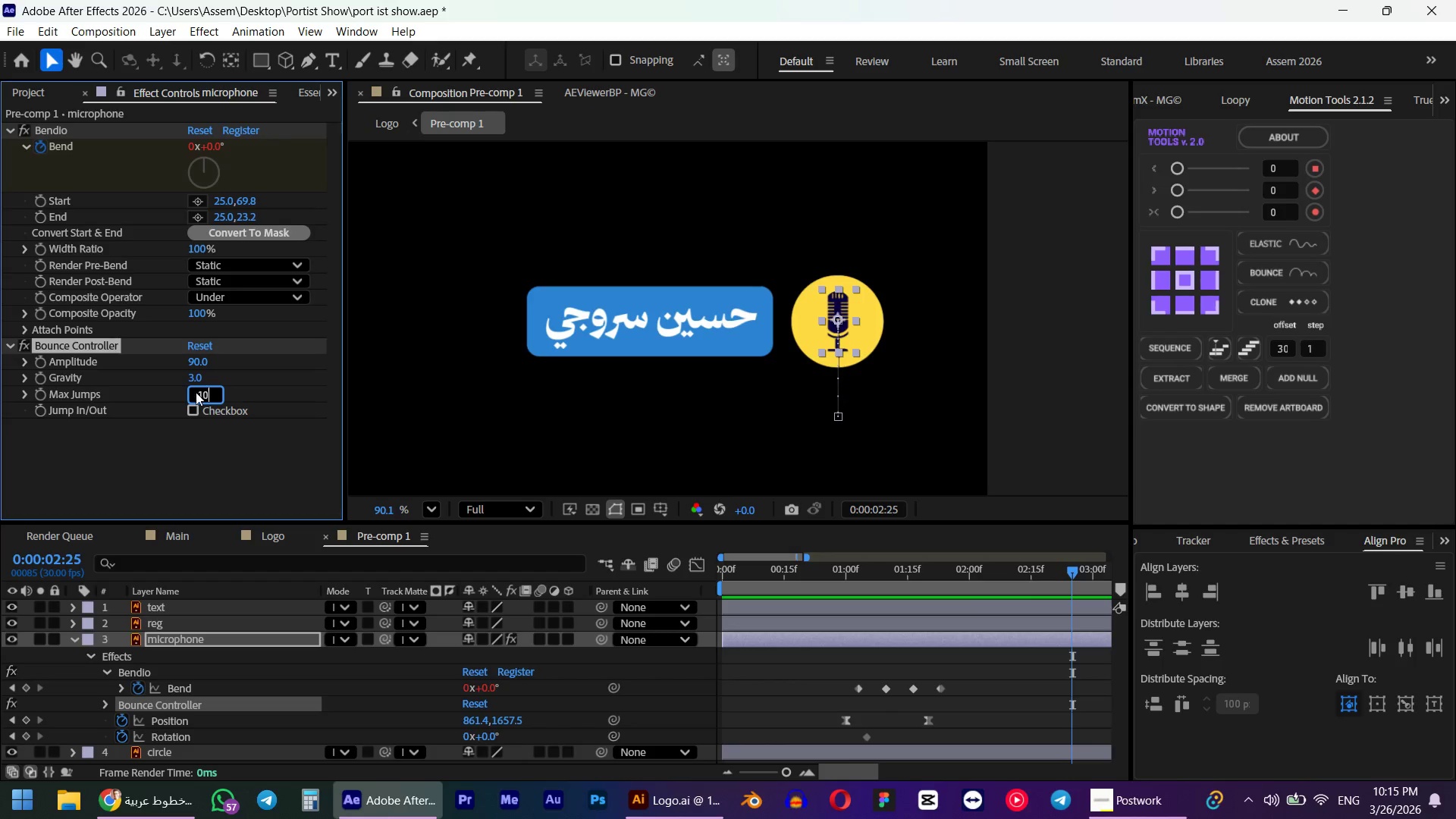 
key(Numpad0)
 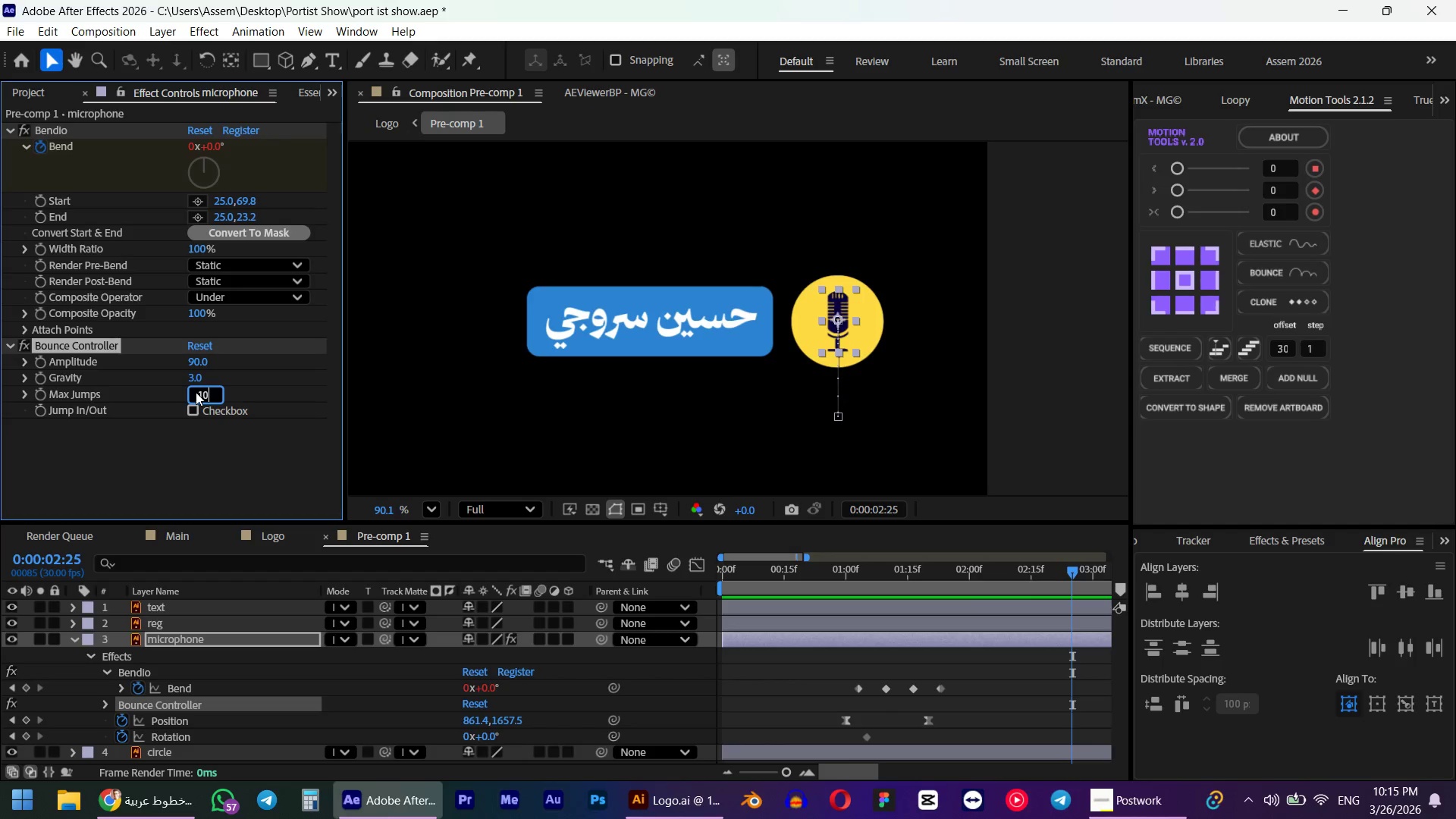 
key(NumpadEnter)
 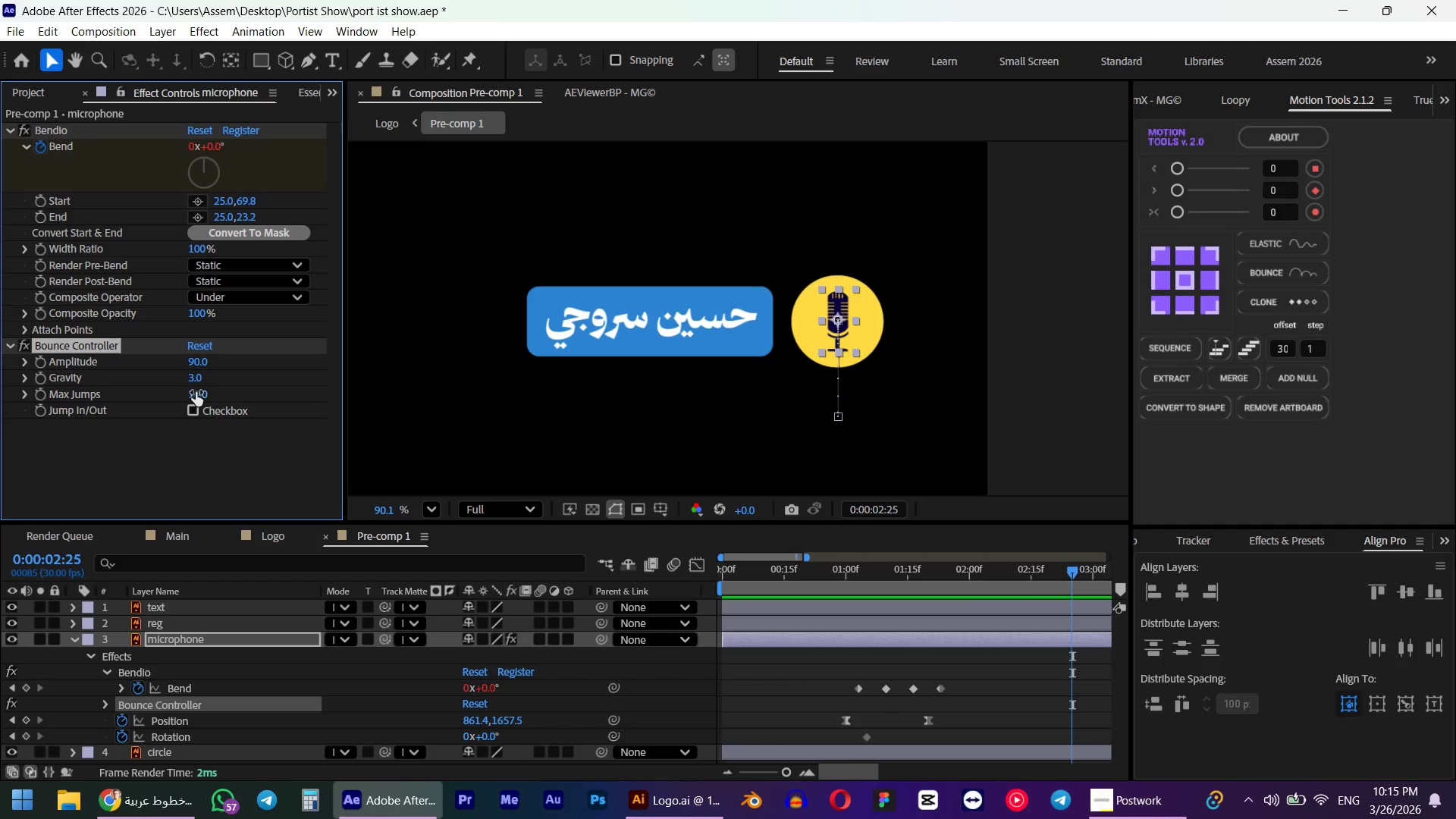 
key(Numpad0)
 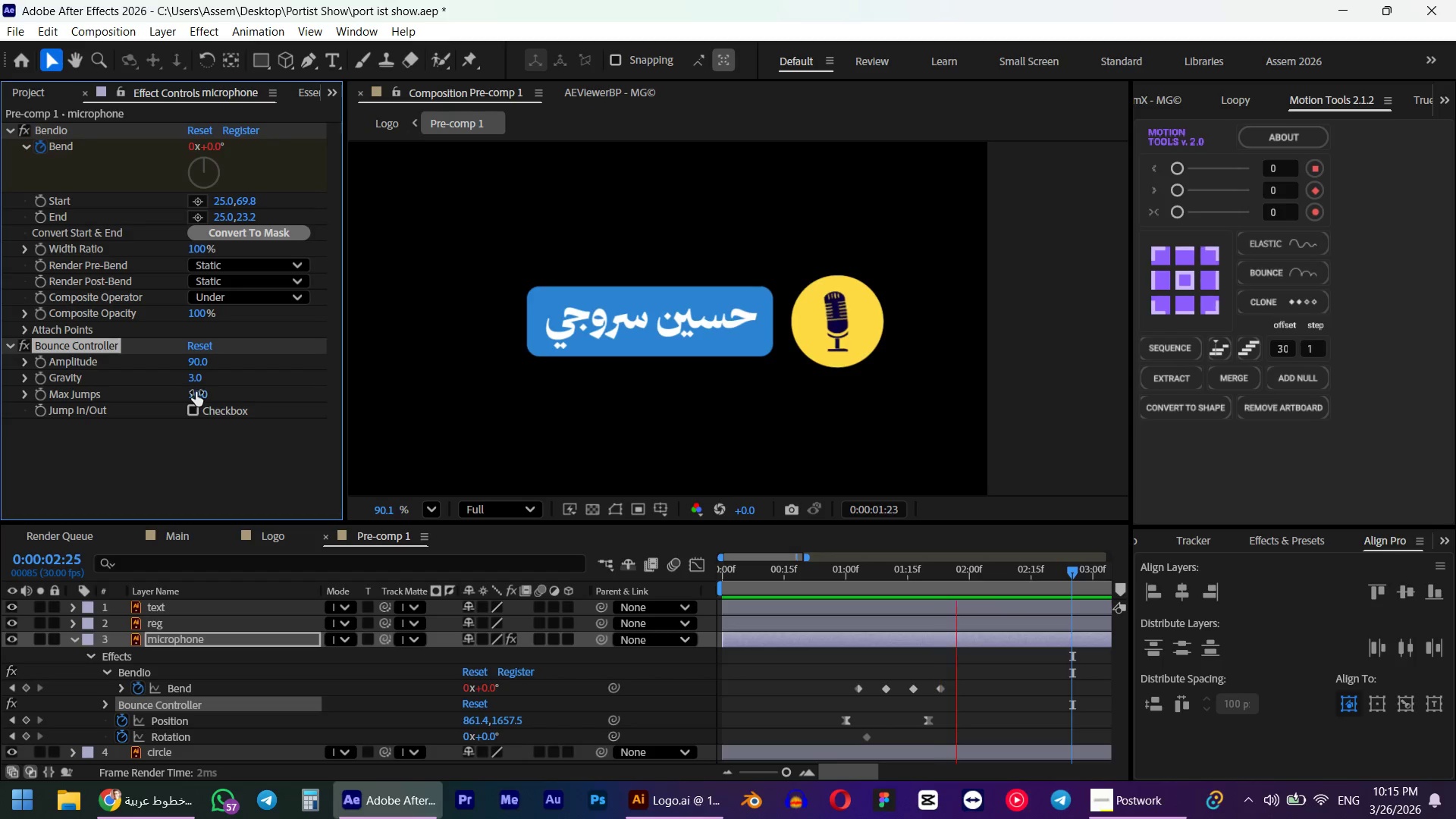 
key(Space)
 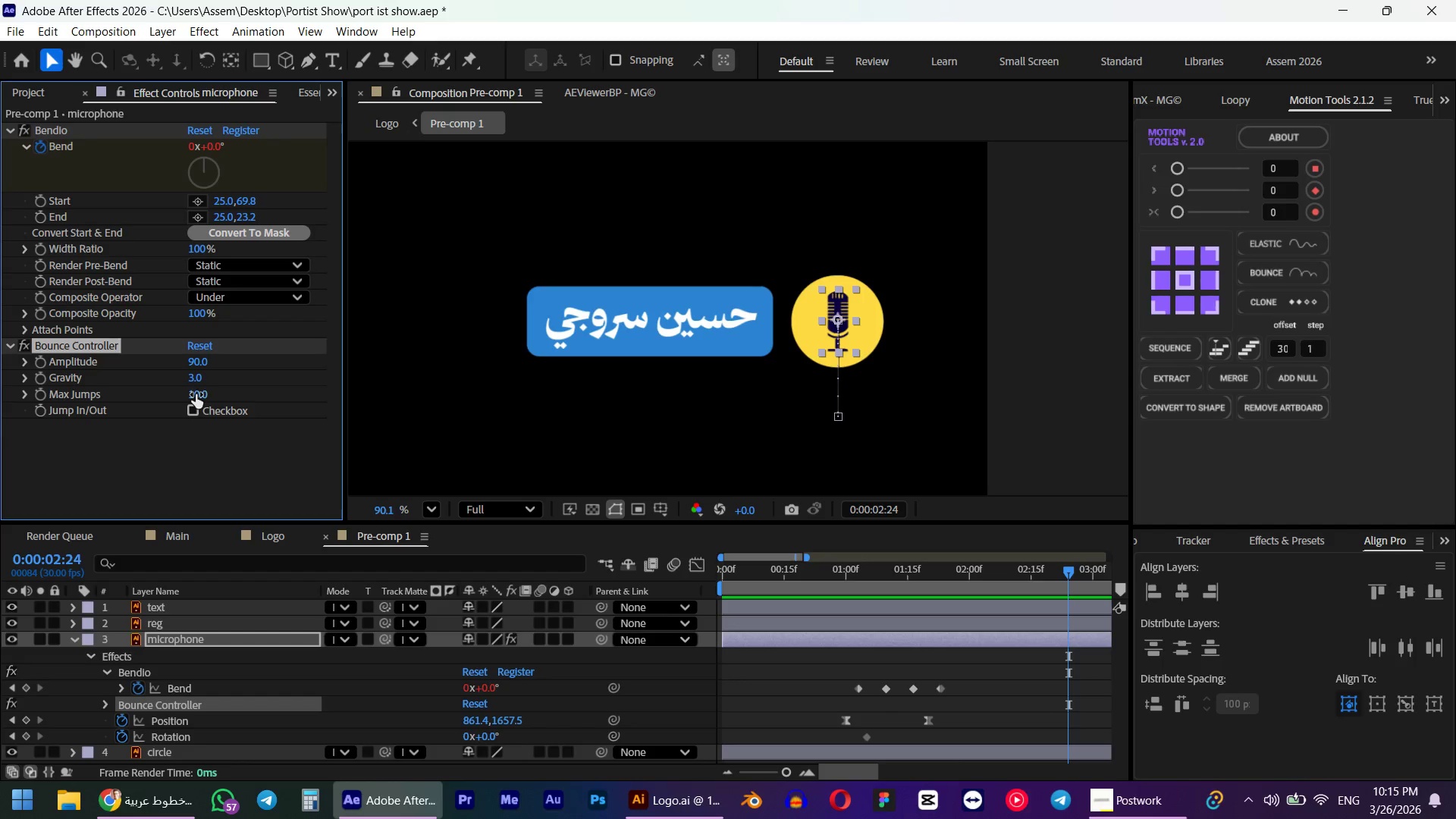 
left_click([196, 394])
 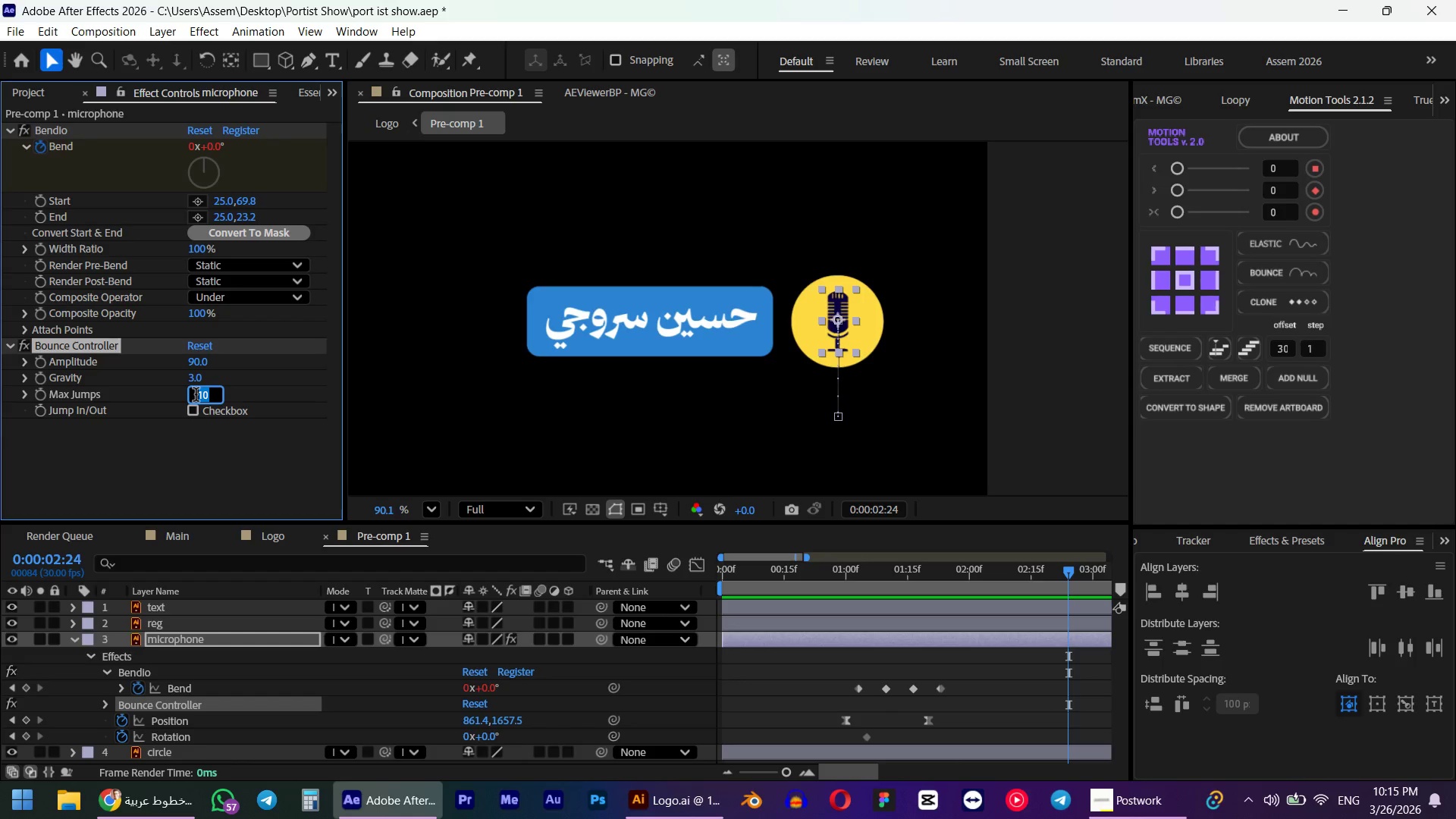 
key(Numpad0)
 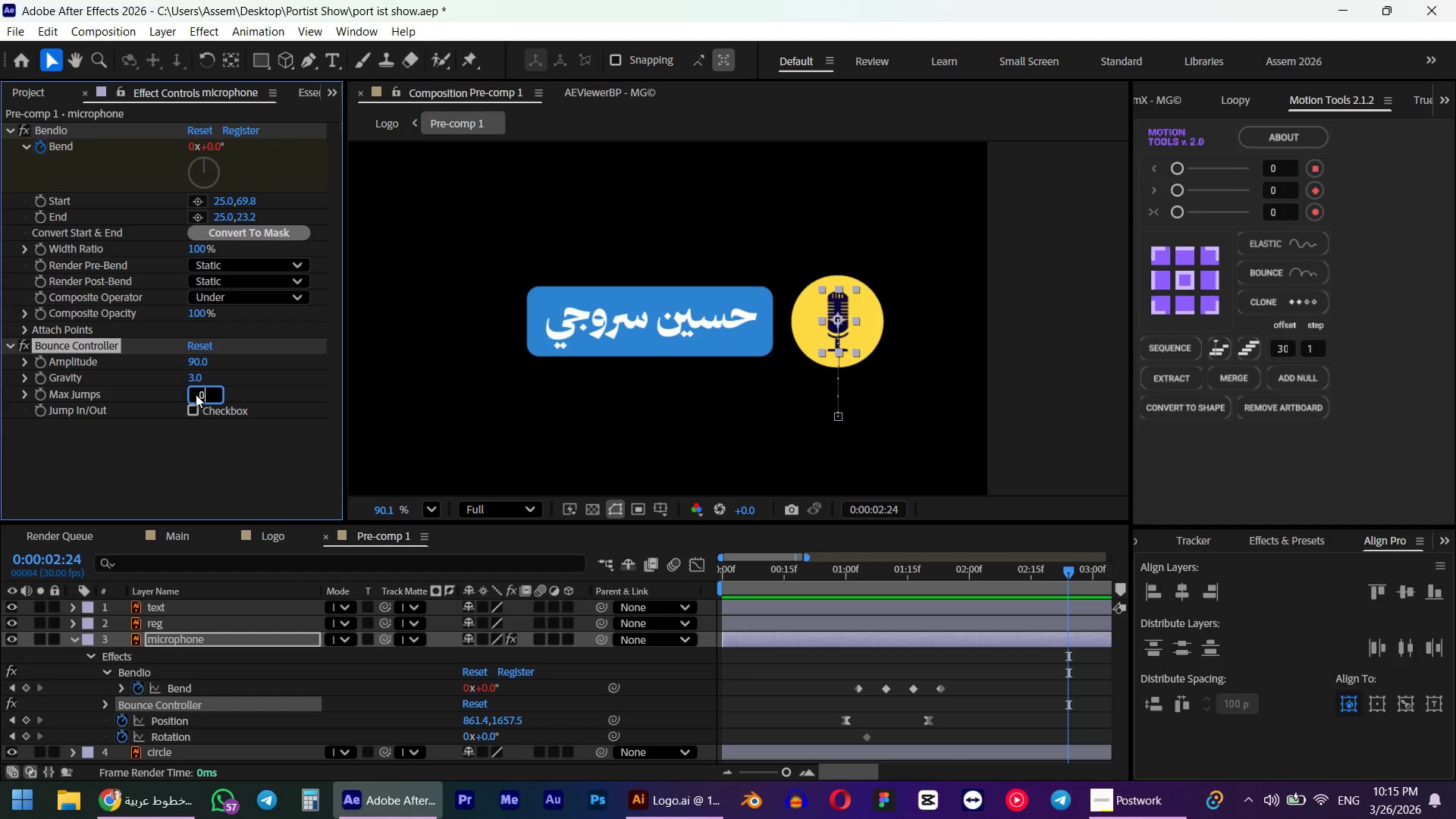 
key(NumpadEnter)
 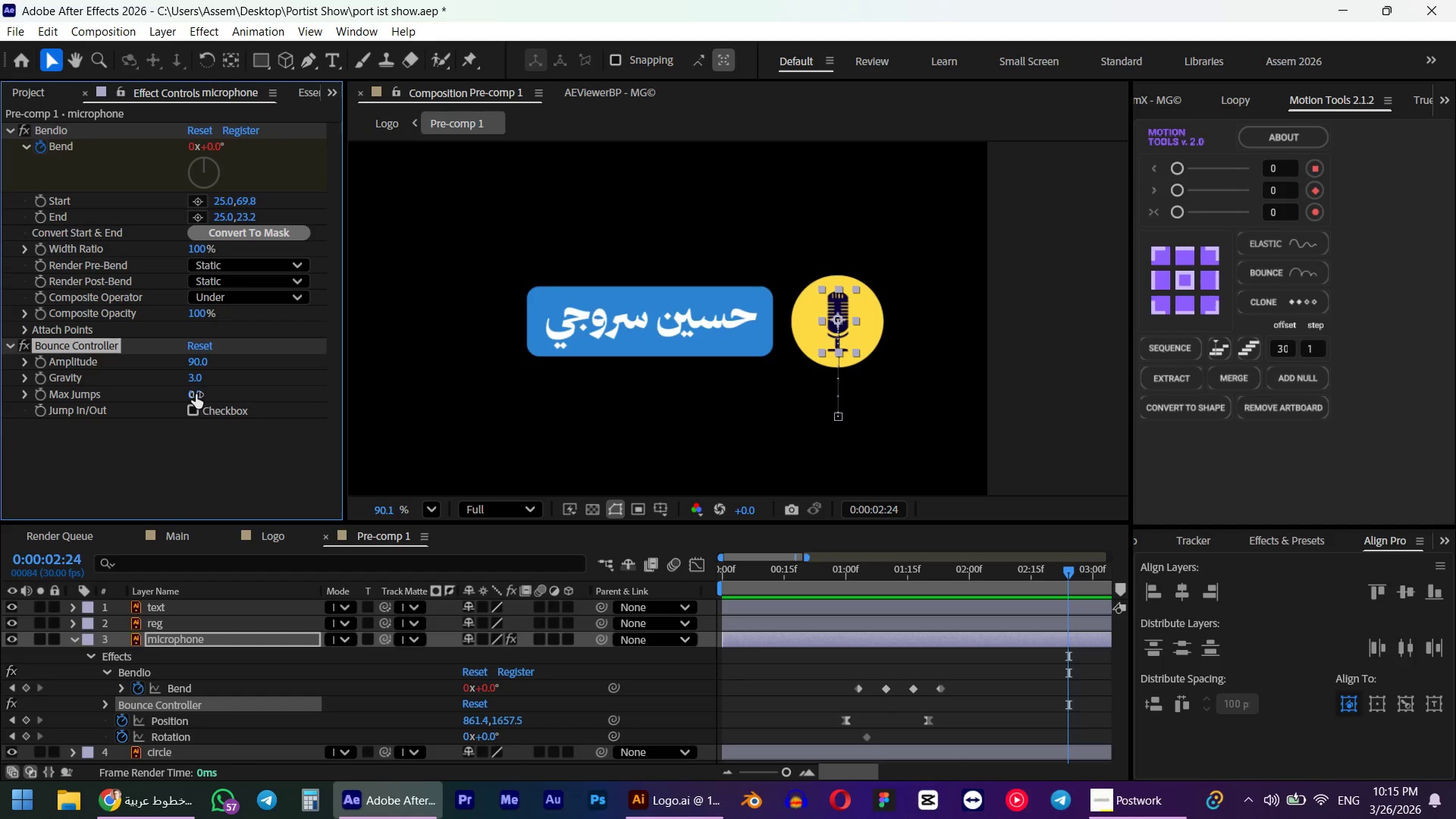 
key(Numpad0)
 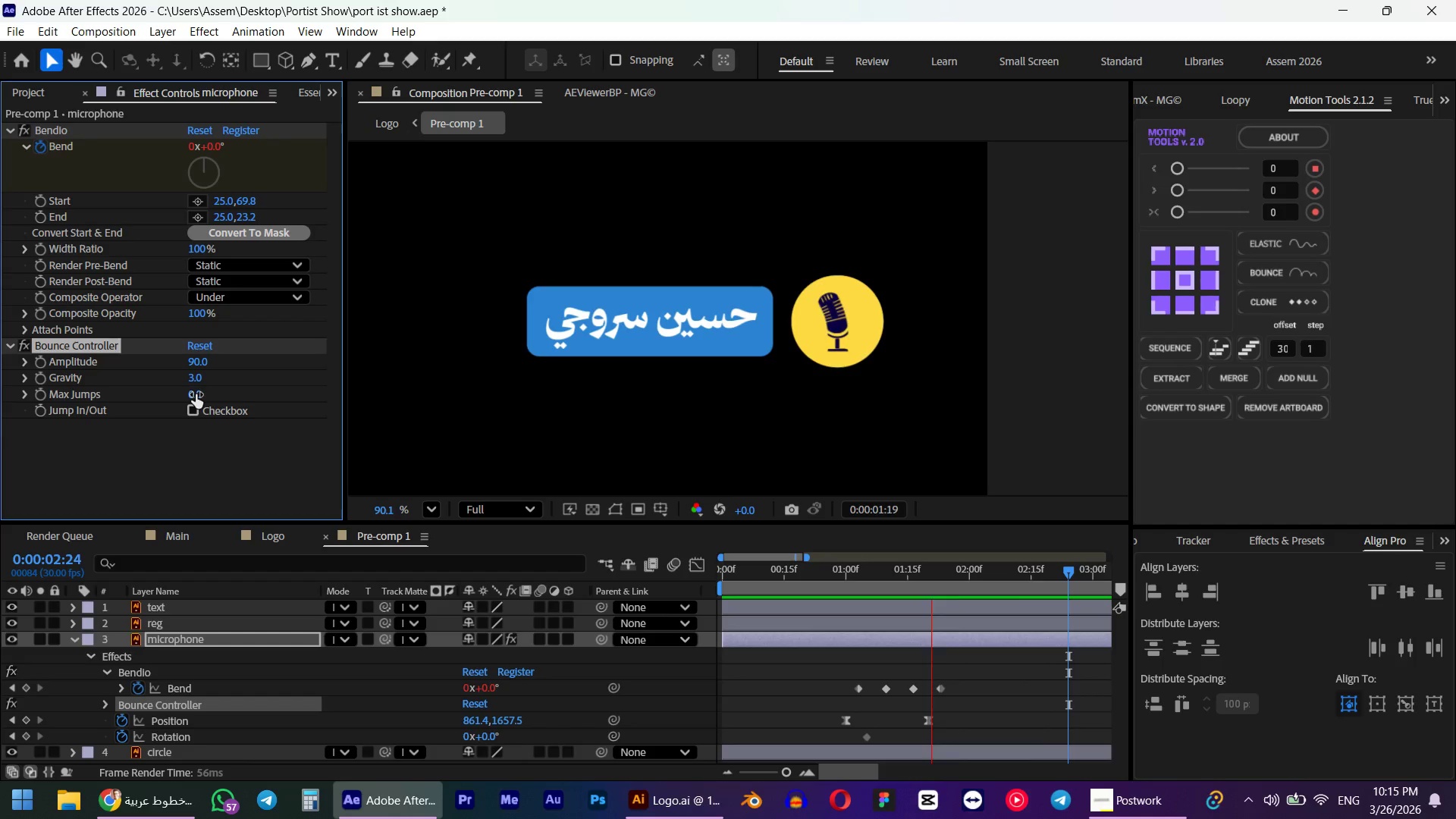 
key(Space)
 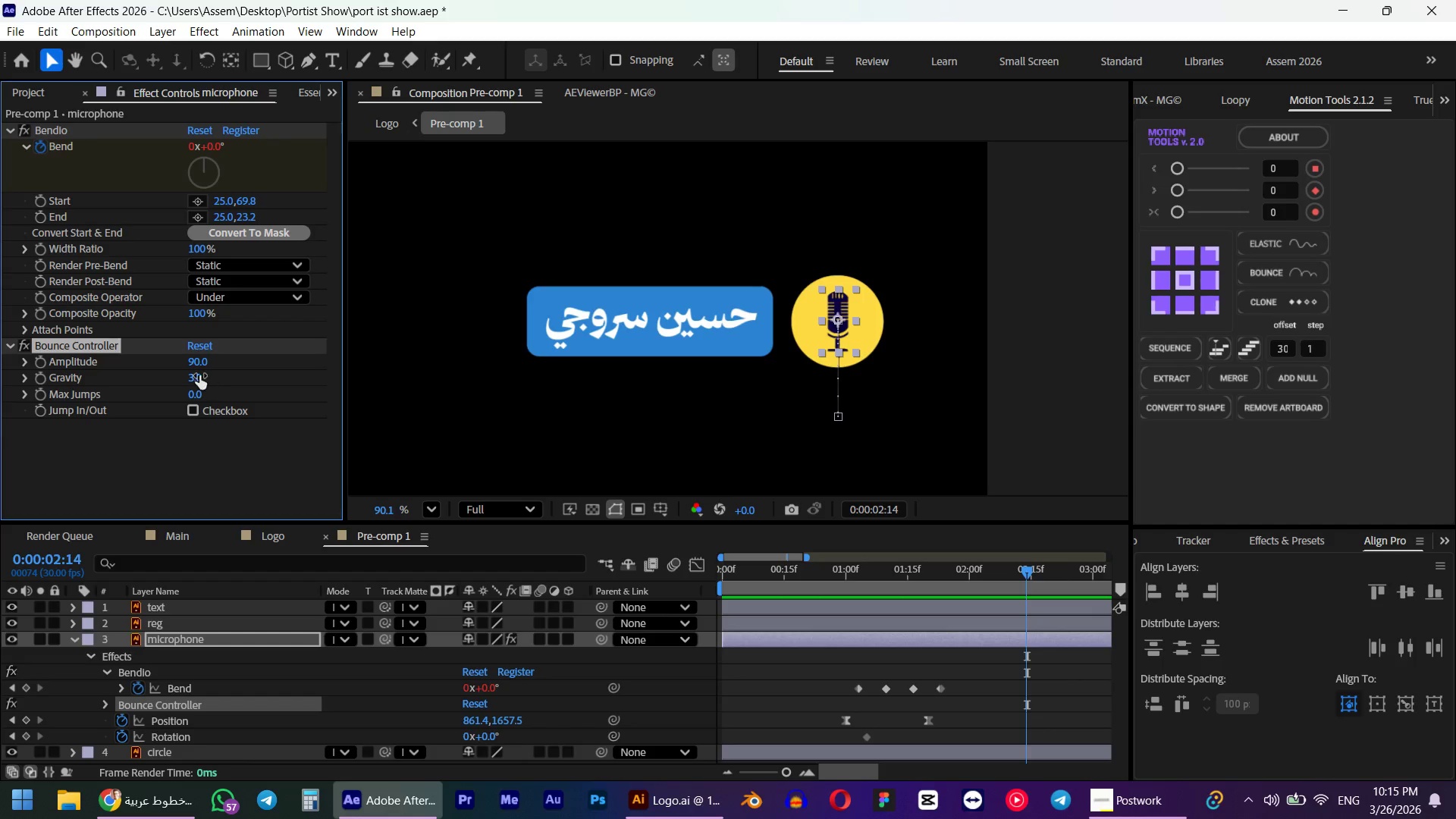 
left_click([198, 375])
 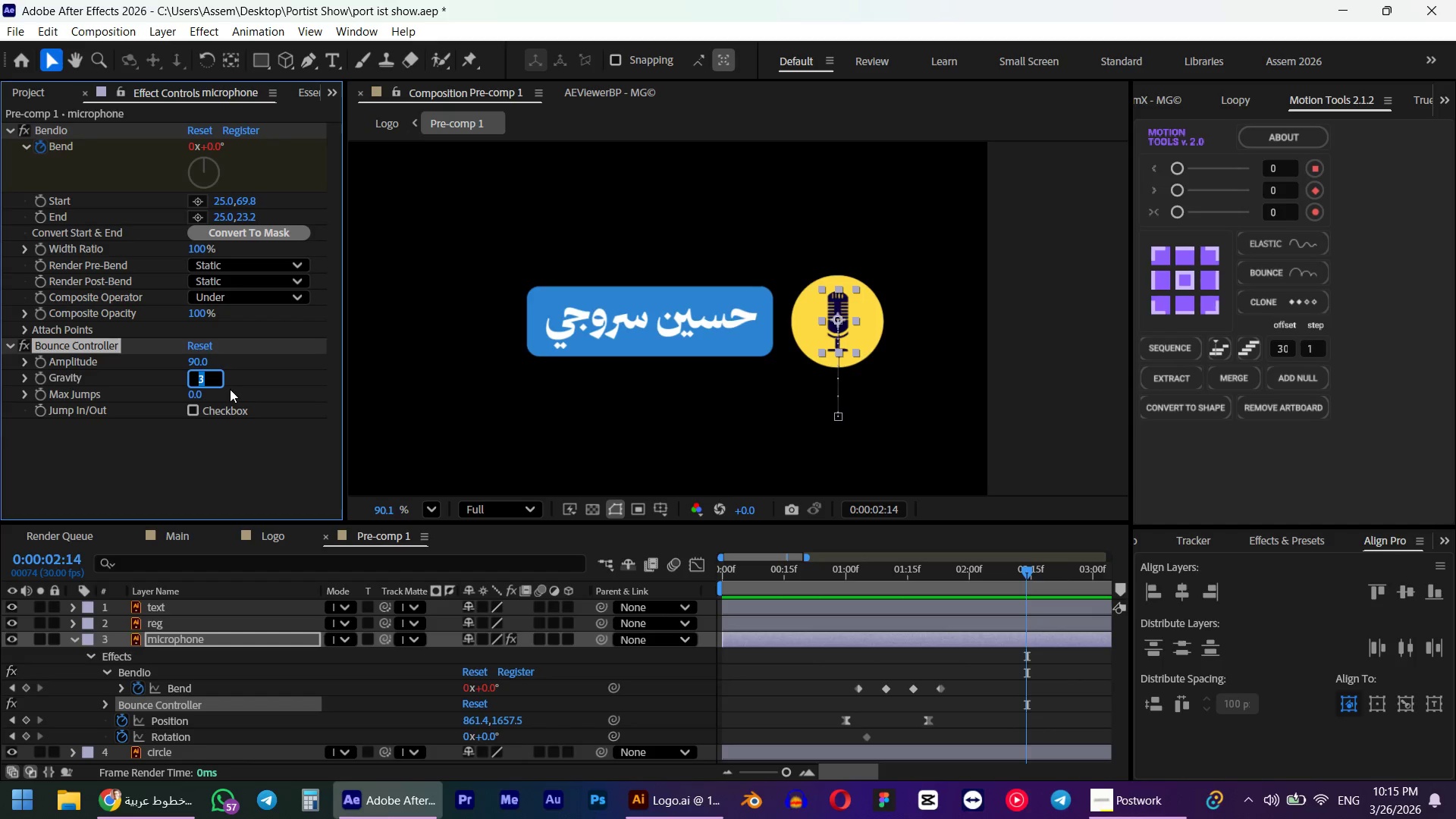 
key(Numpad1)
 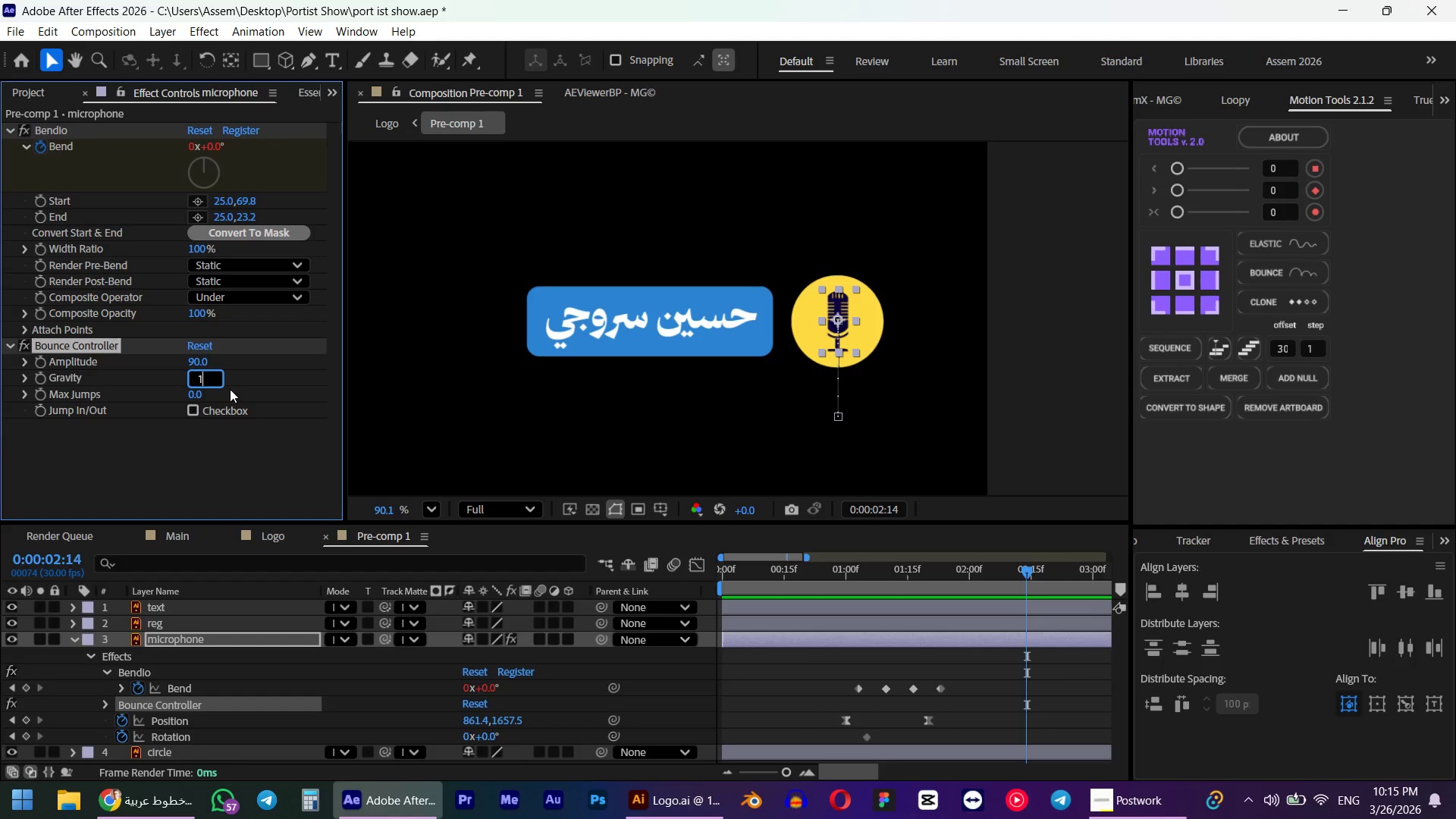 
key(NumpadEnter)
 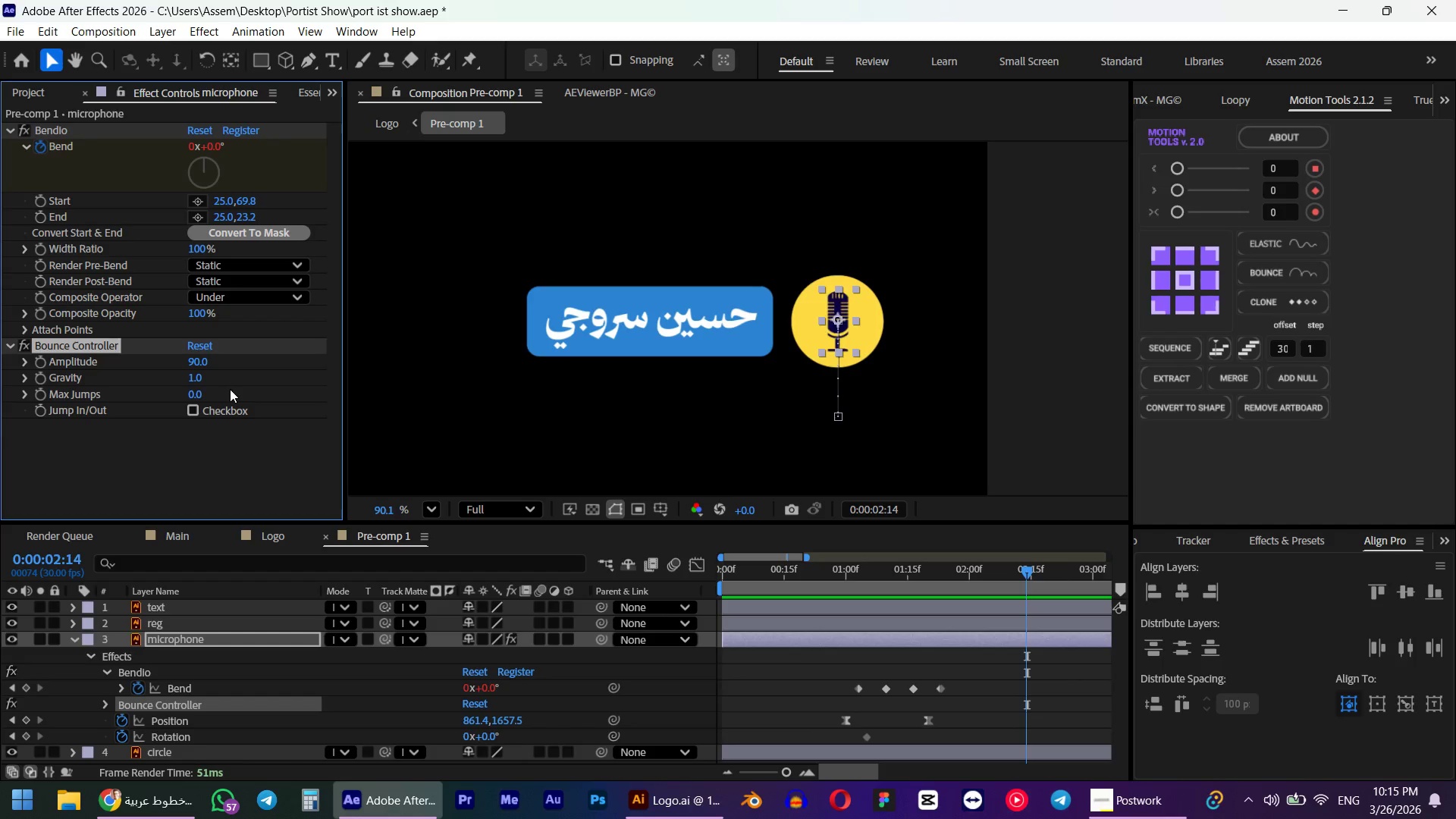 
key(Numpad0)
 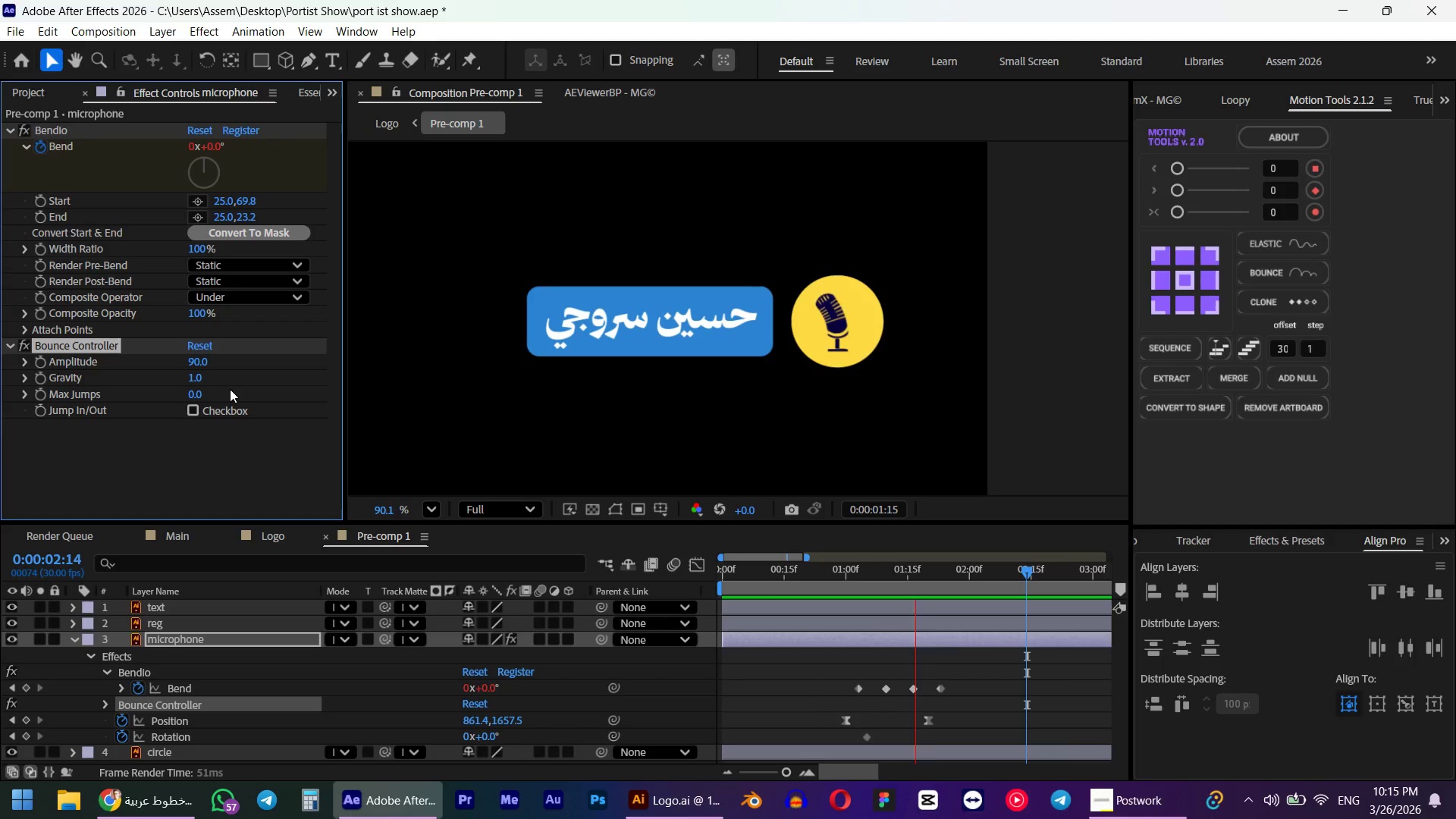 
key(Space)
 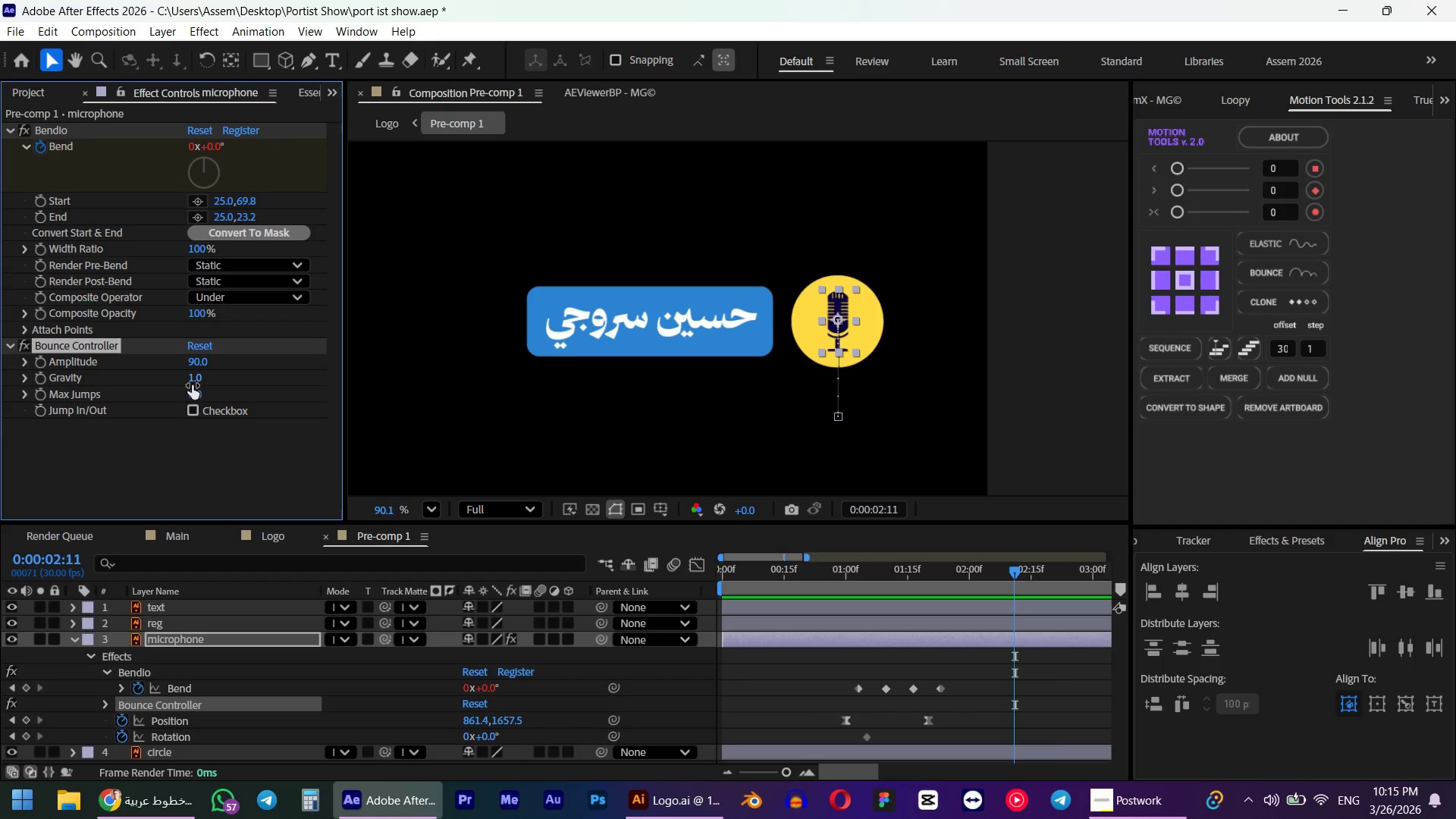 
left_click([196, 381])
 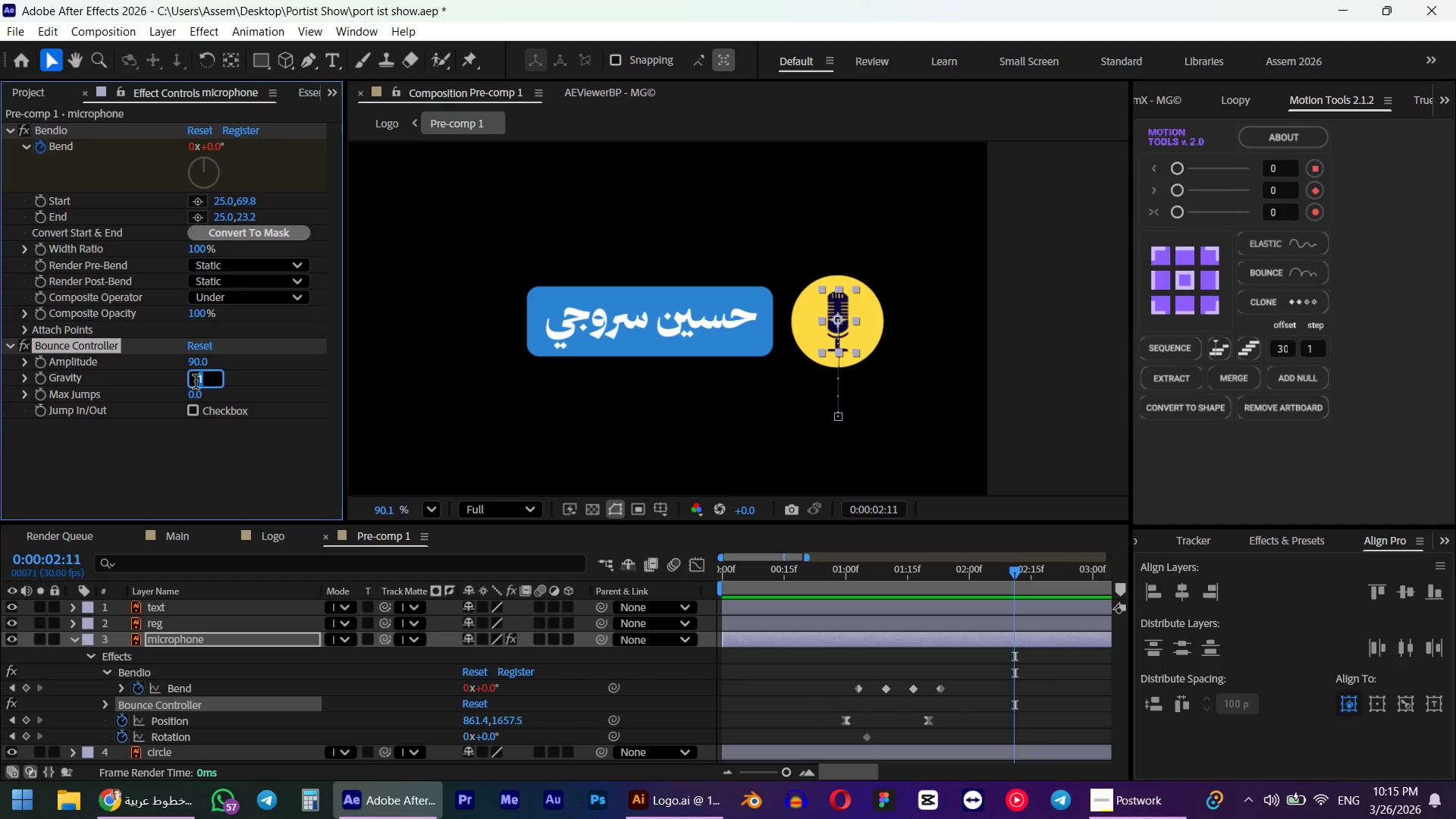 
key(Numpad3)
 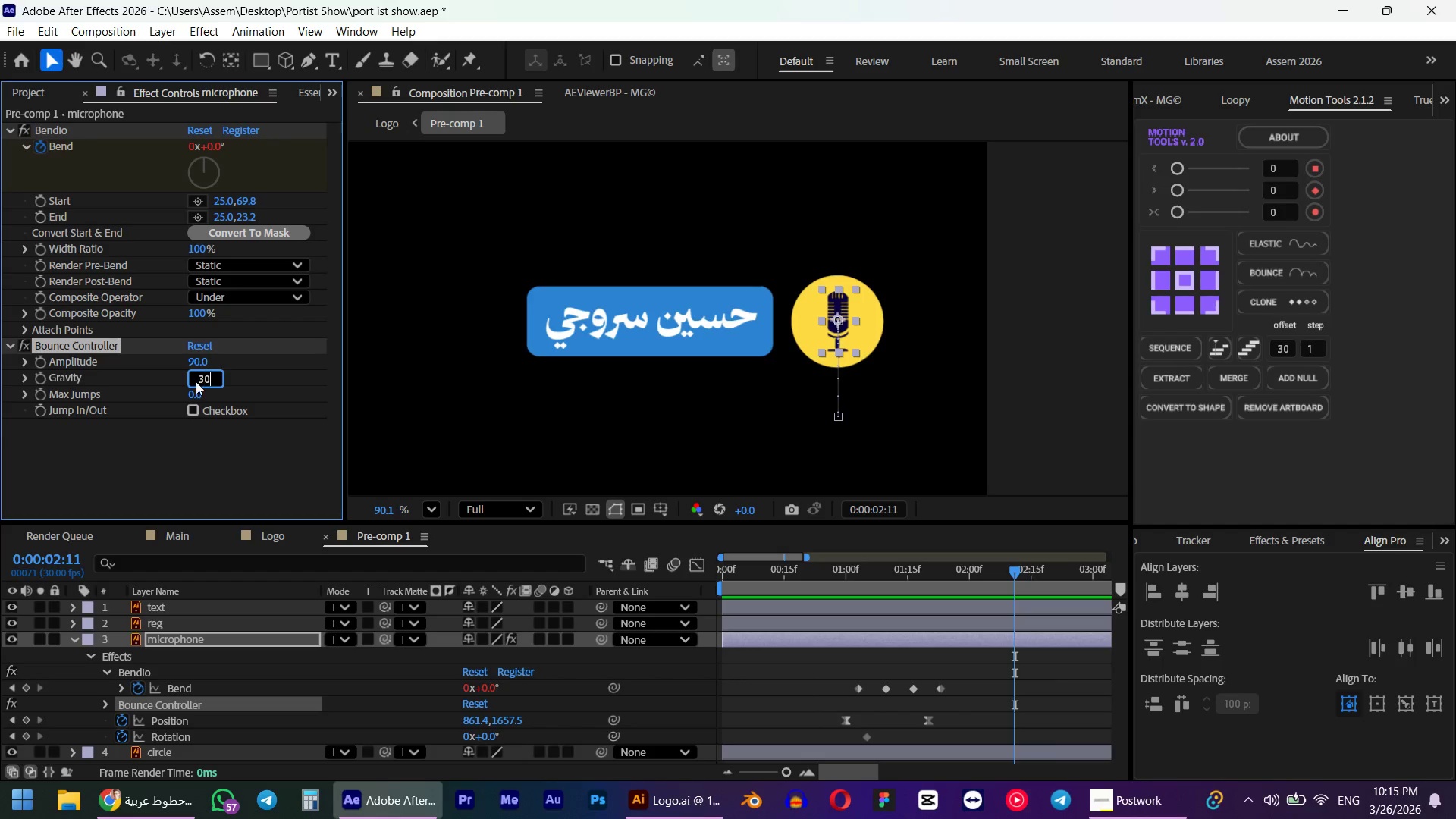 
key(Numpad0)
 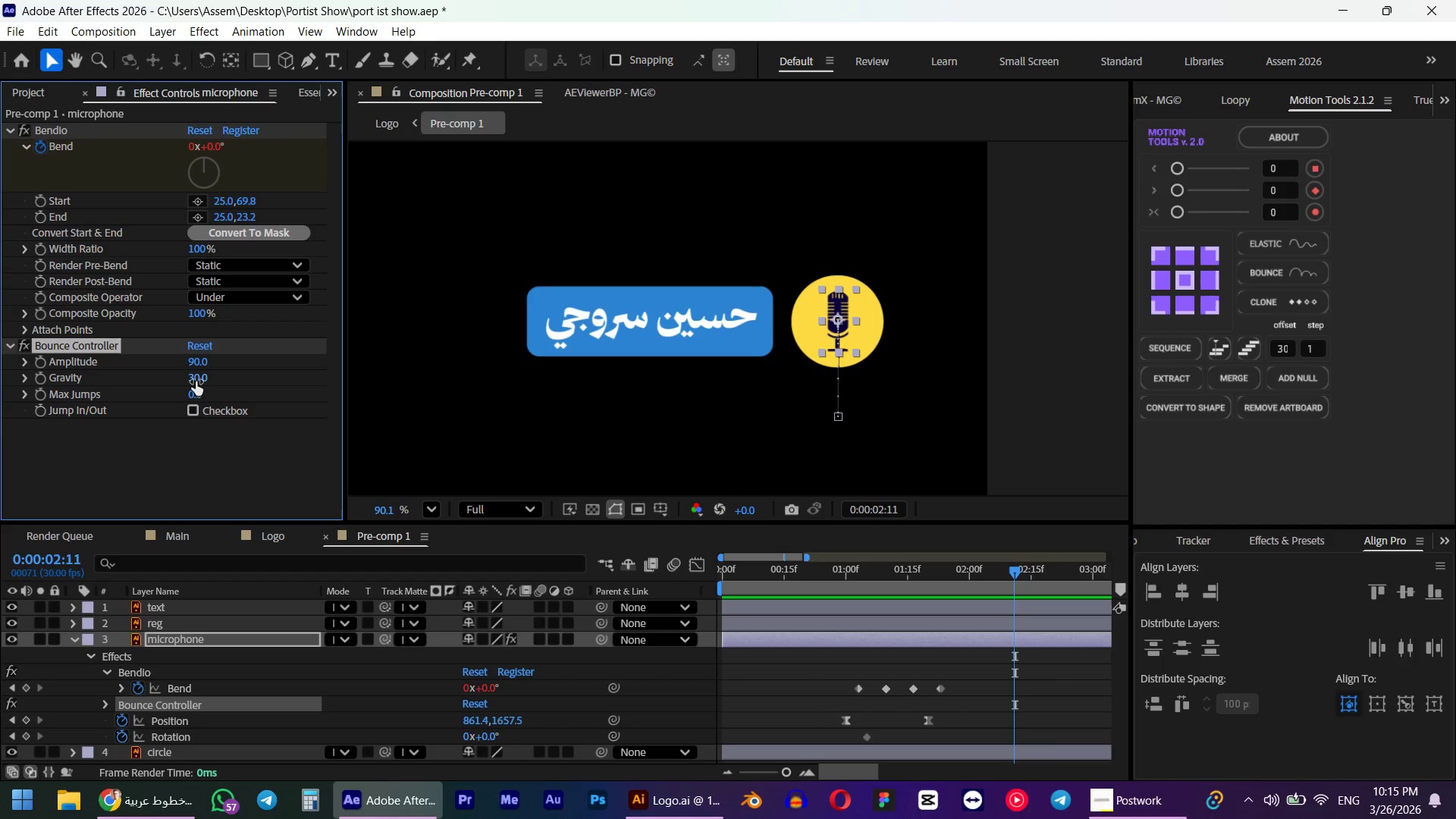 
key(NumpadEnter)
 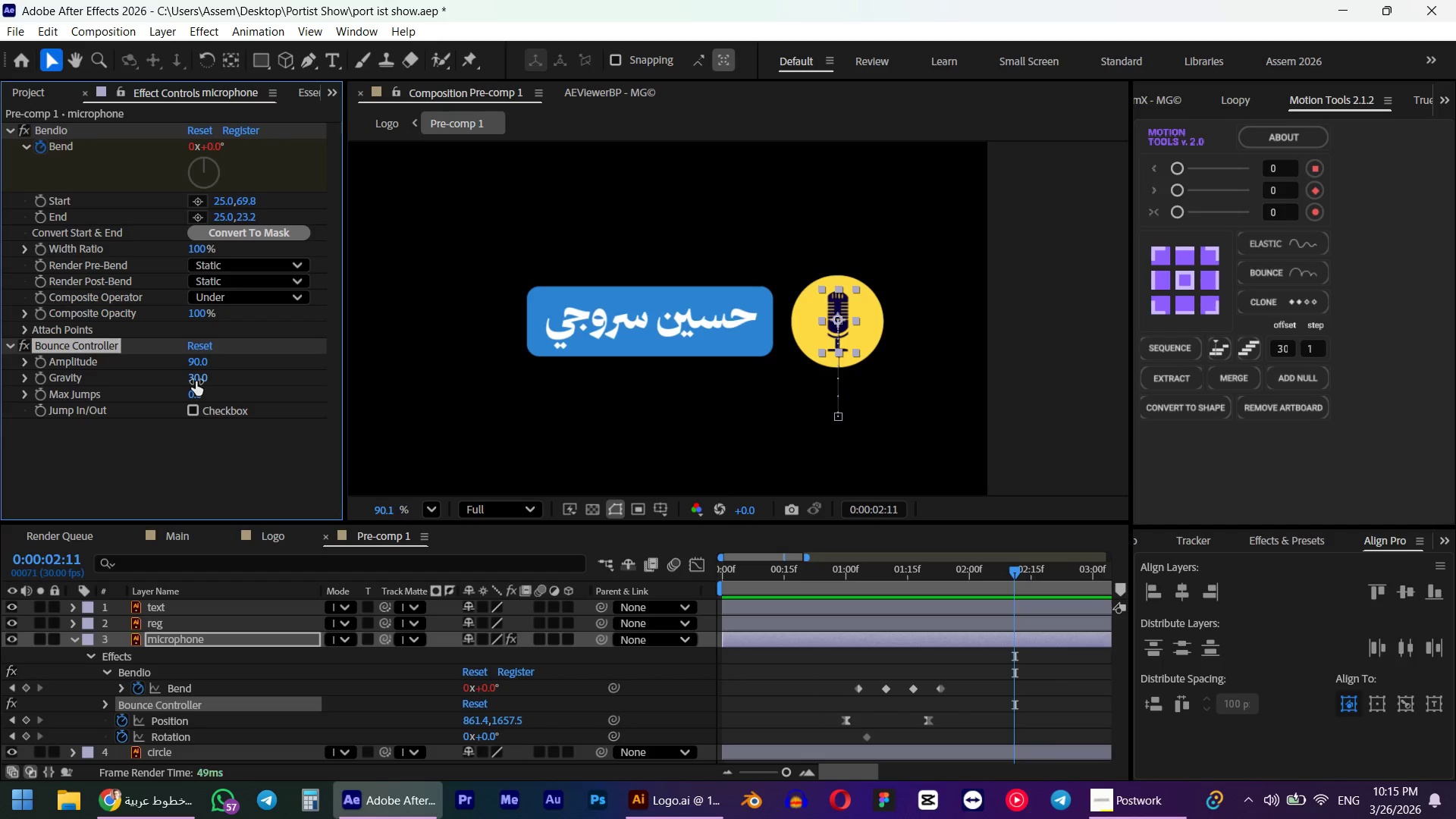 
key(Numpad0)
 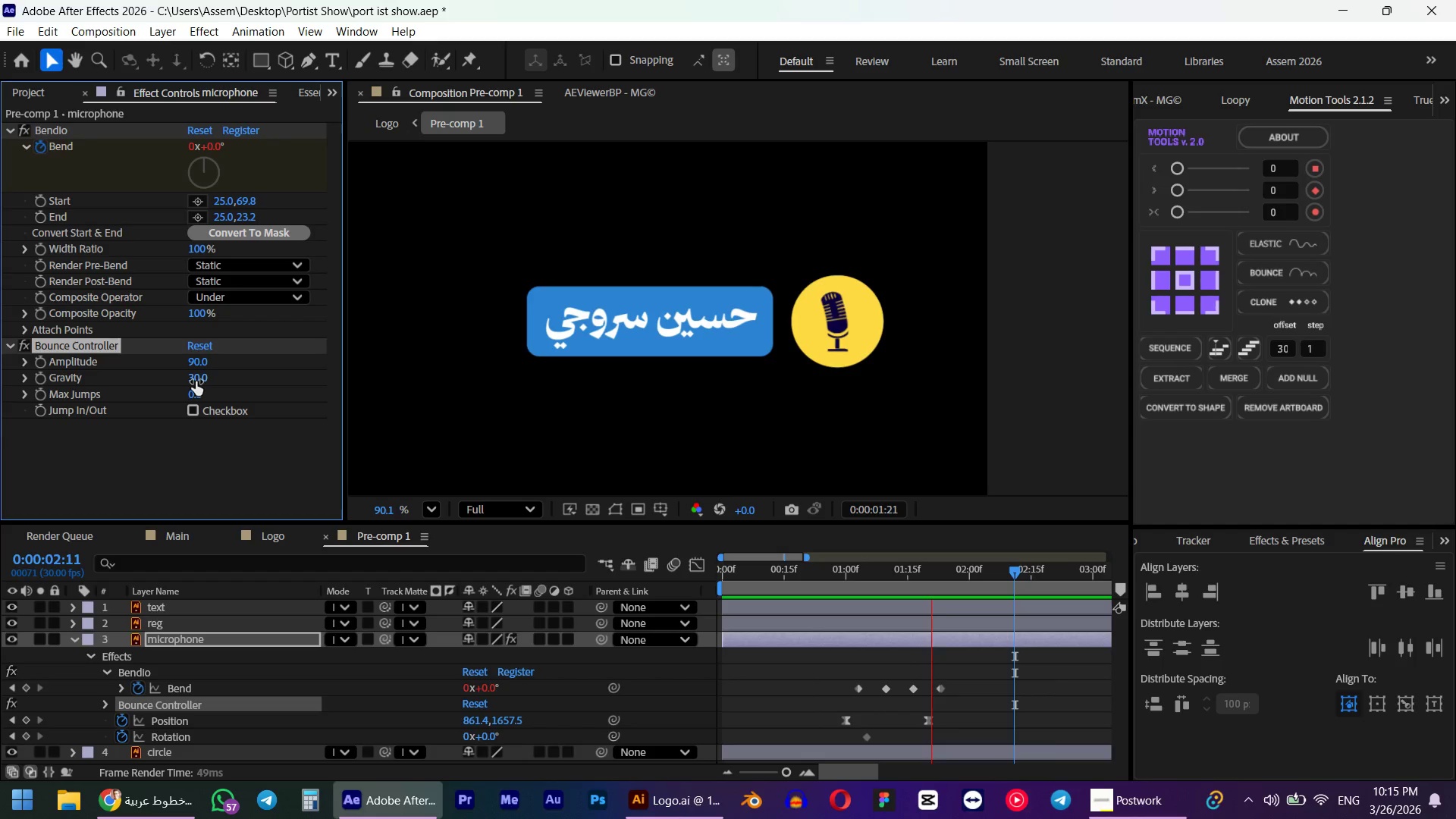 
key(Space)
 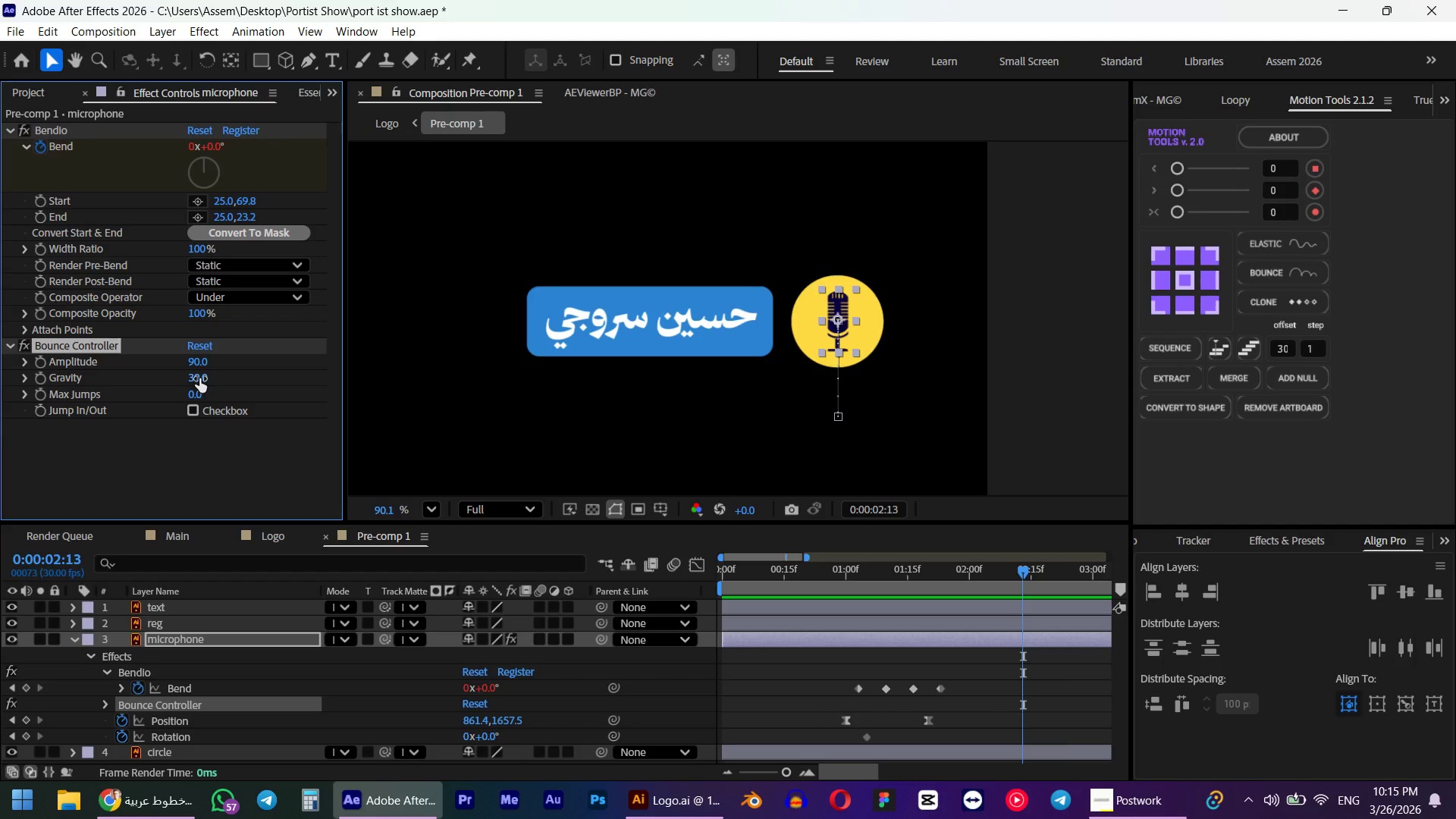 
left_click([199, 390])
 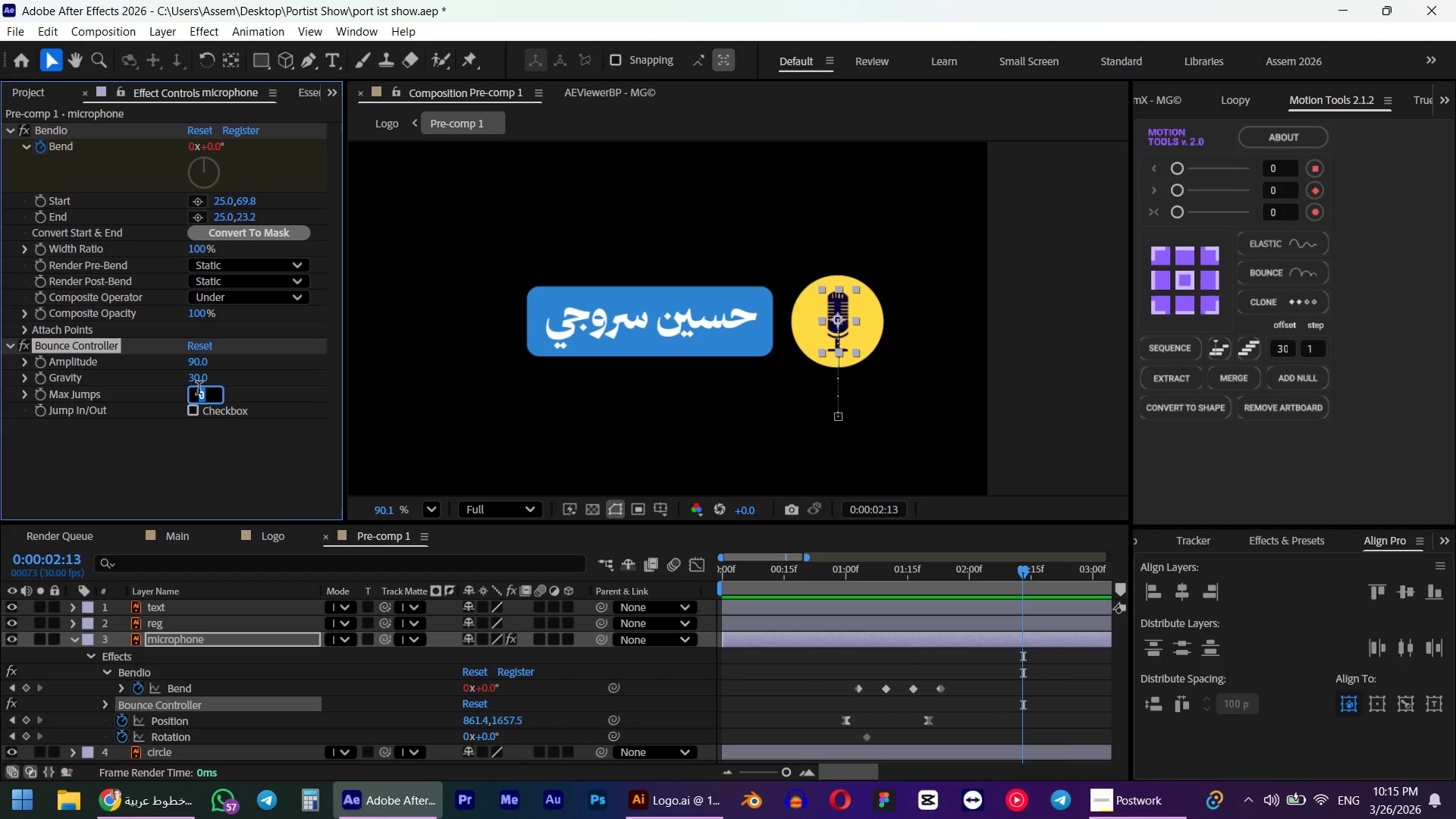 
key(Numpad5)
 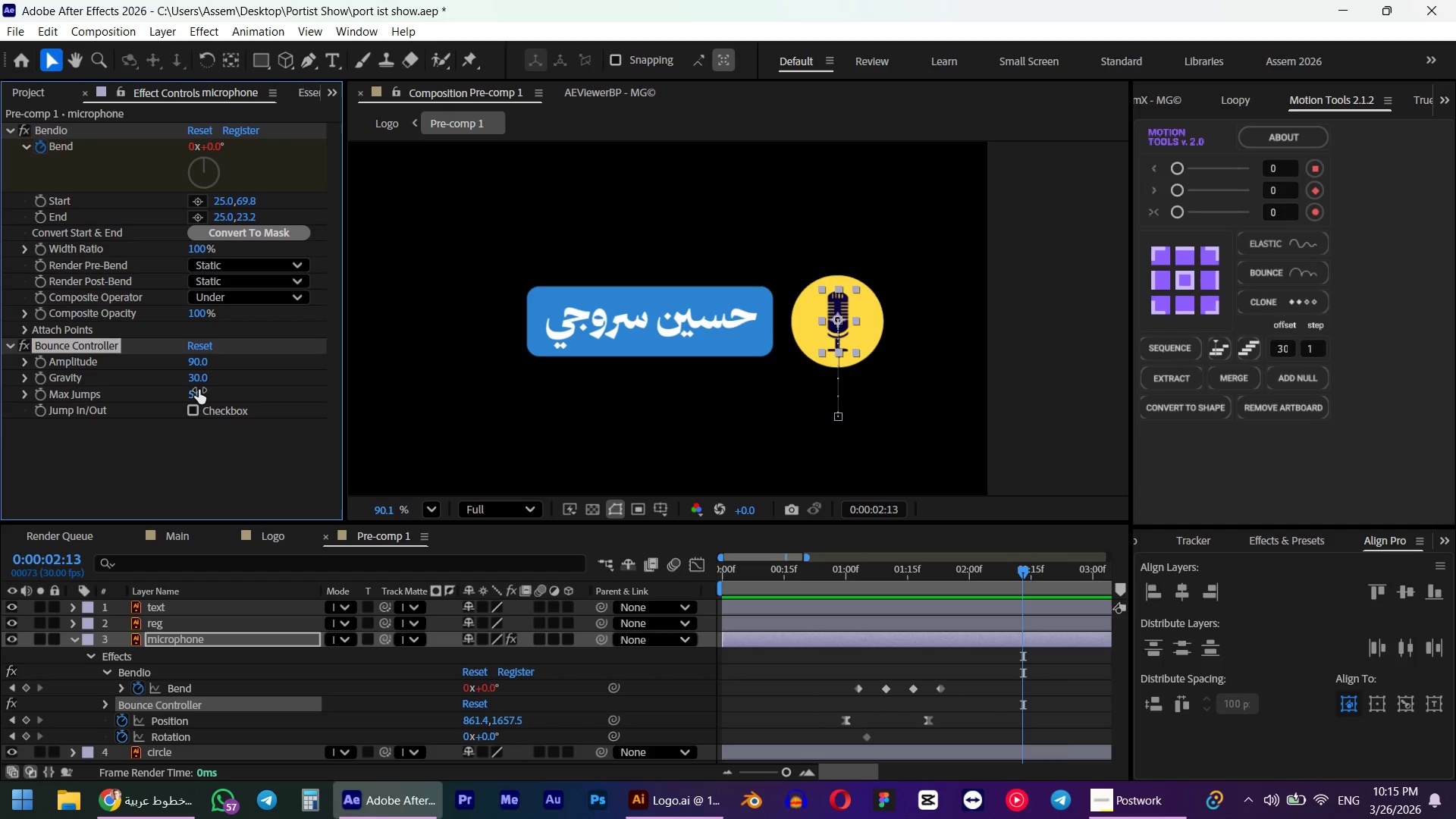 
key(NumpadEnter)
 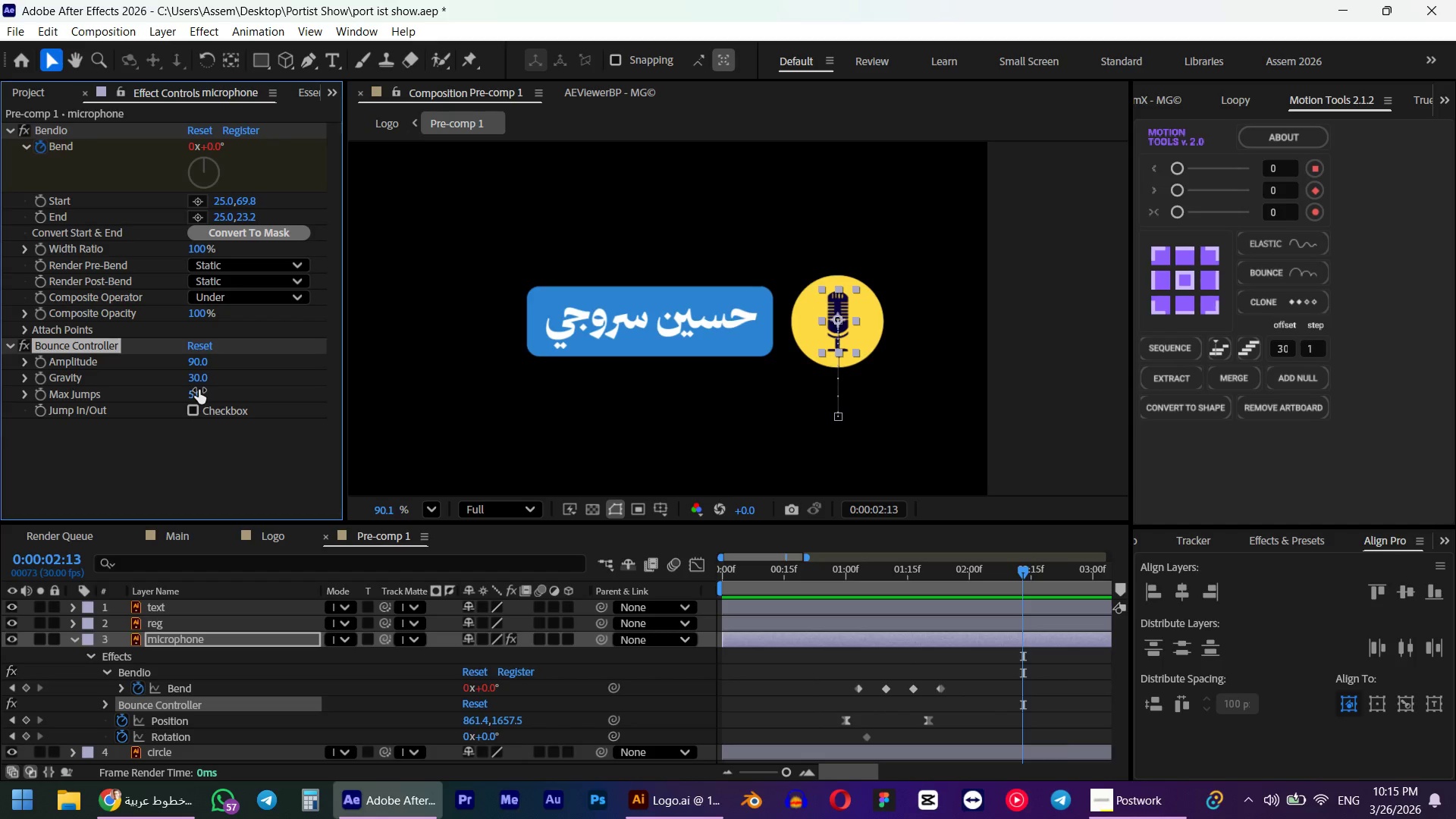 
key(Numpad0)
 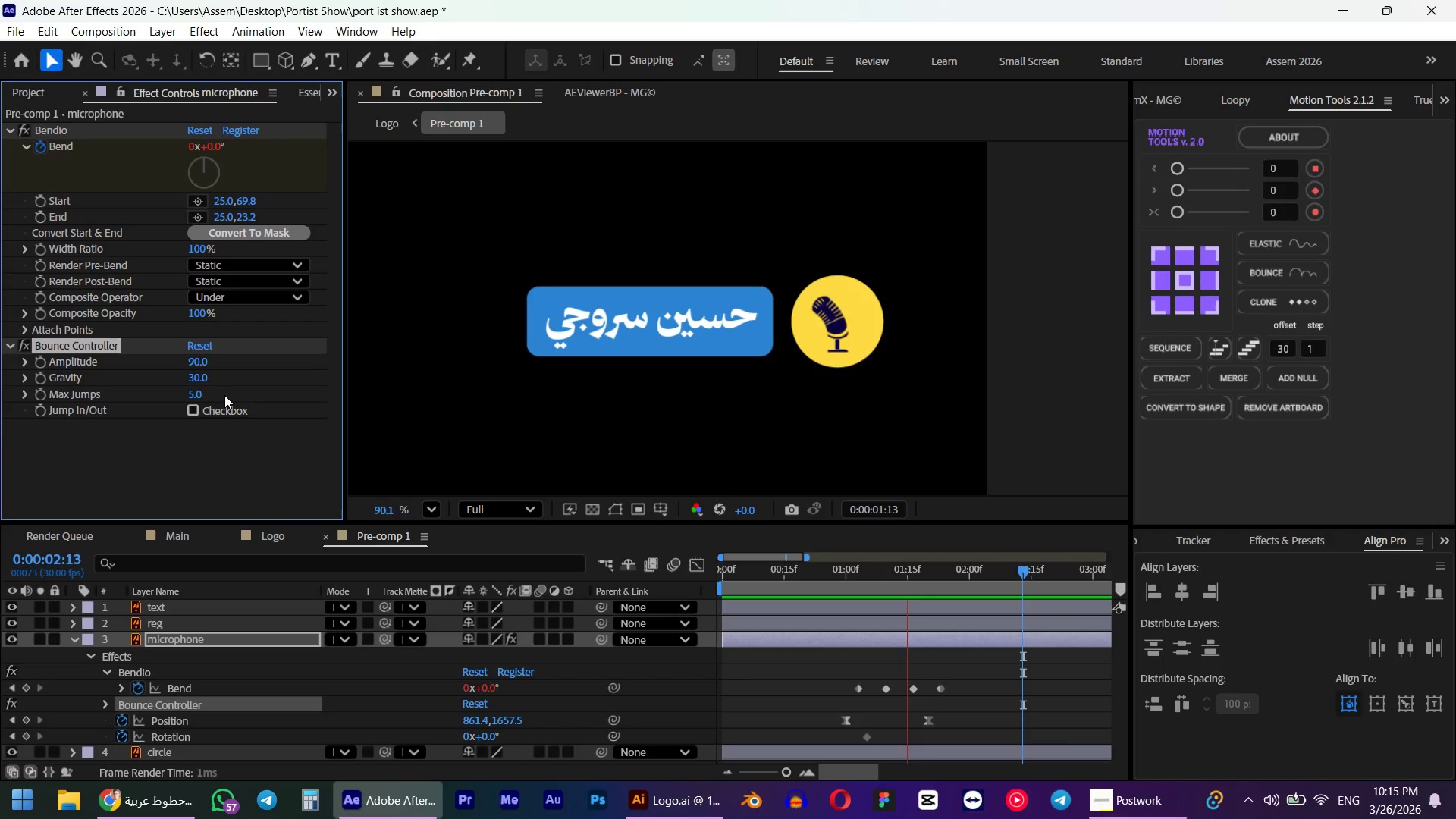 
key(Space)
 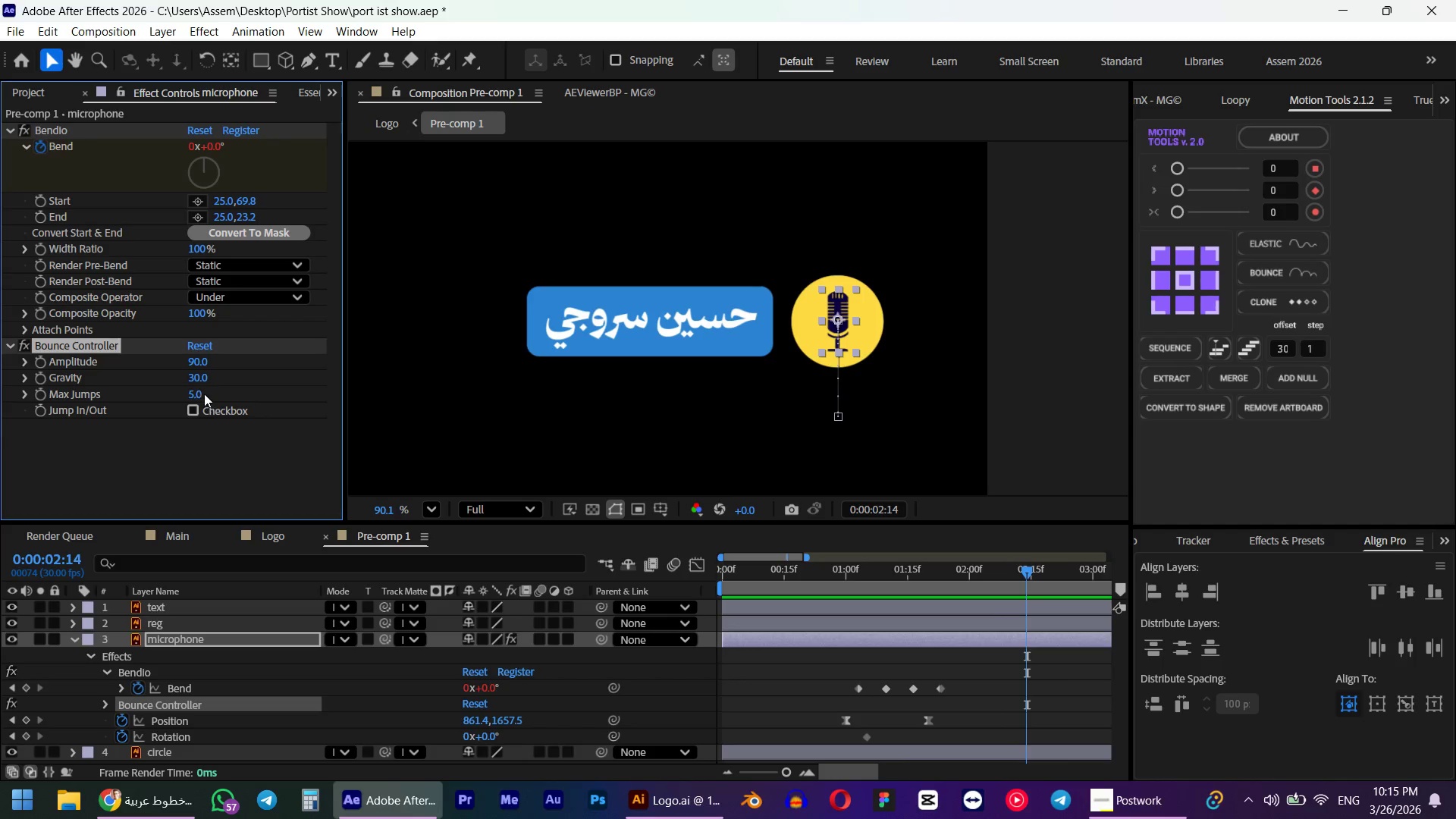 
left_click([200, 384])
 